 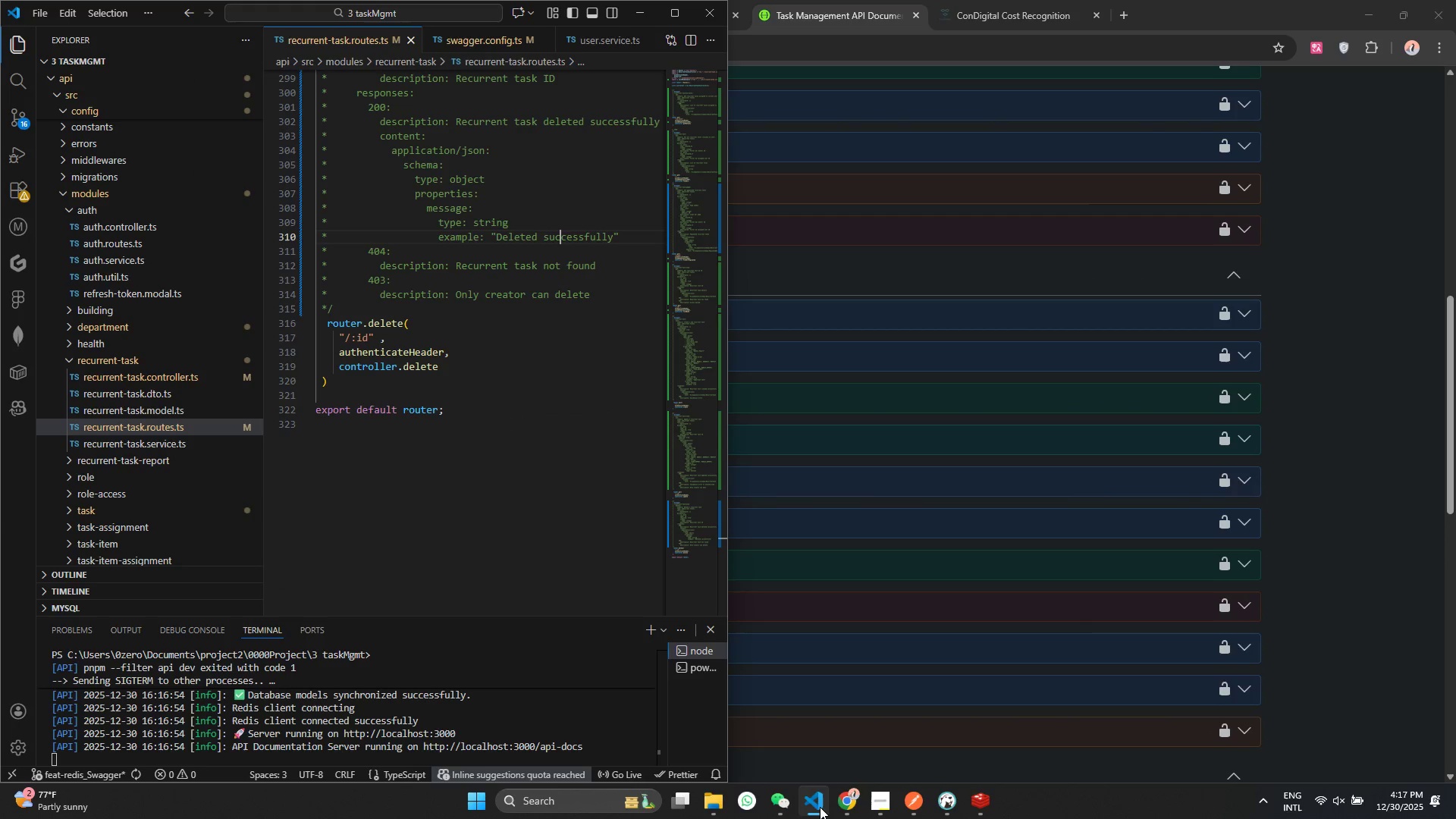 
left_click([406, 39])
 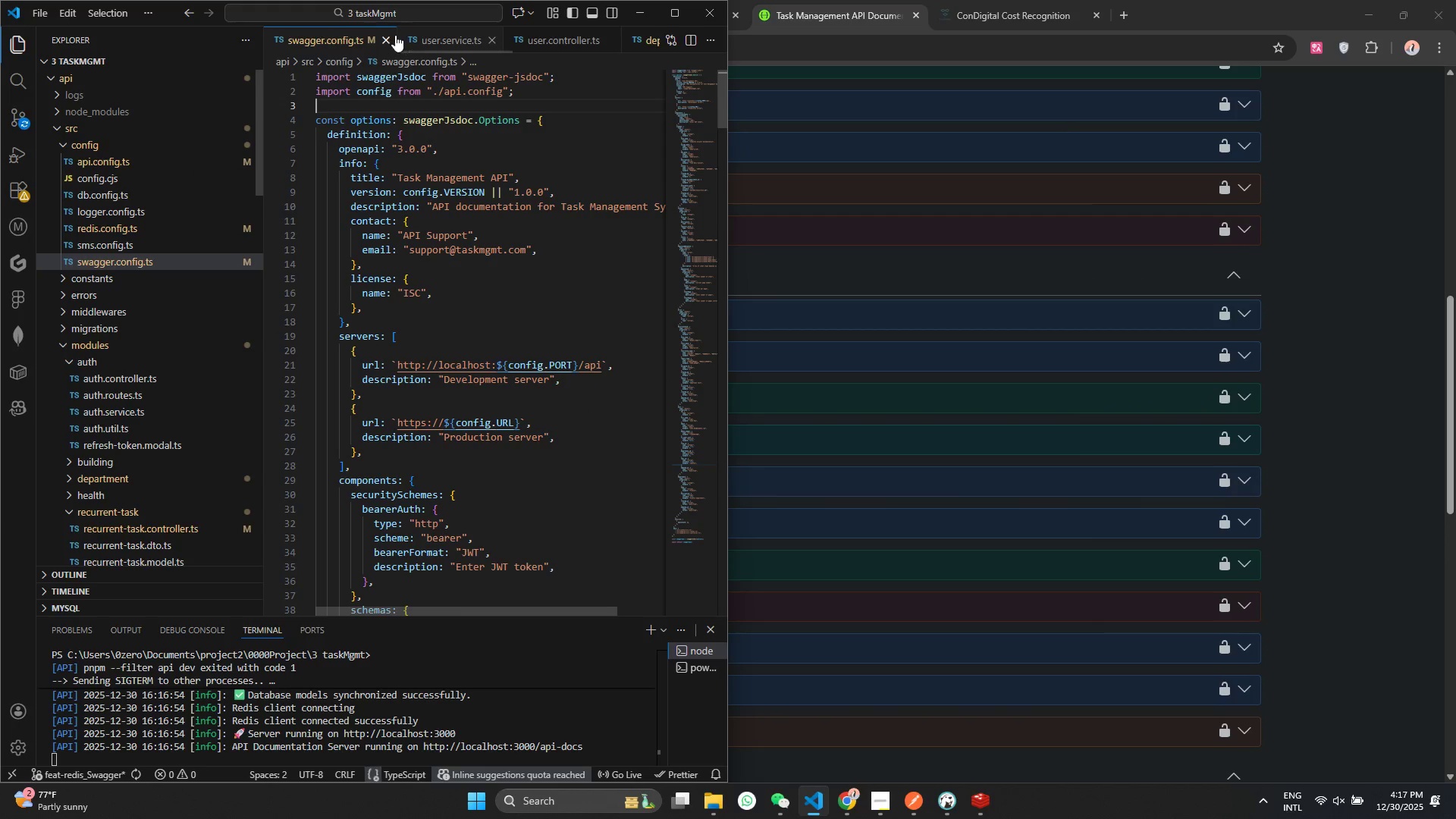 
left_click([372, 34])
 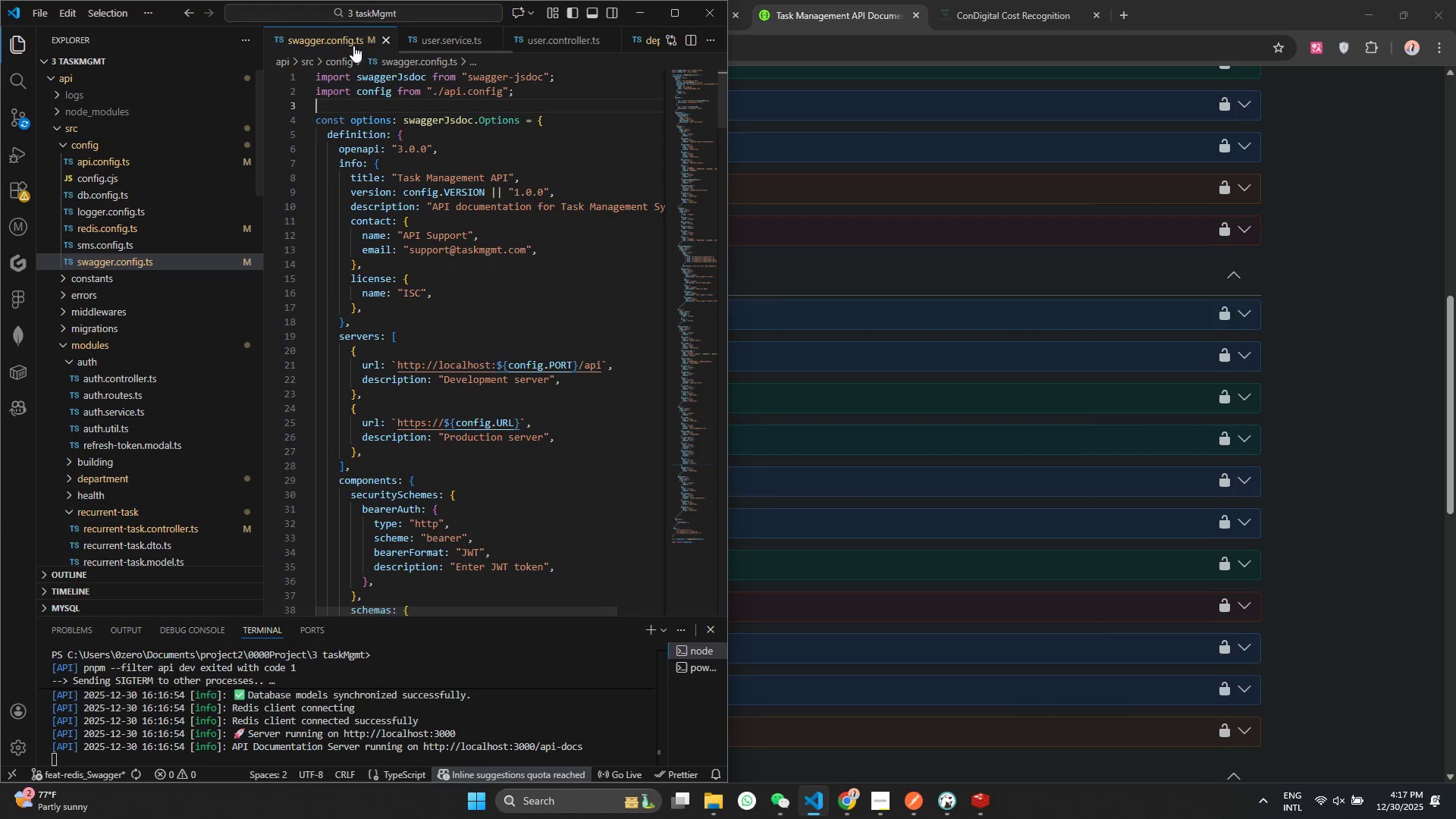 
right_click([347, 46])
 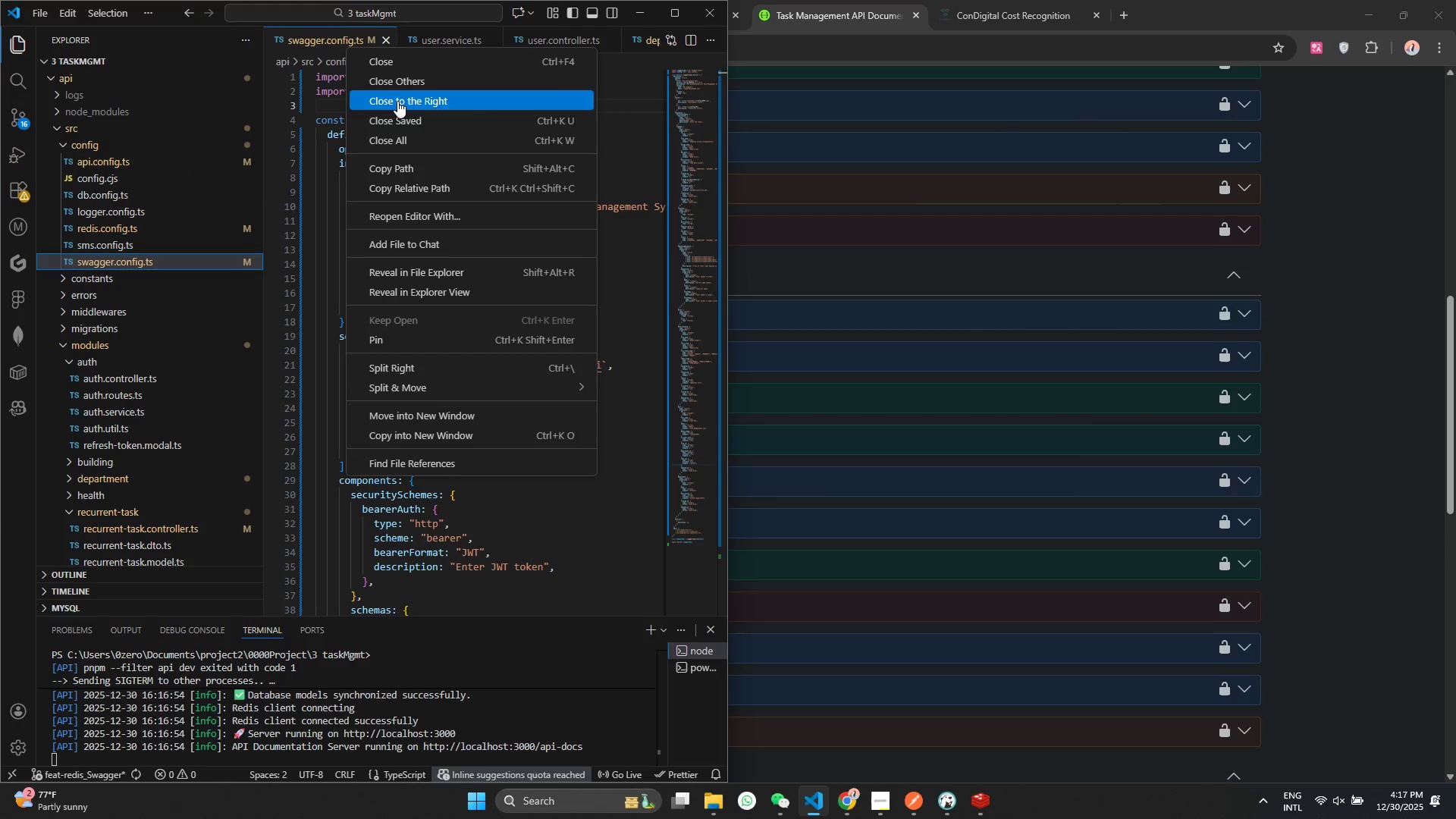 
left_click([401, 149])
 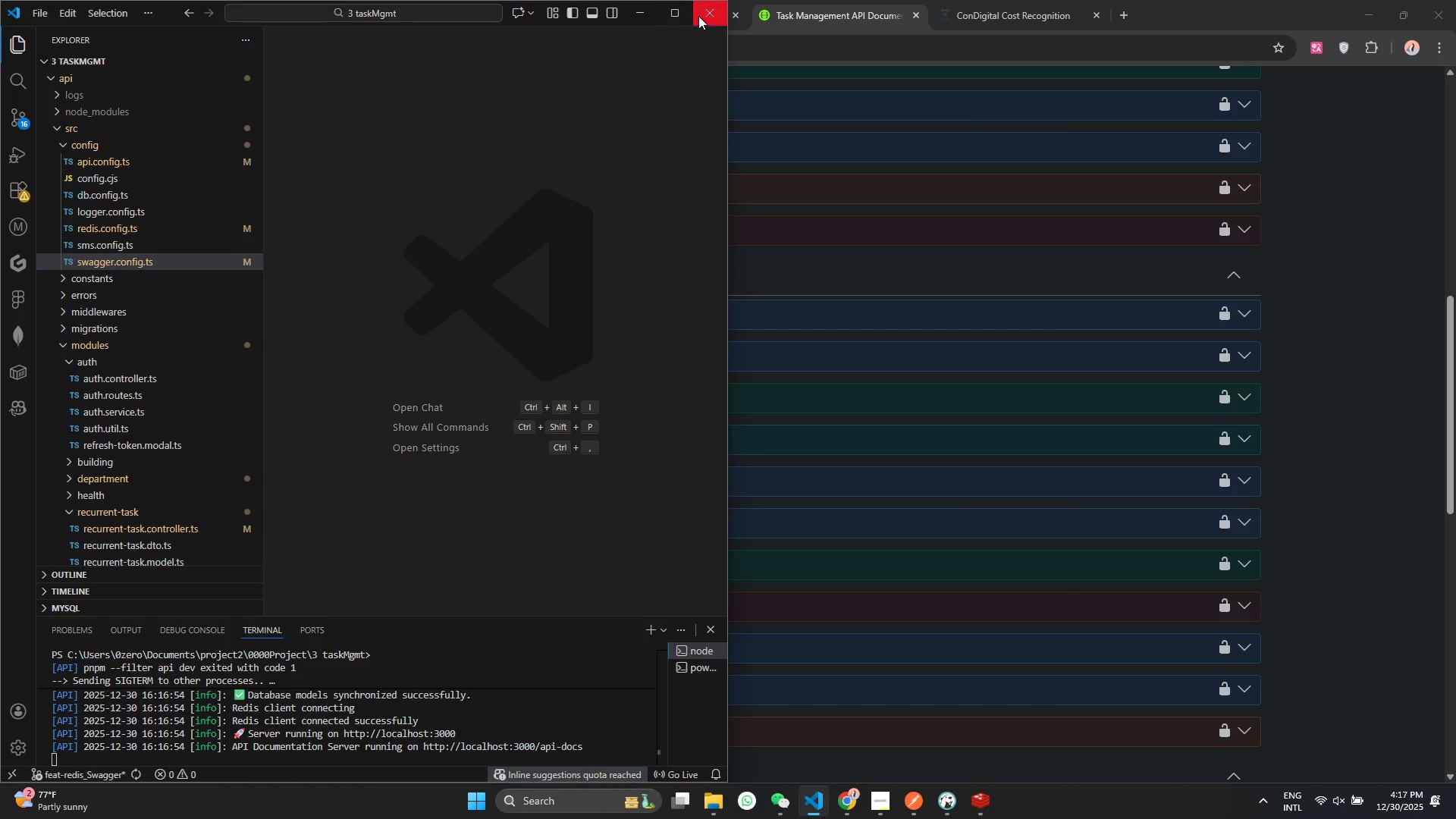 
left_click([676, 9])
 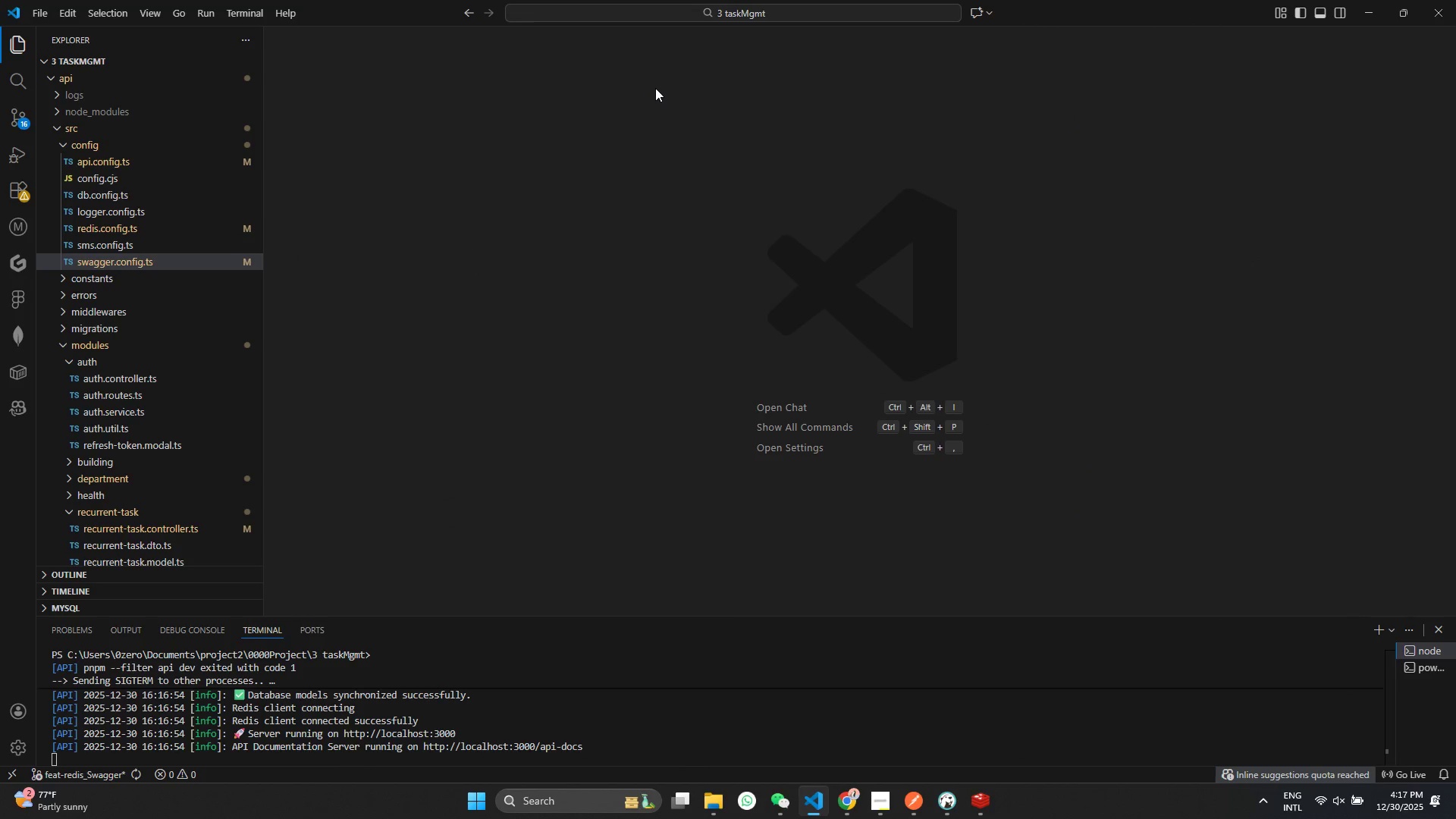 
wait(9.58)
 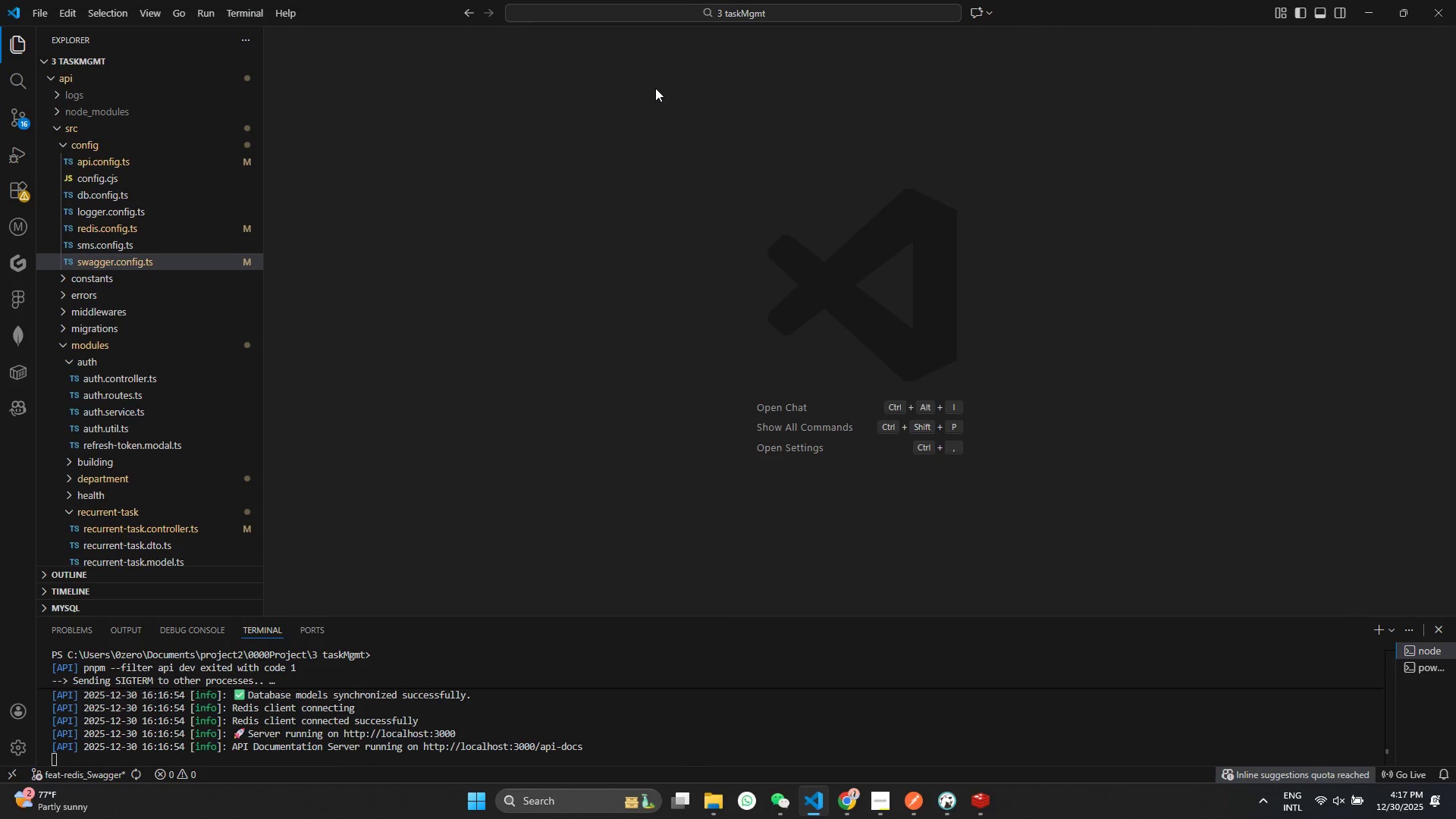 
left_click([72, 142])
 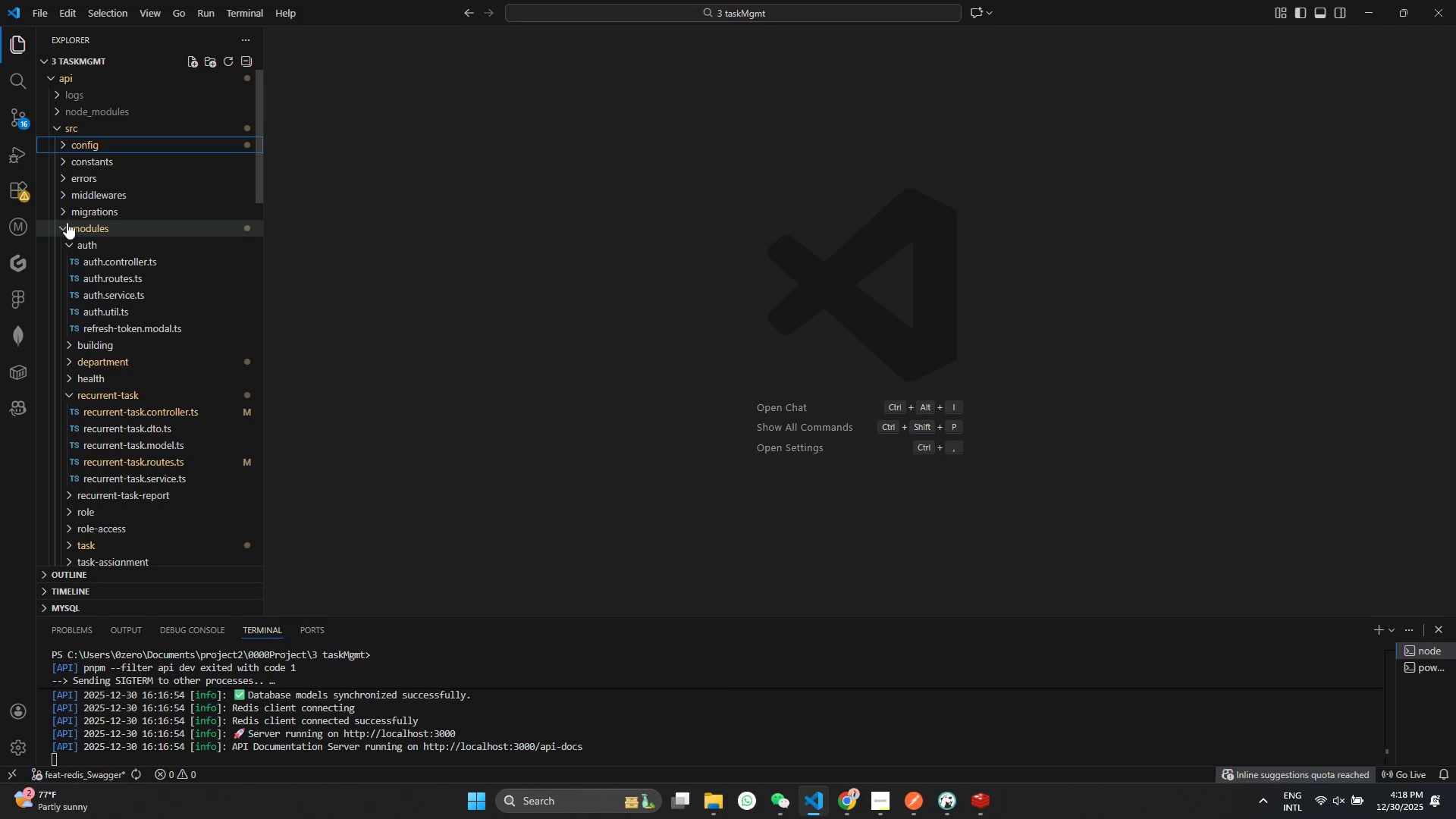 
left_click([67, 222])
 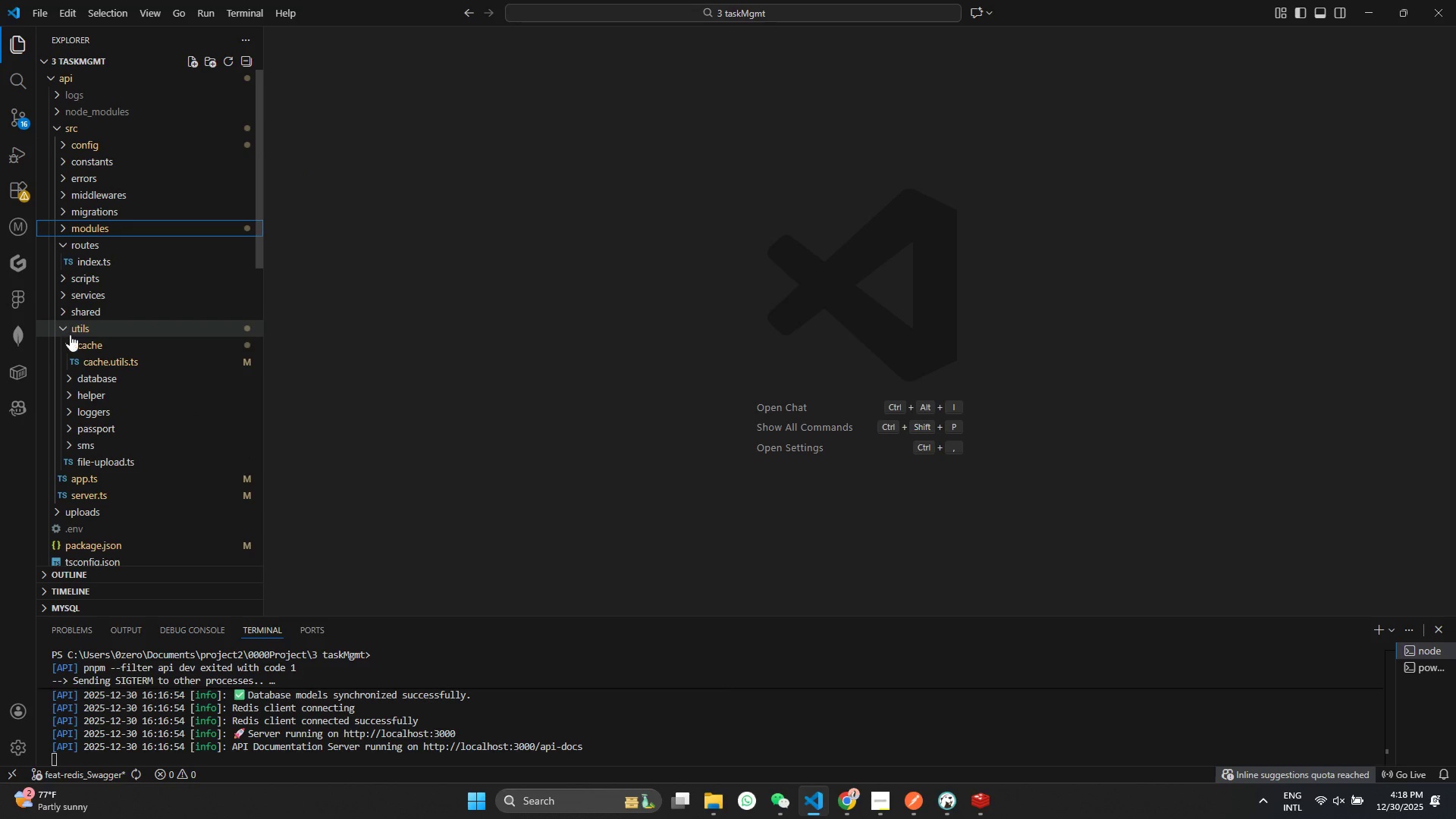 
left_click([71, 345])
 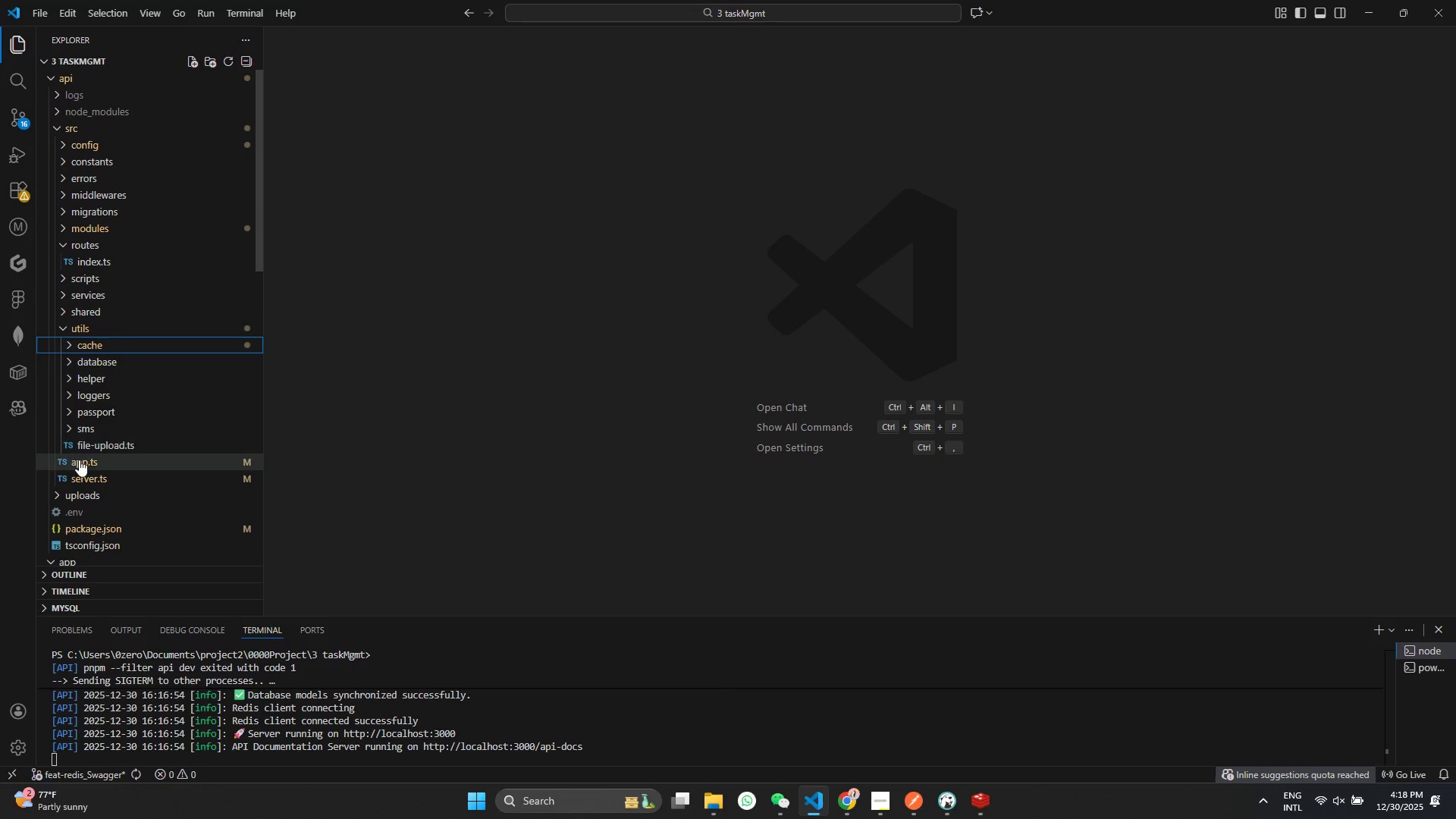 
scroll: coordinate [80, 460], scroll_direction: up, amount: 1.0
 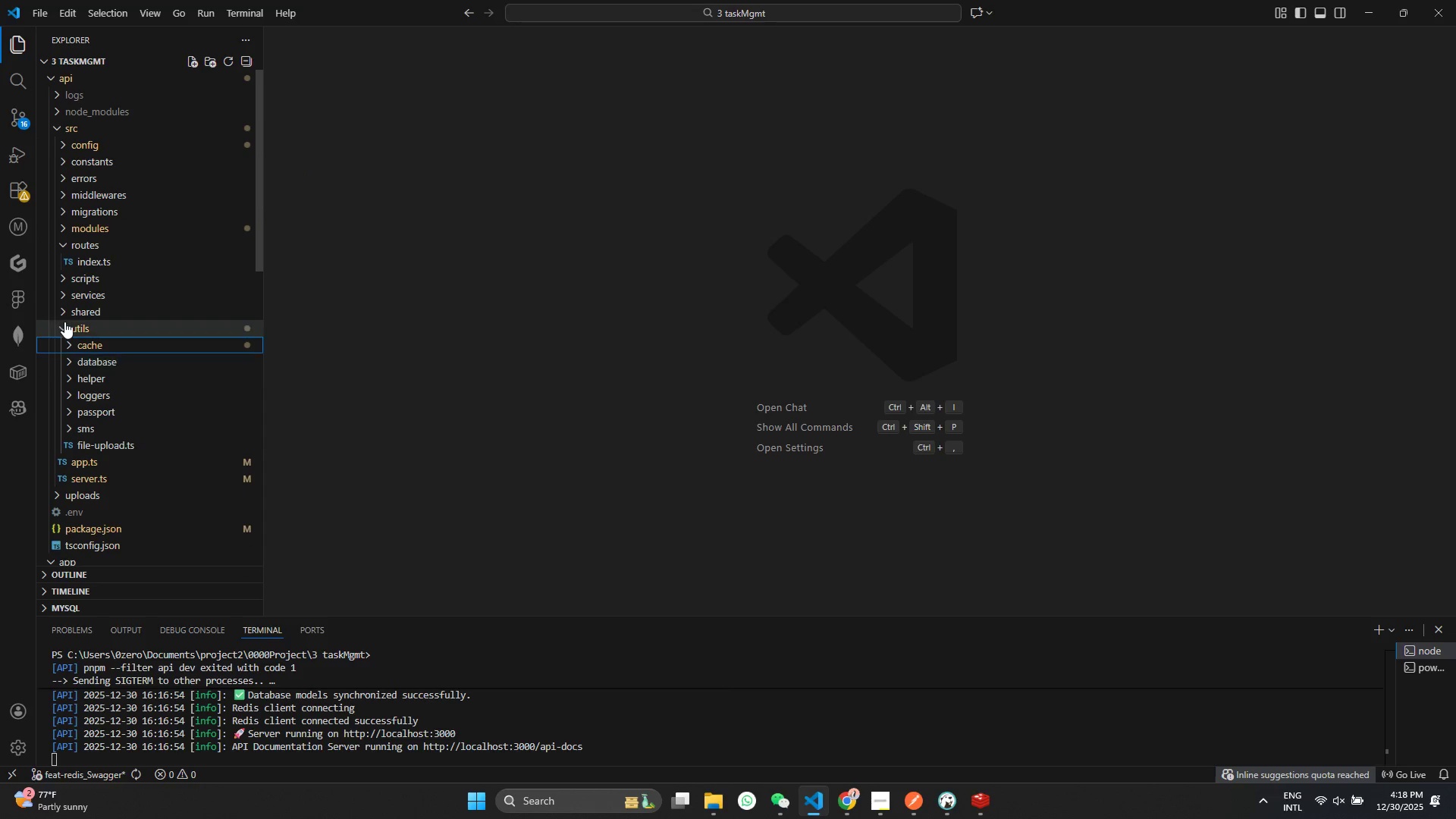 
left_click([64, 322])
 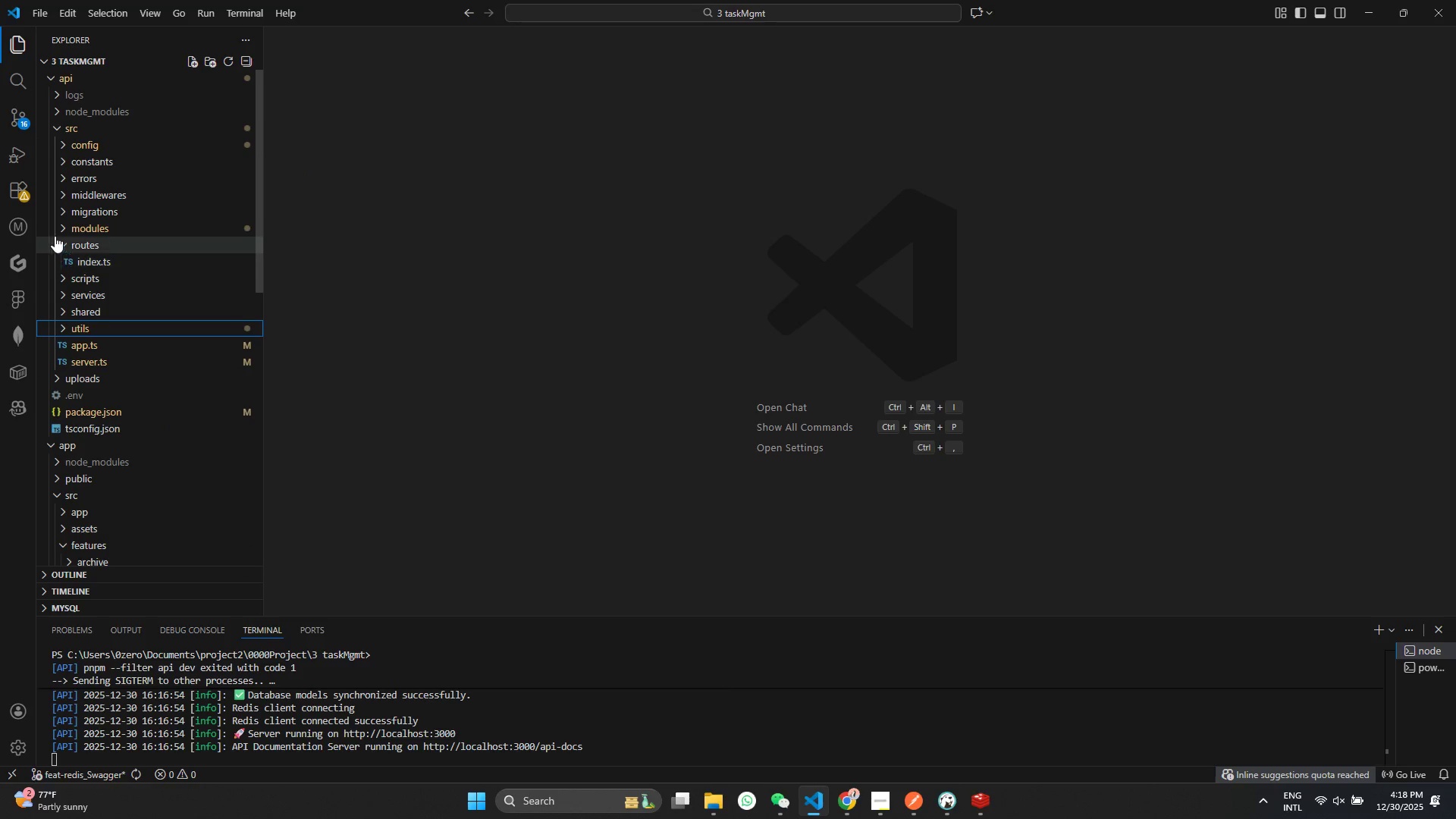 
left_click([54, 226])
 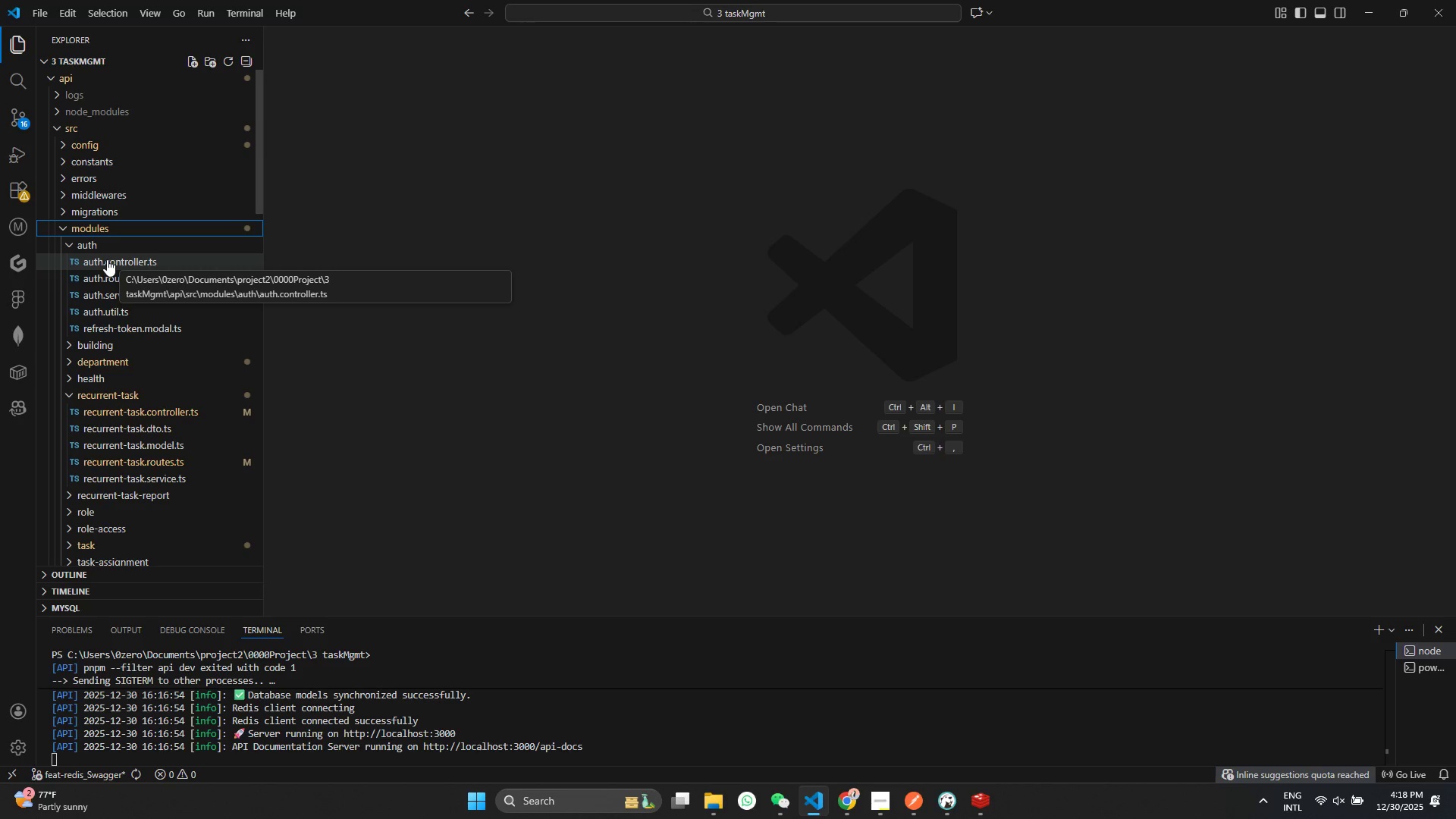 
wait(7.42)
 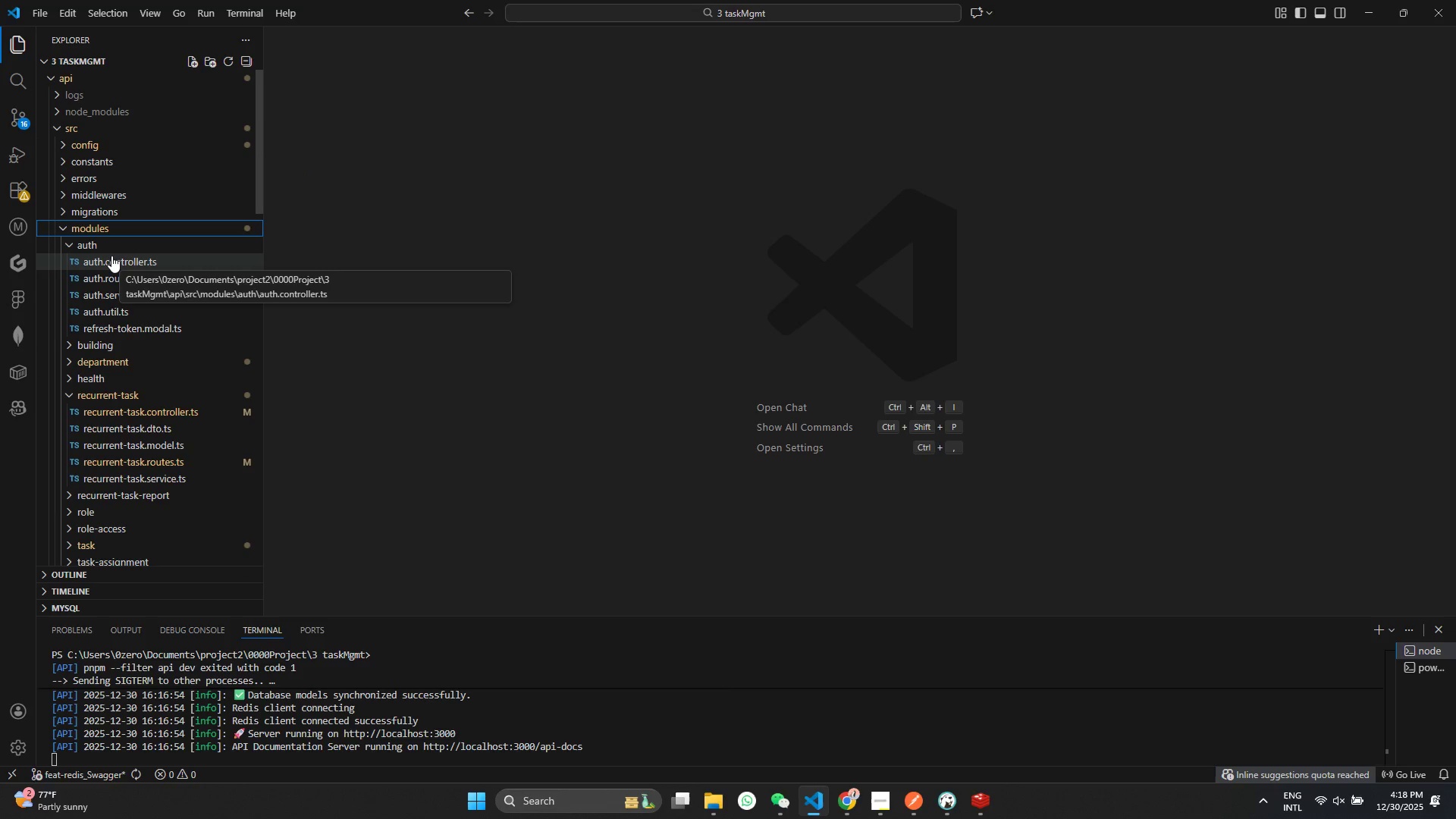 
scroll: coordinate [150, 391], scroll_direction: down, amount: 2.0
 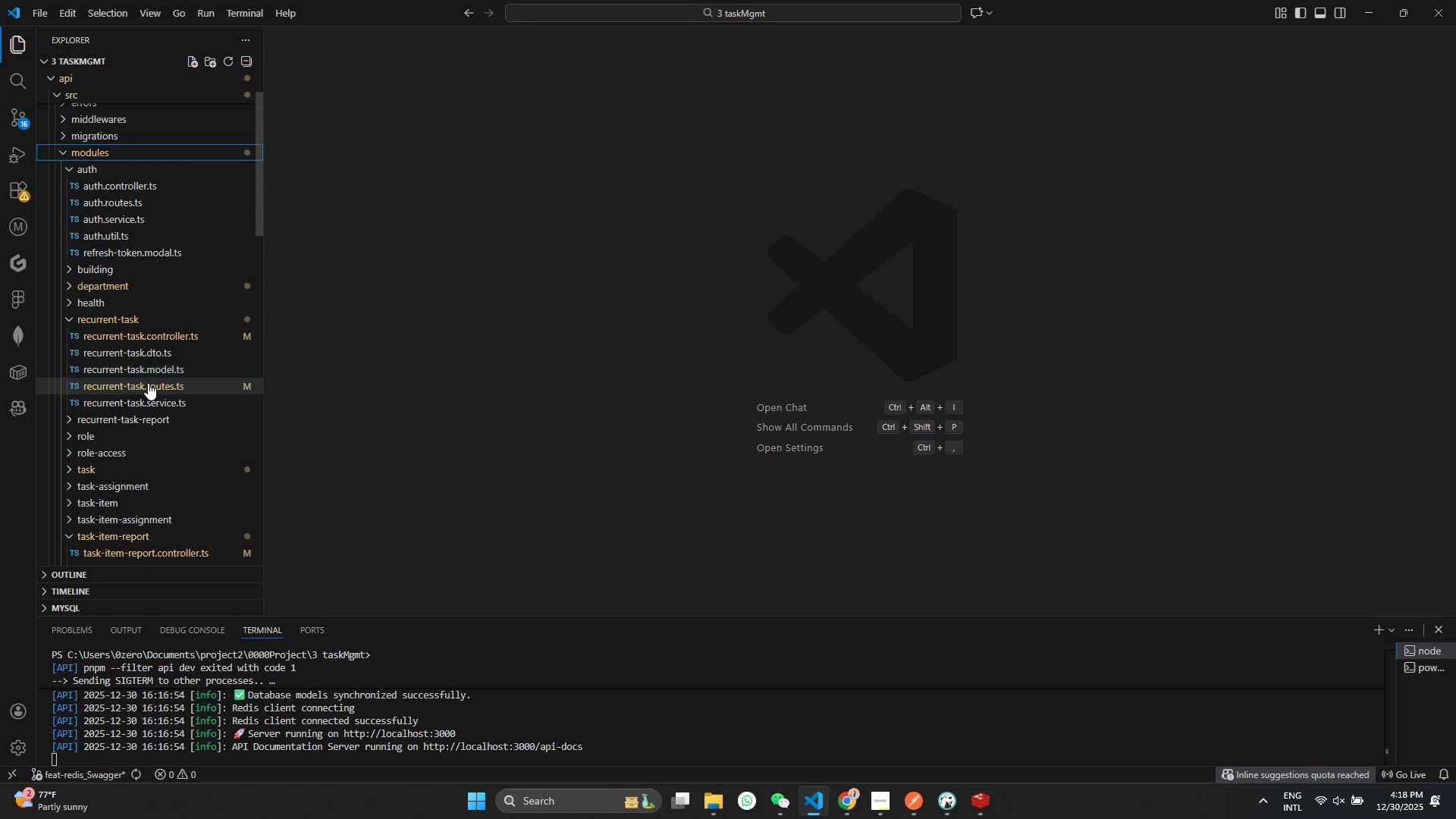 
left_click([148, 383])
 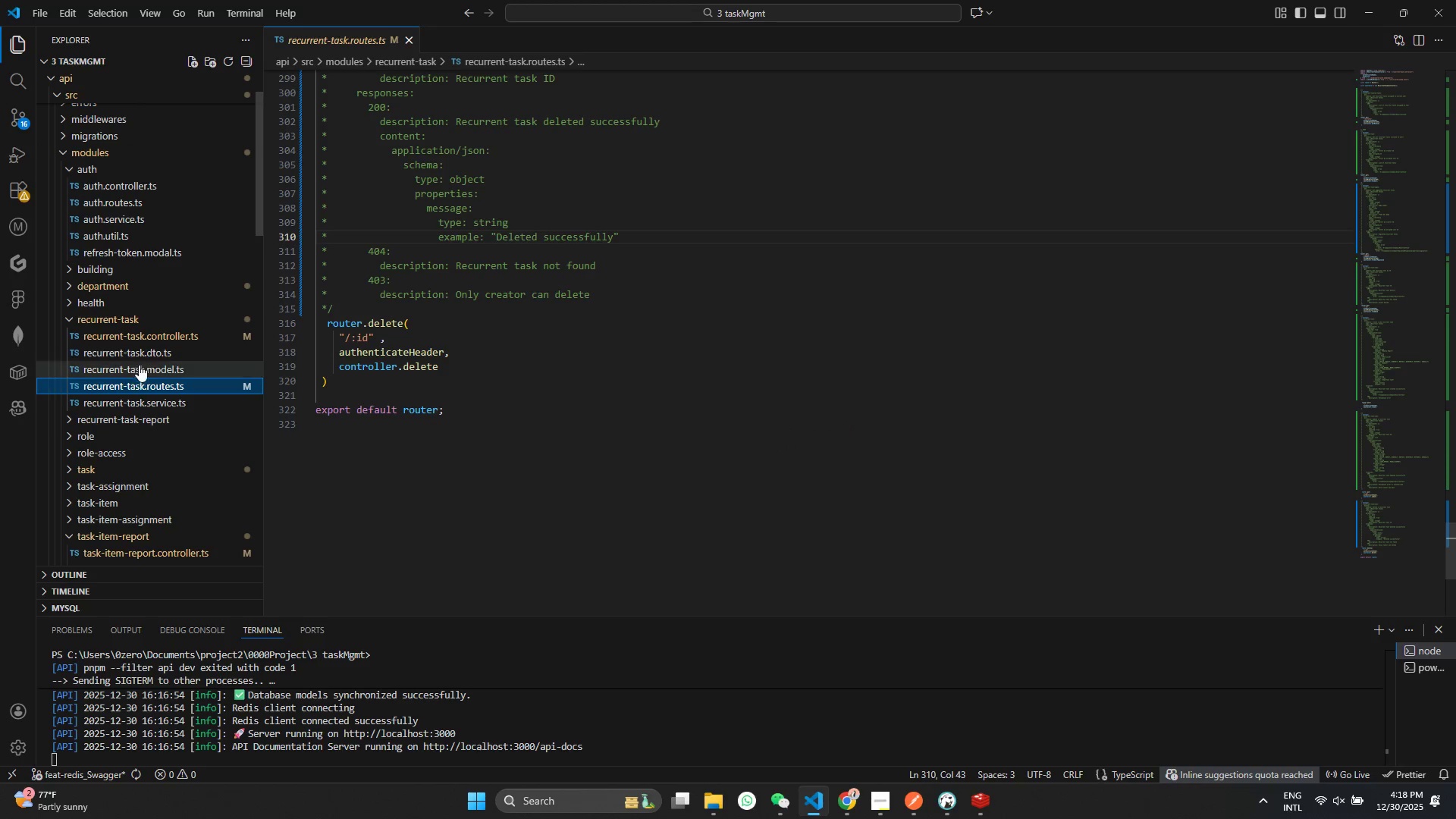 
left_click([146, 334])
 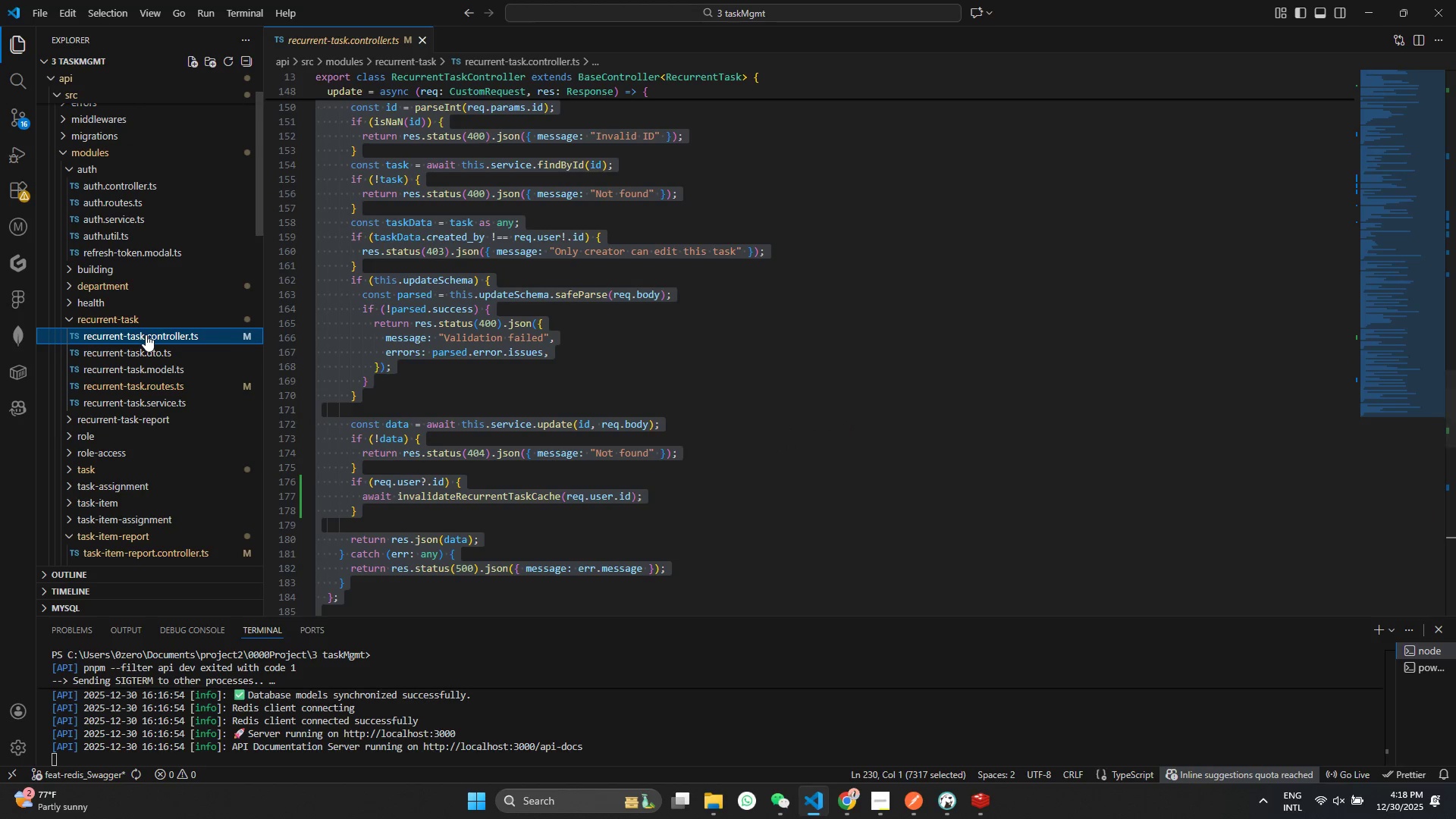 
scroll: coordinate [599, 351], scroll_direction: up, amount: 3.0
 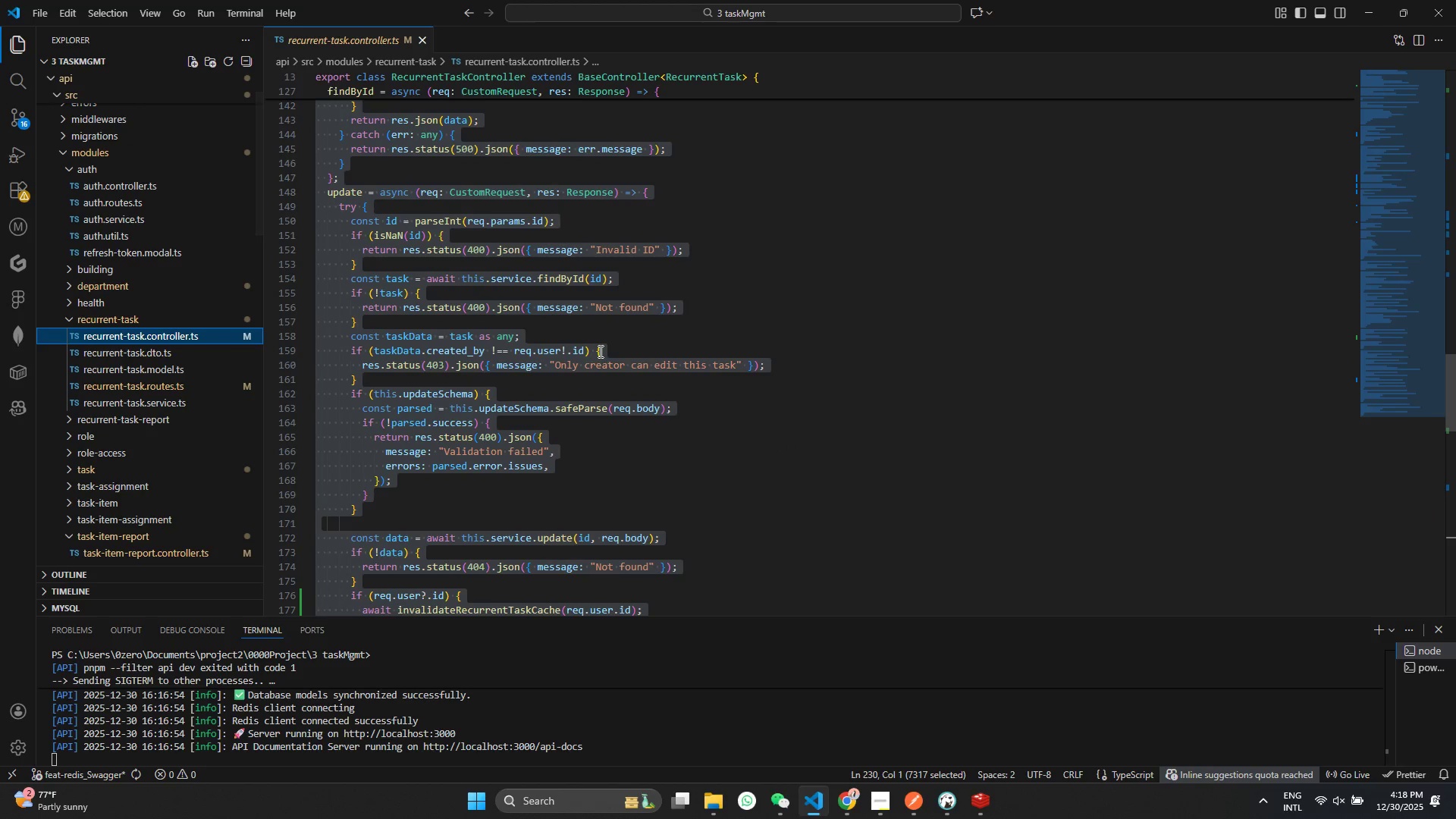 
left_click([599, 351])
 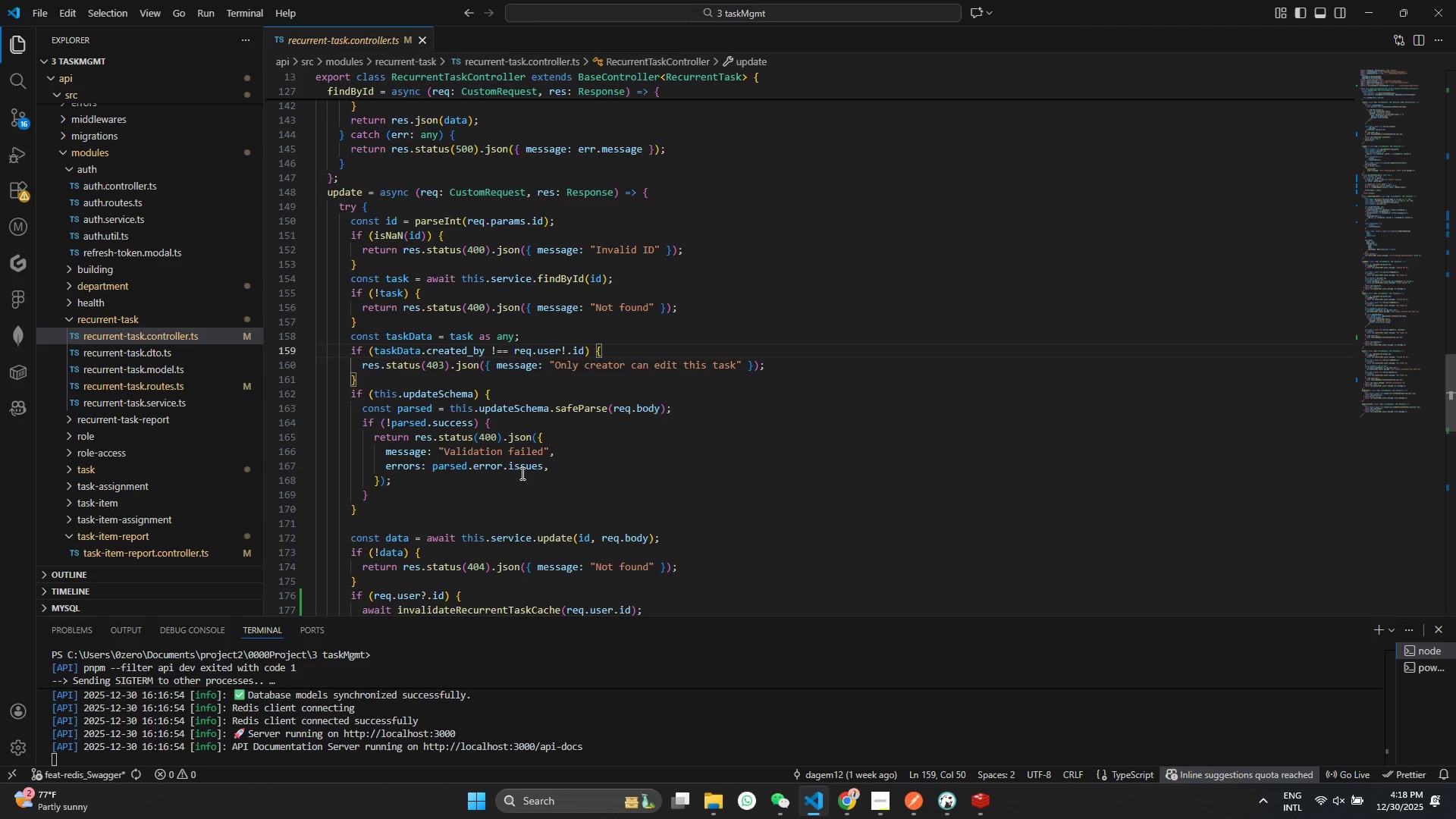 
scroll: coordinate [521, 472], scroll_direction: down, amount: 5.0
 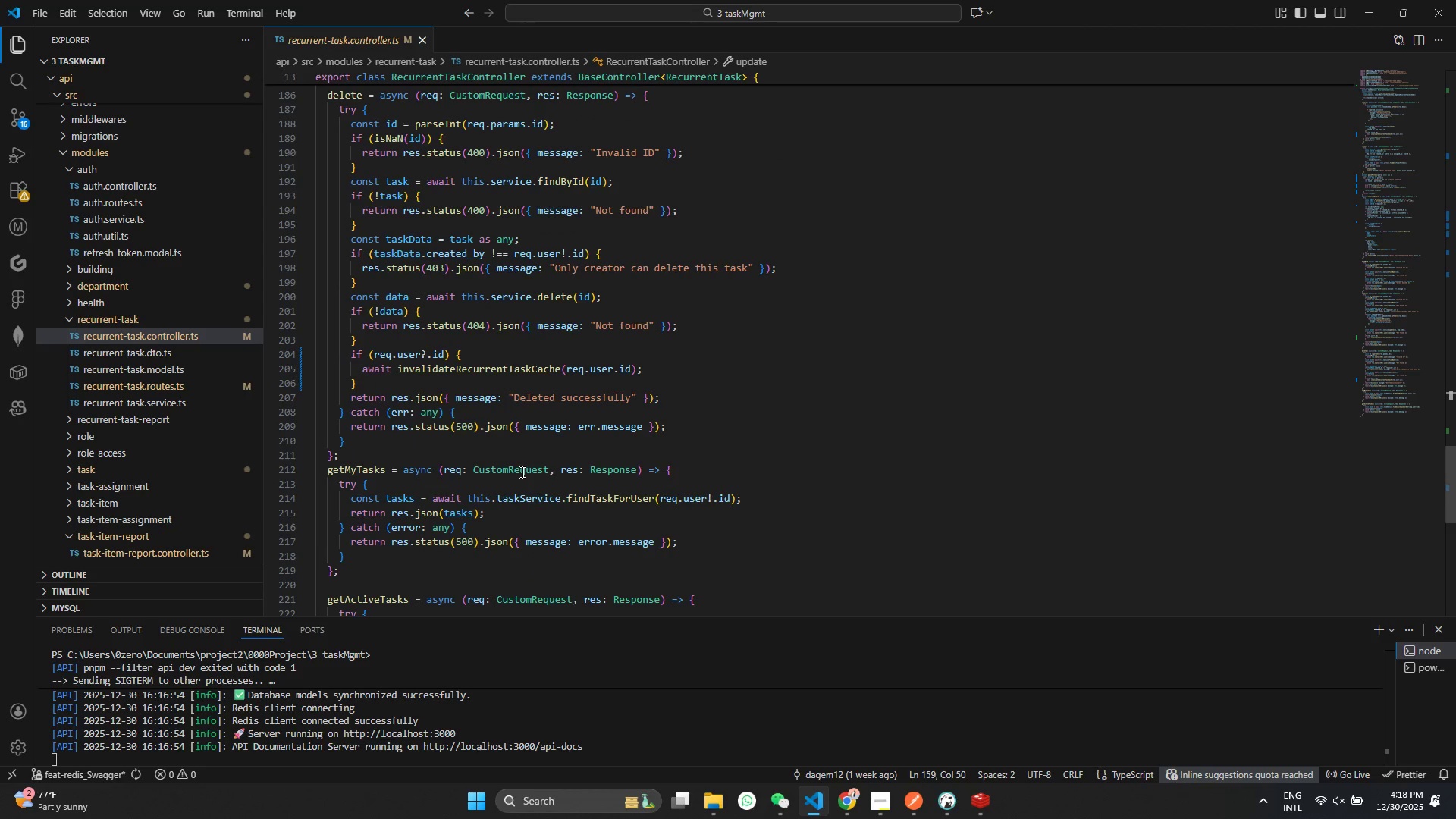 
left_click([492, 378])
 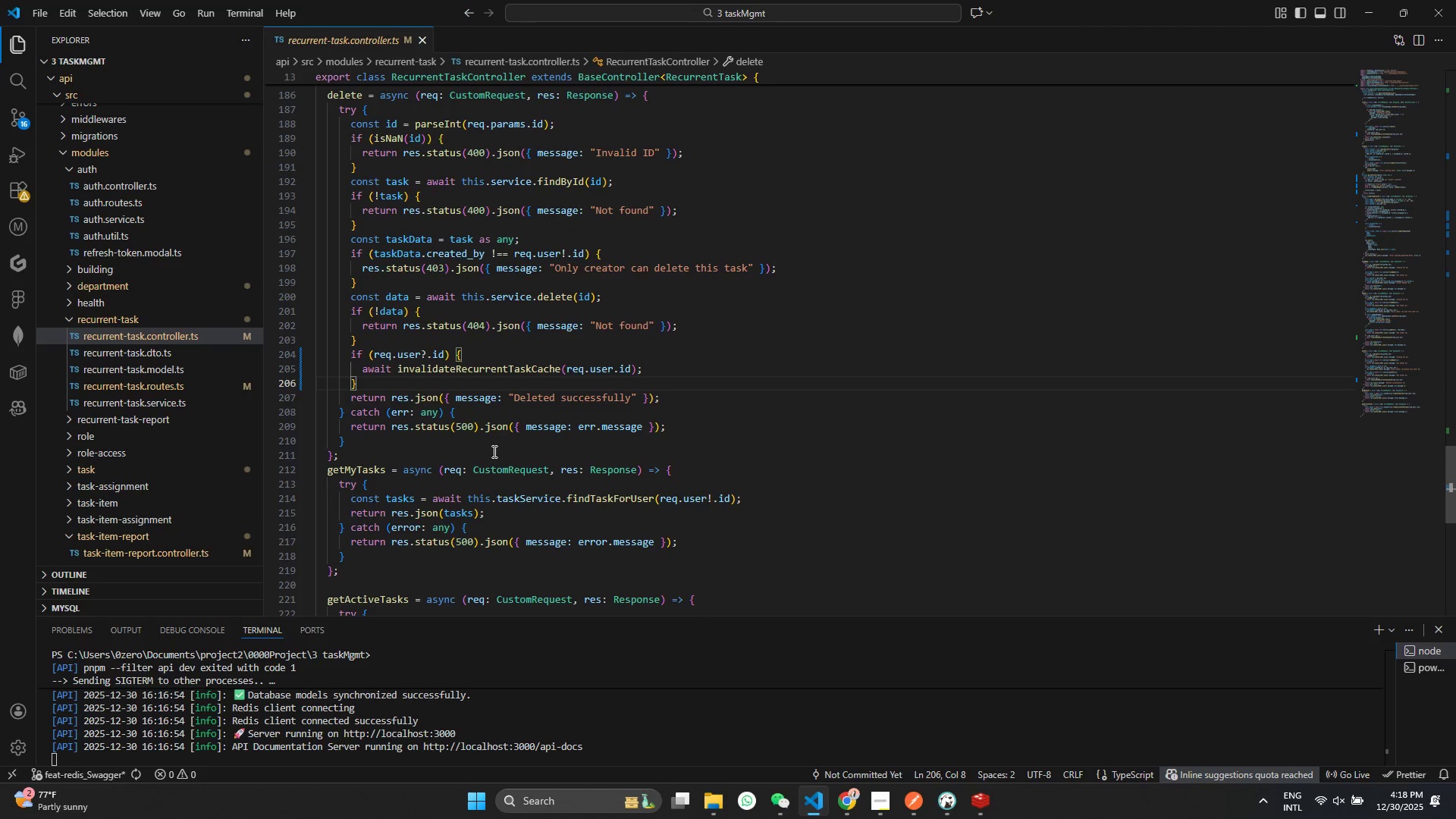 
scroll: coordinate [496, 444], scroll_direction: down, amount: 5.0
 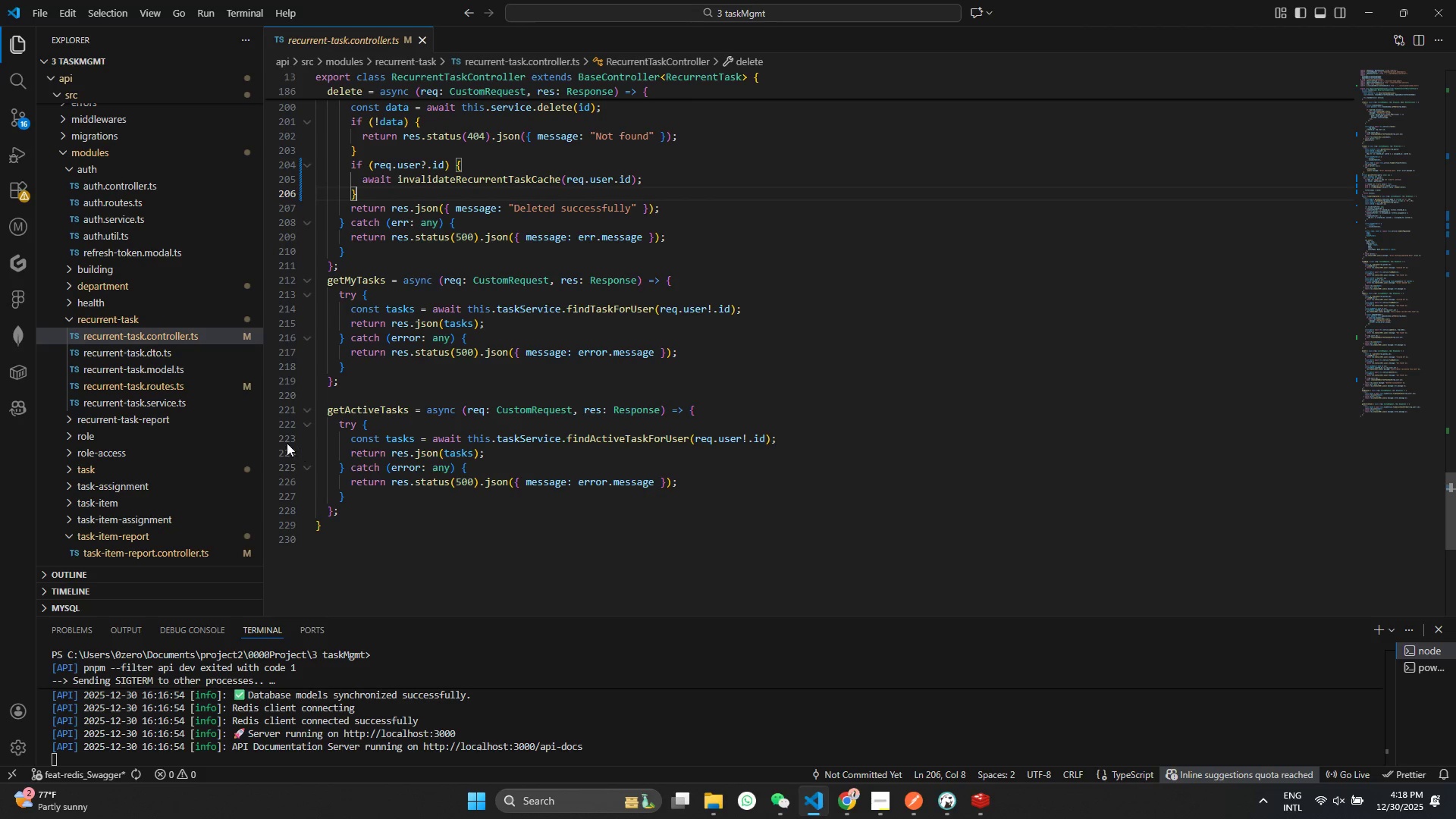 
wait(6.64)
 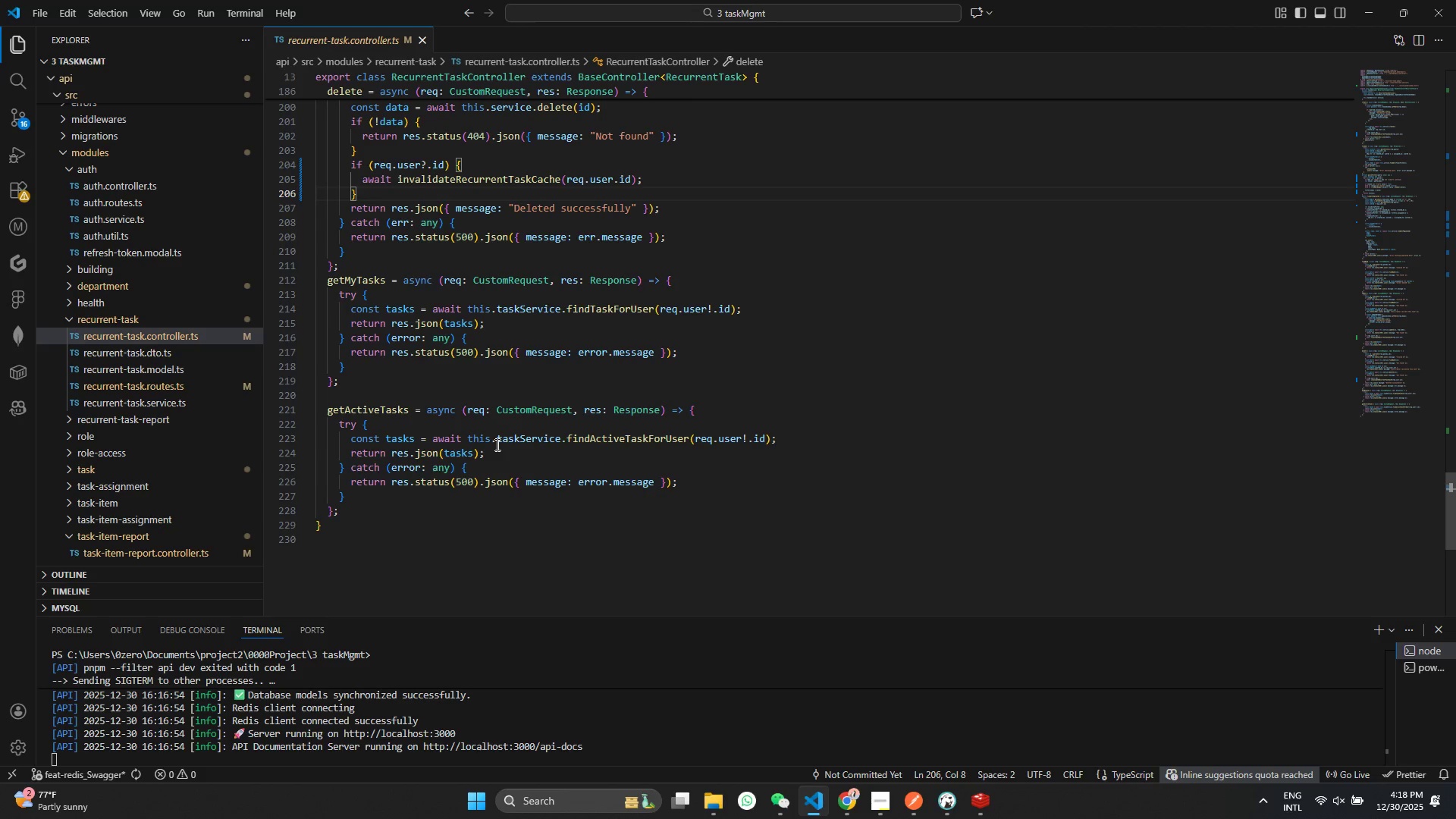 
left_click([65, 322])
 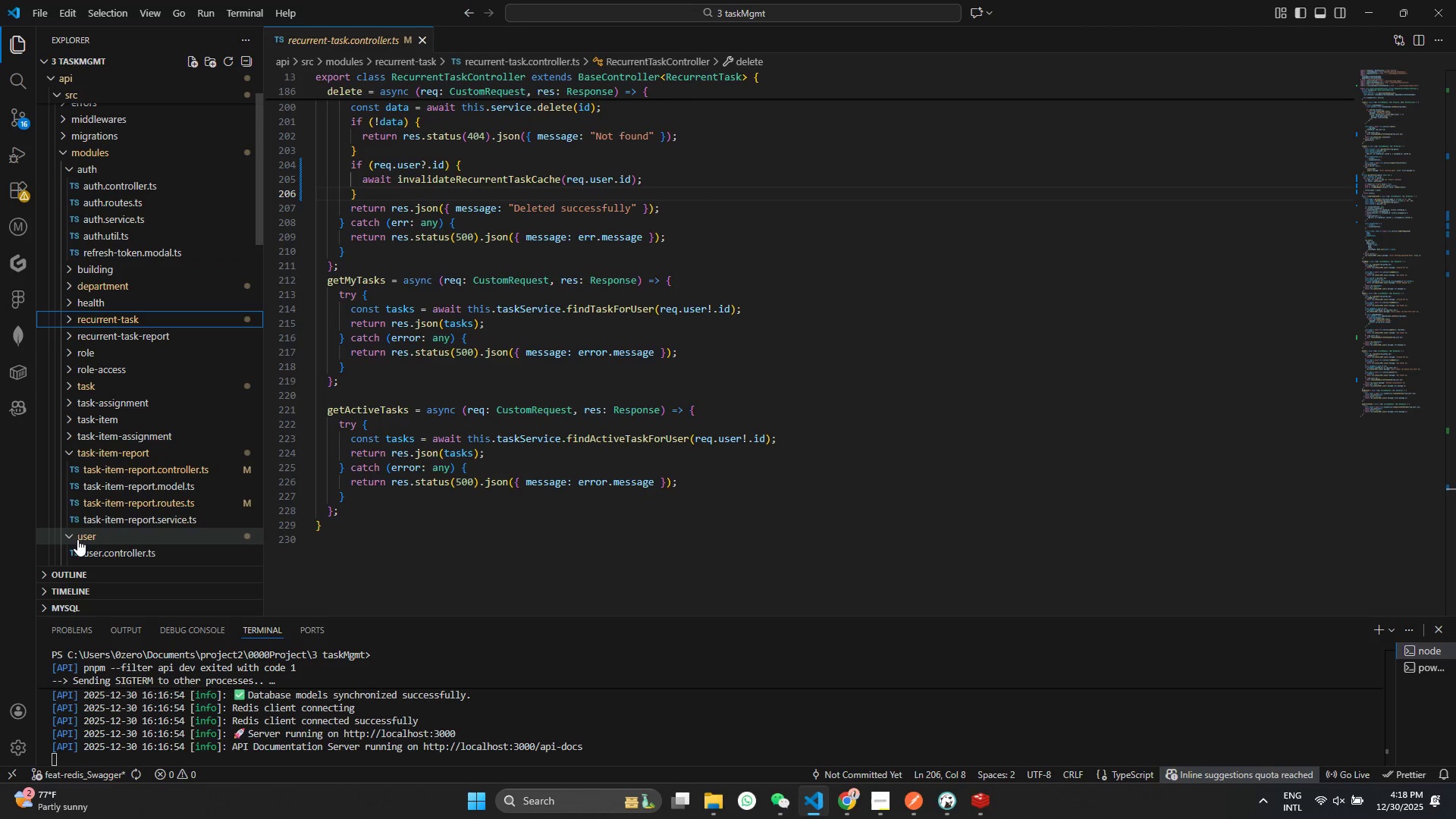 
scroll: coordinate [88, 522], scroll_direction: down, amount: 2.0
 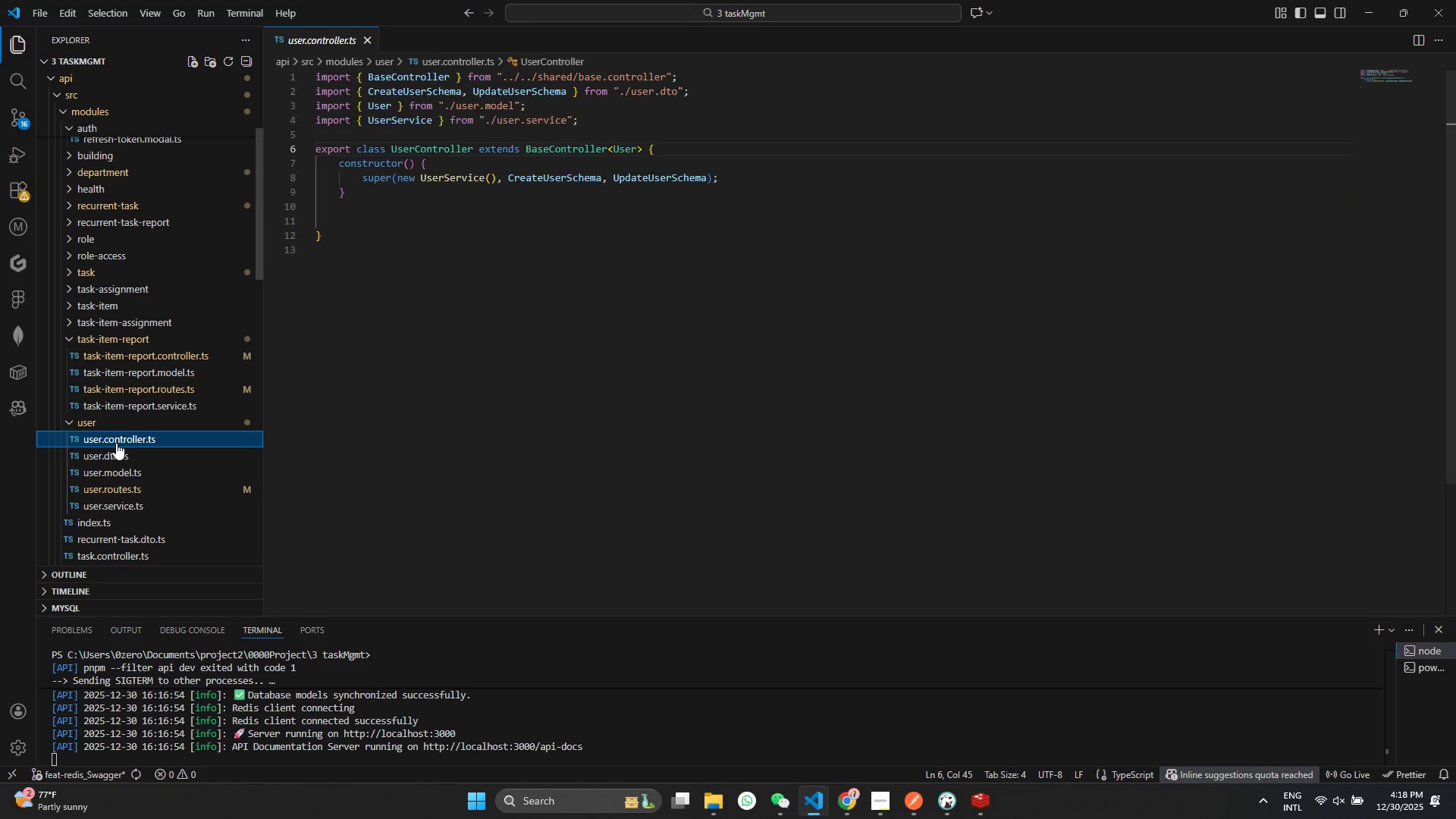 
double_click([455, 381])
 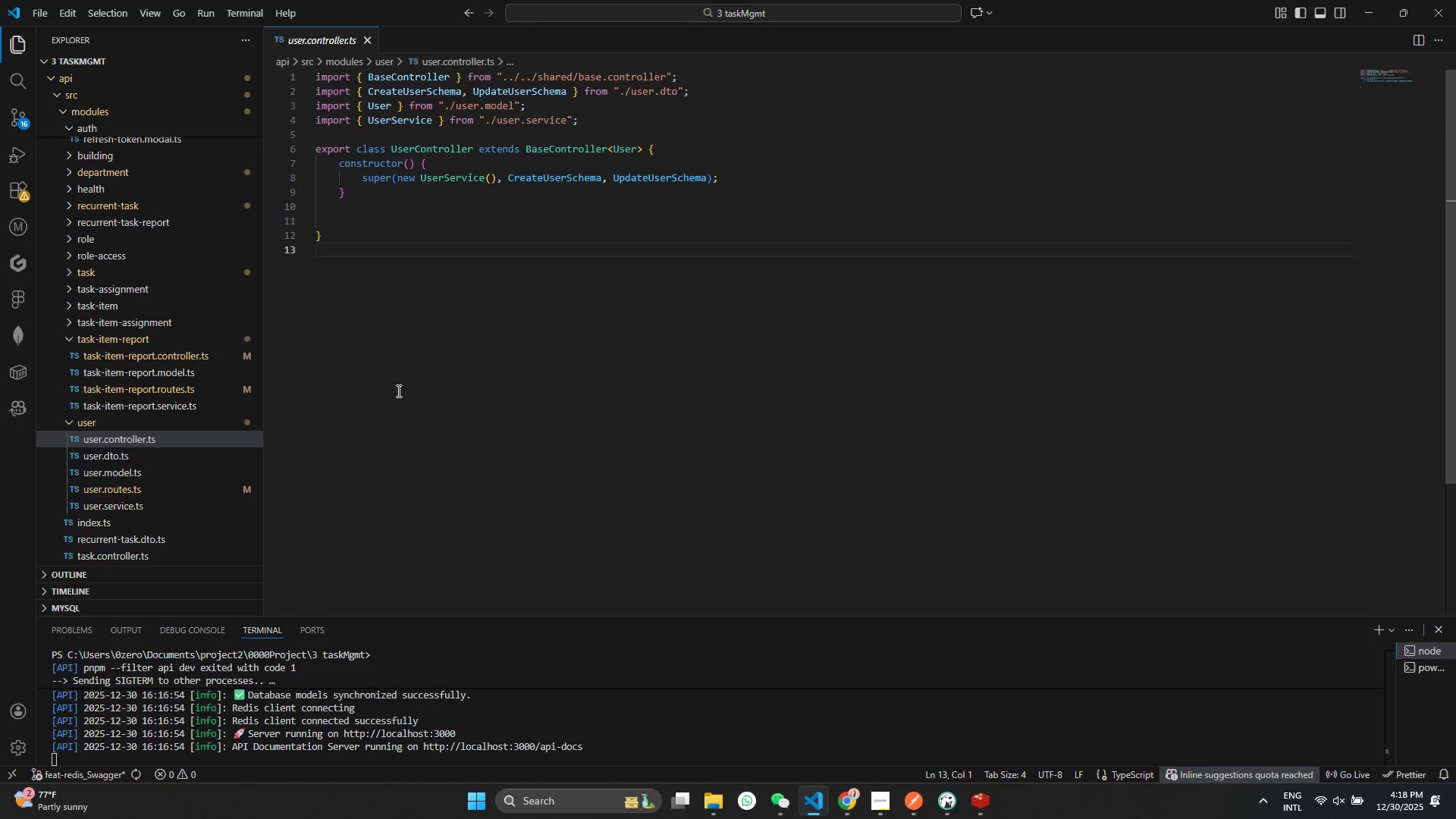 
left_click([139, 488])
 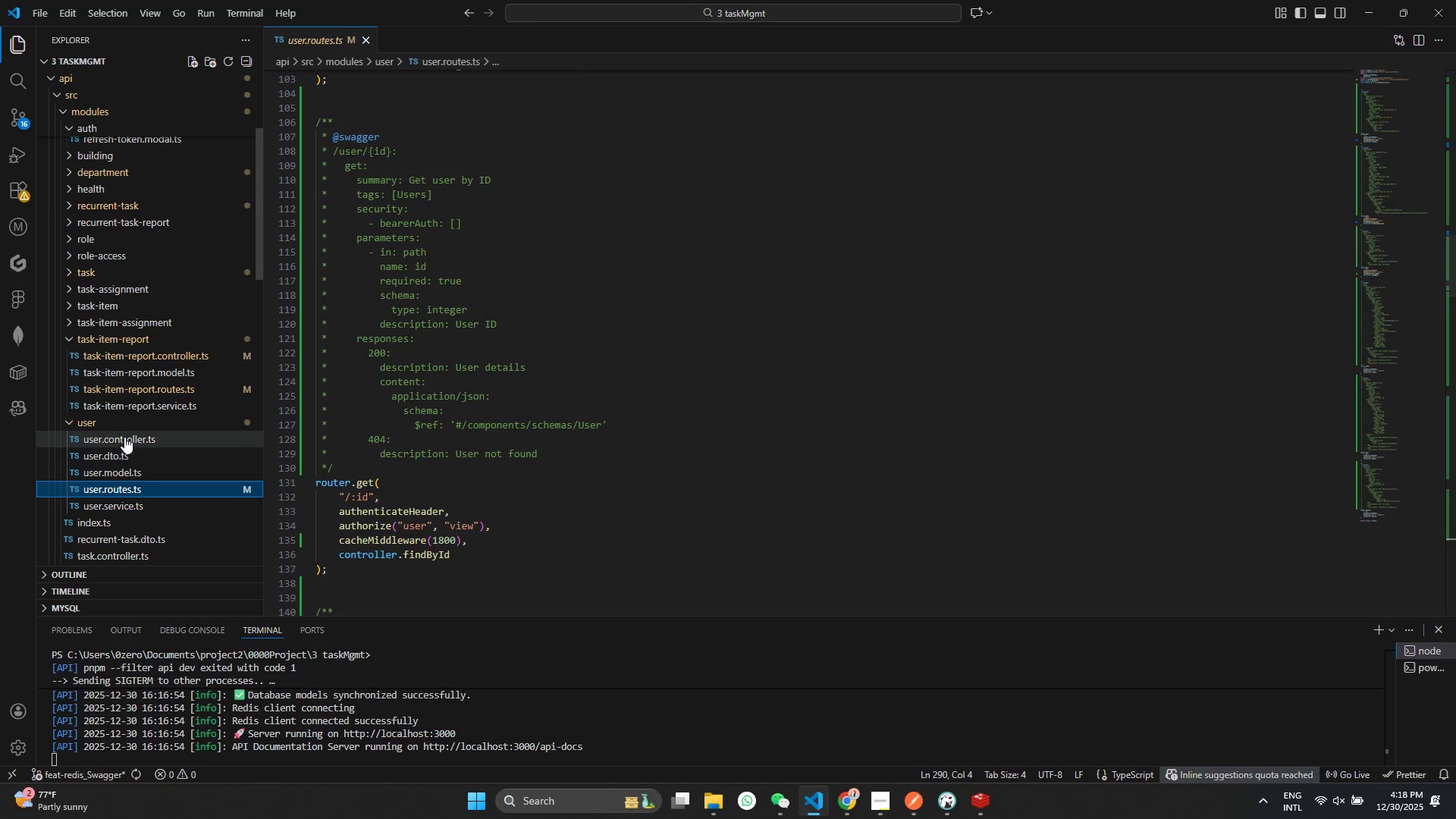 
left_click([124, 437])
 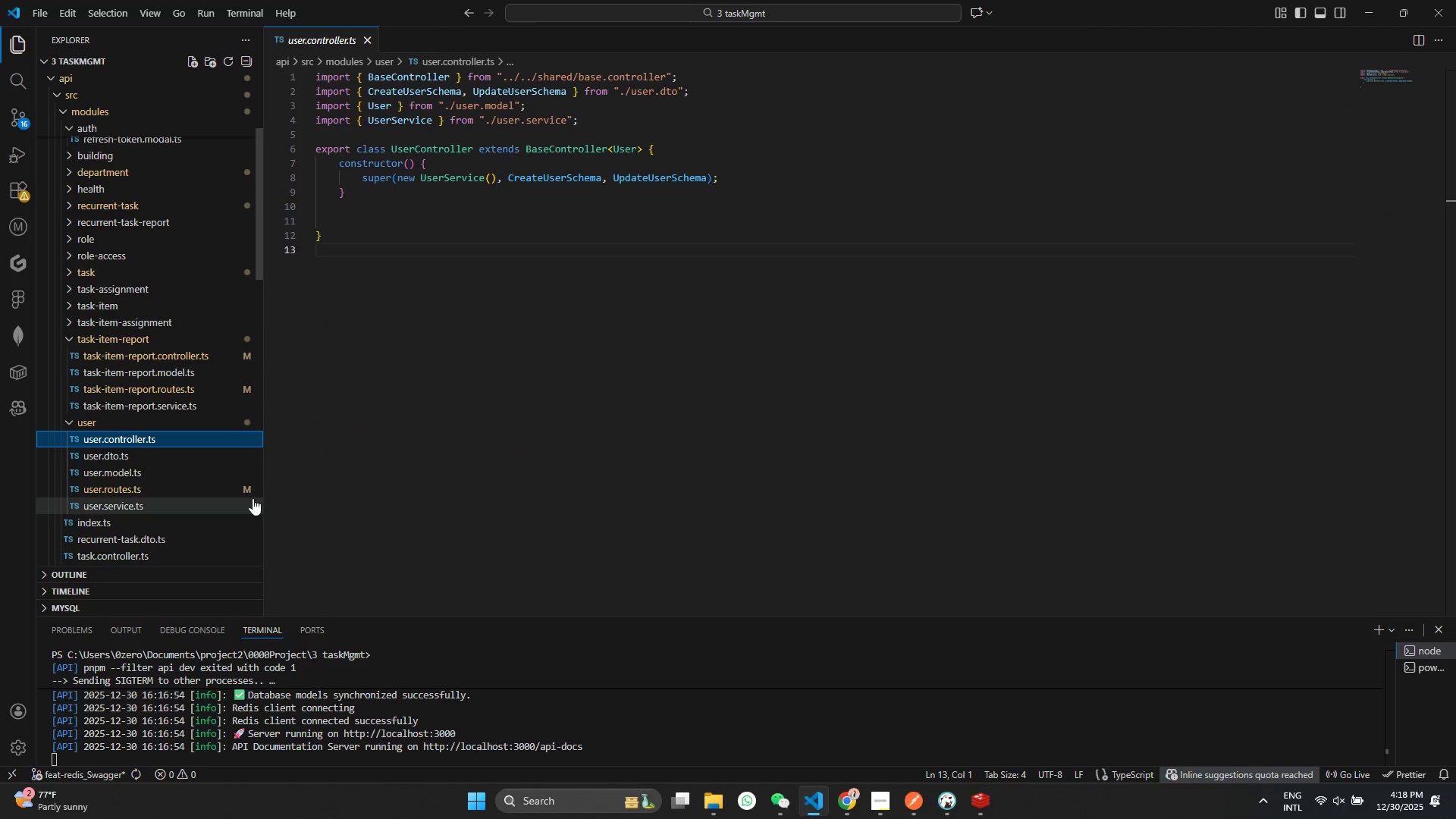 
left_click([484, 245])
 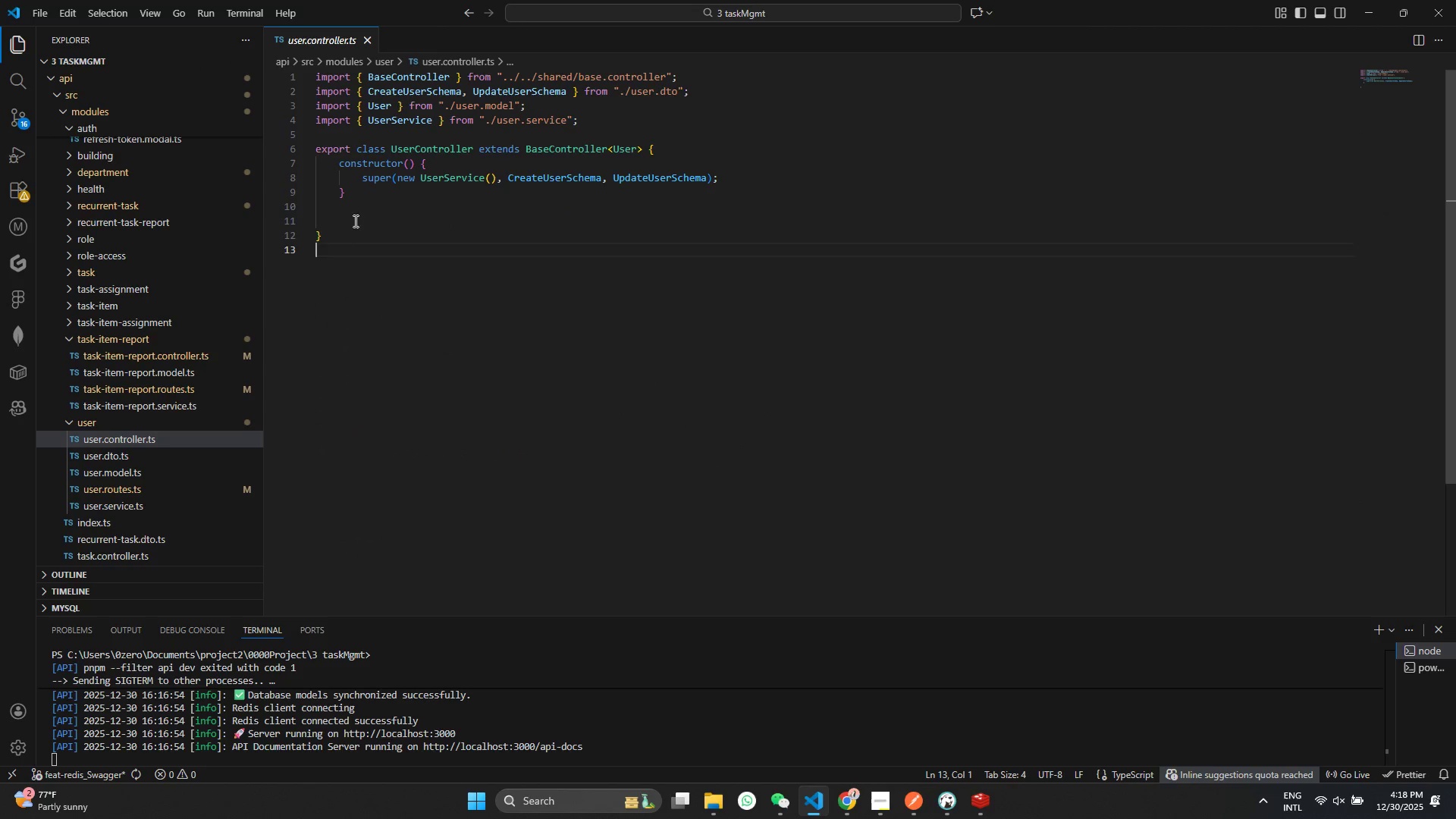 
left_click([469, 104])
 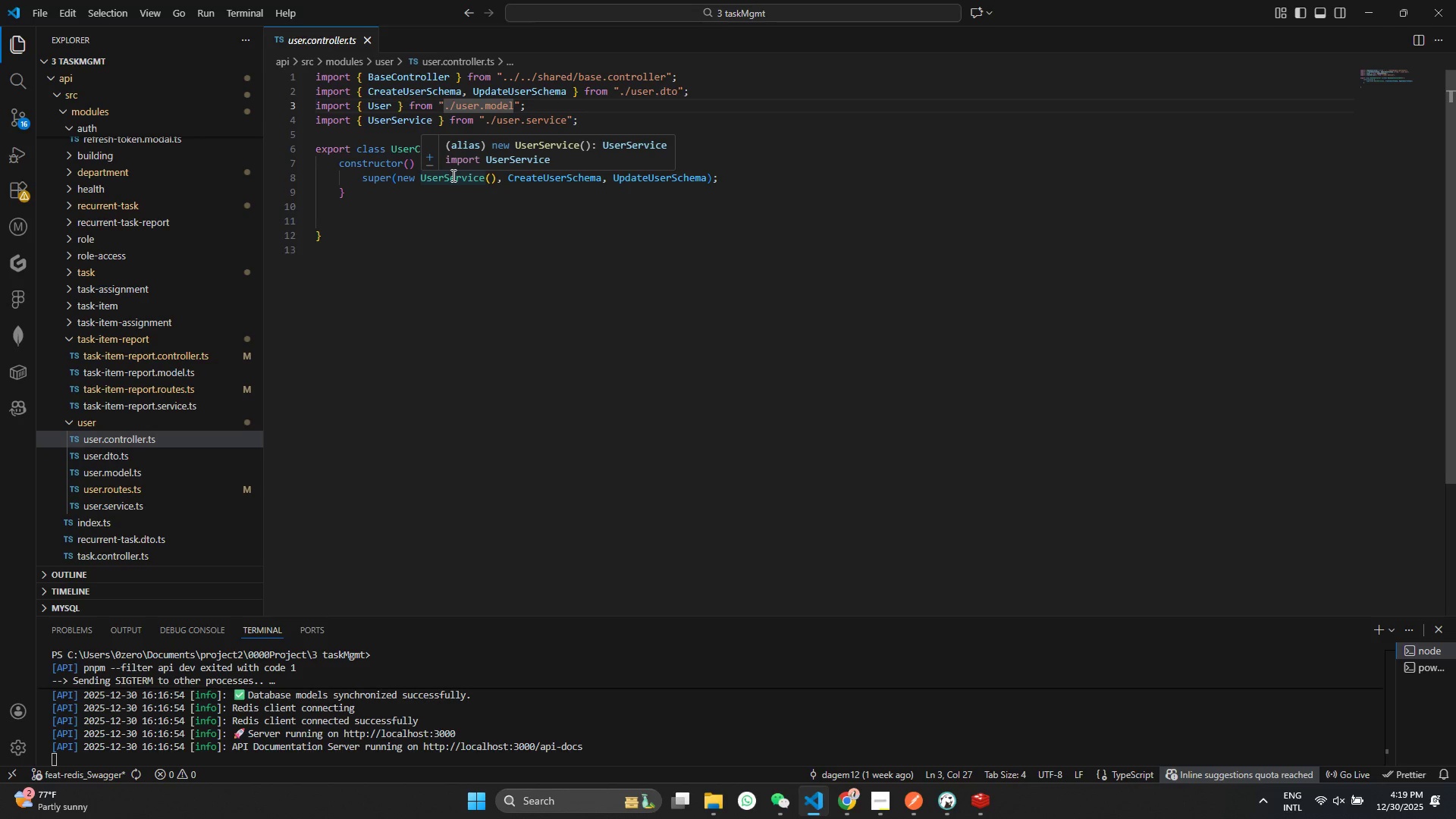 
wait(19.64)
 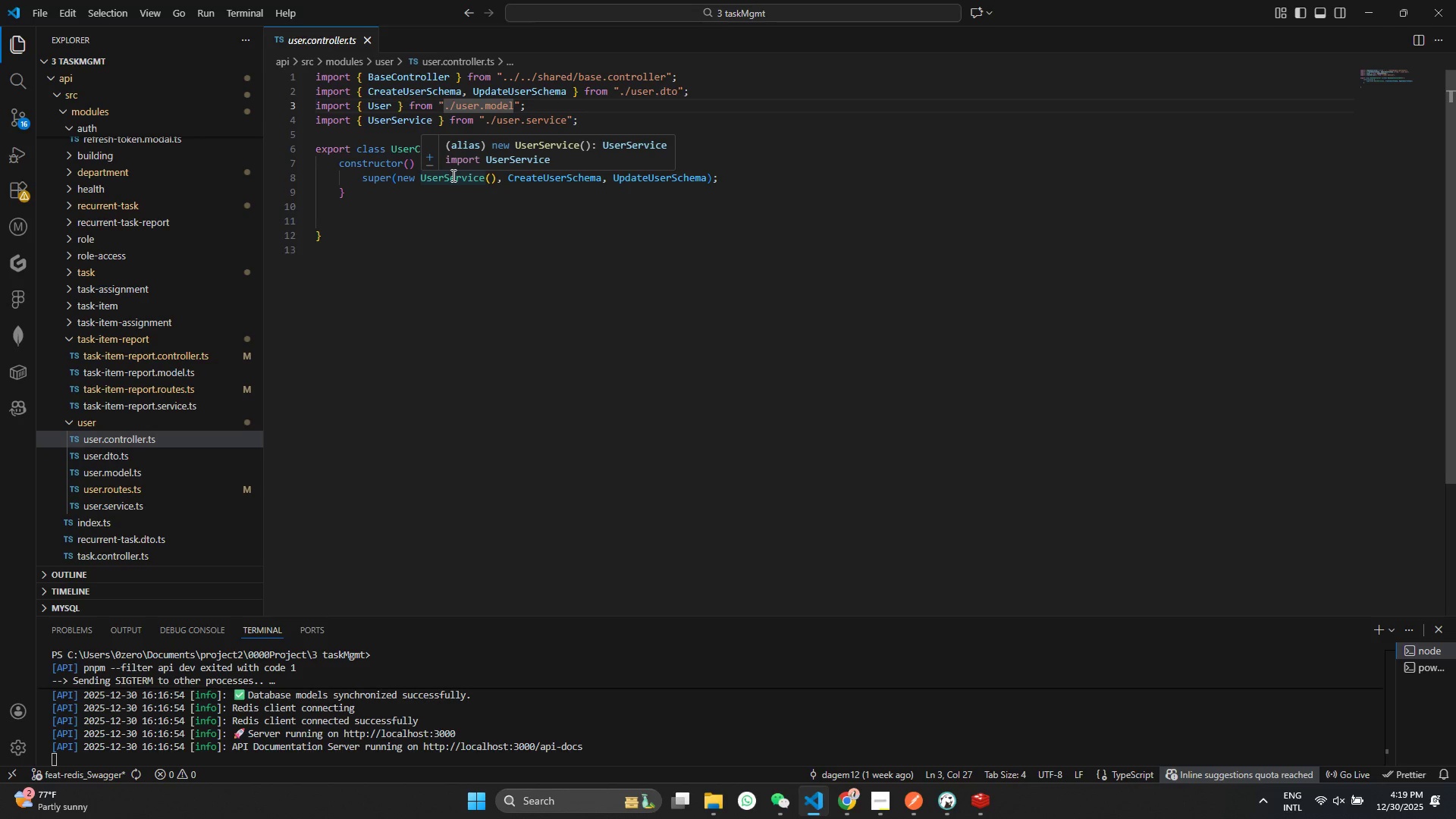 
scroll: coordinate [102, 276], scroll_direction: up, amount: 5.0
 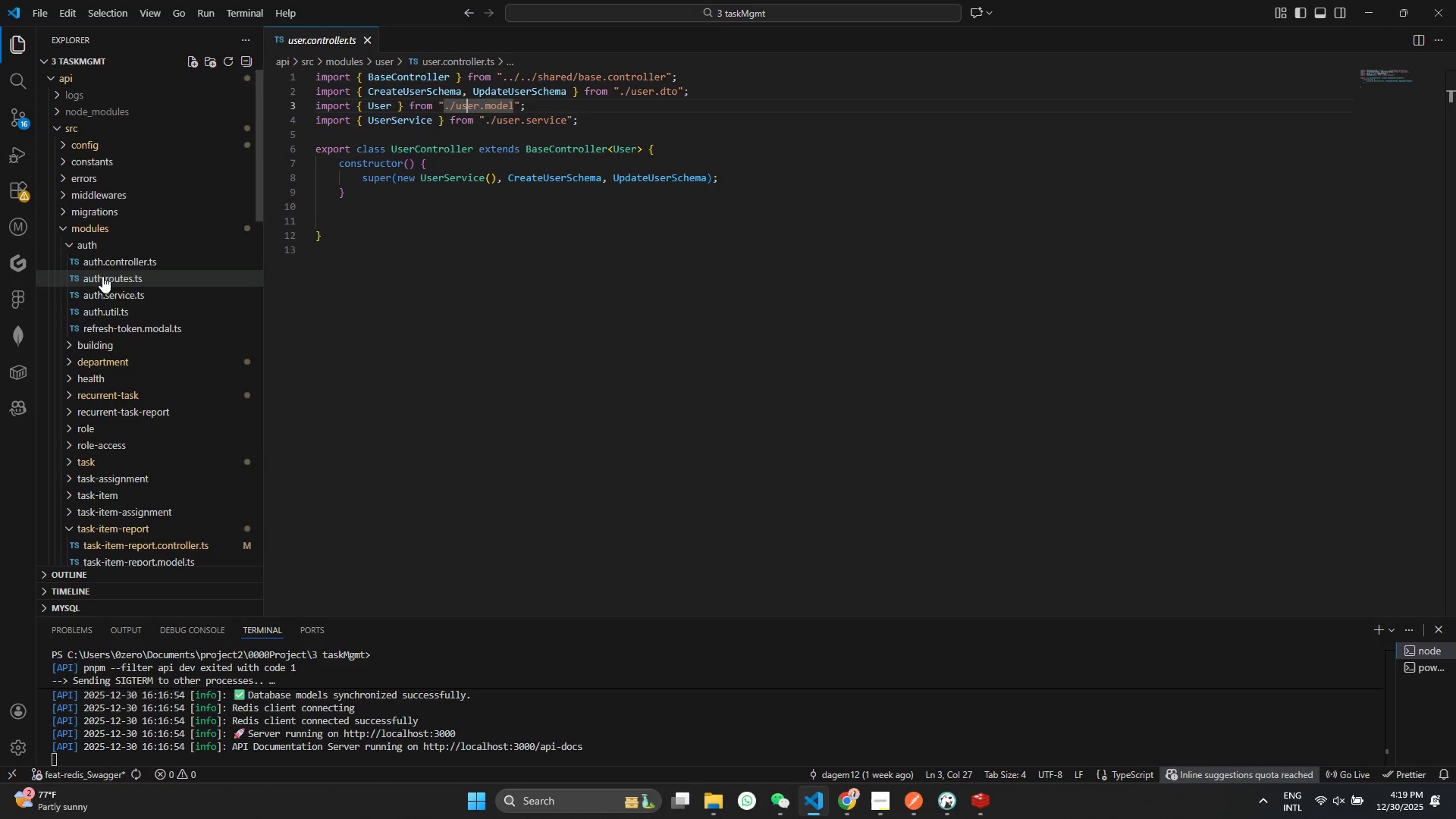 
scroll: coordinate [104, 280], scroll_direction: down, amount: 4.0
 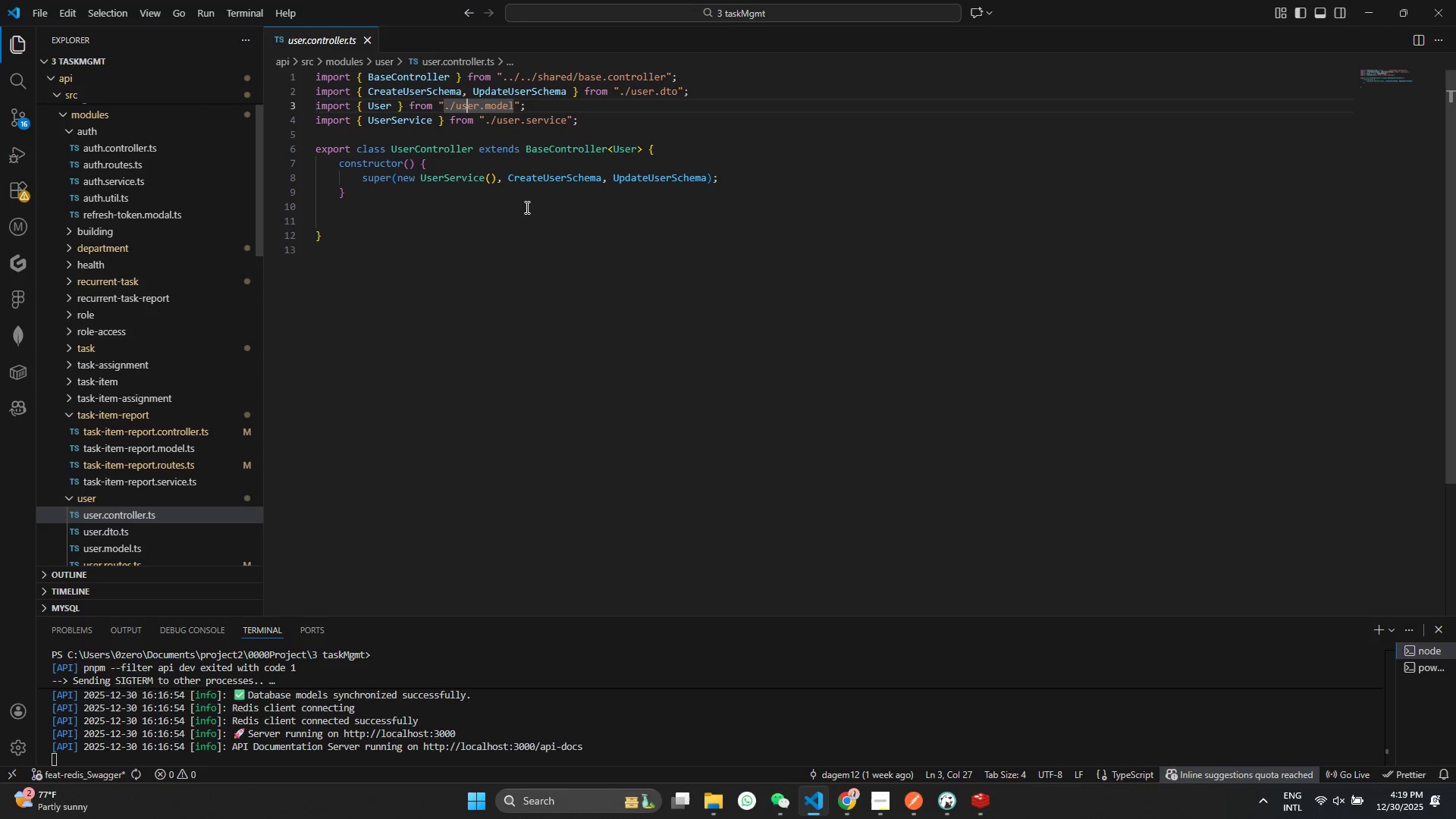 
left_click([586, 235])
 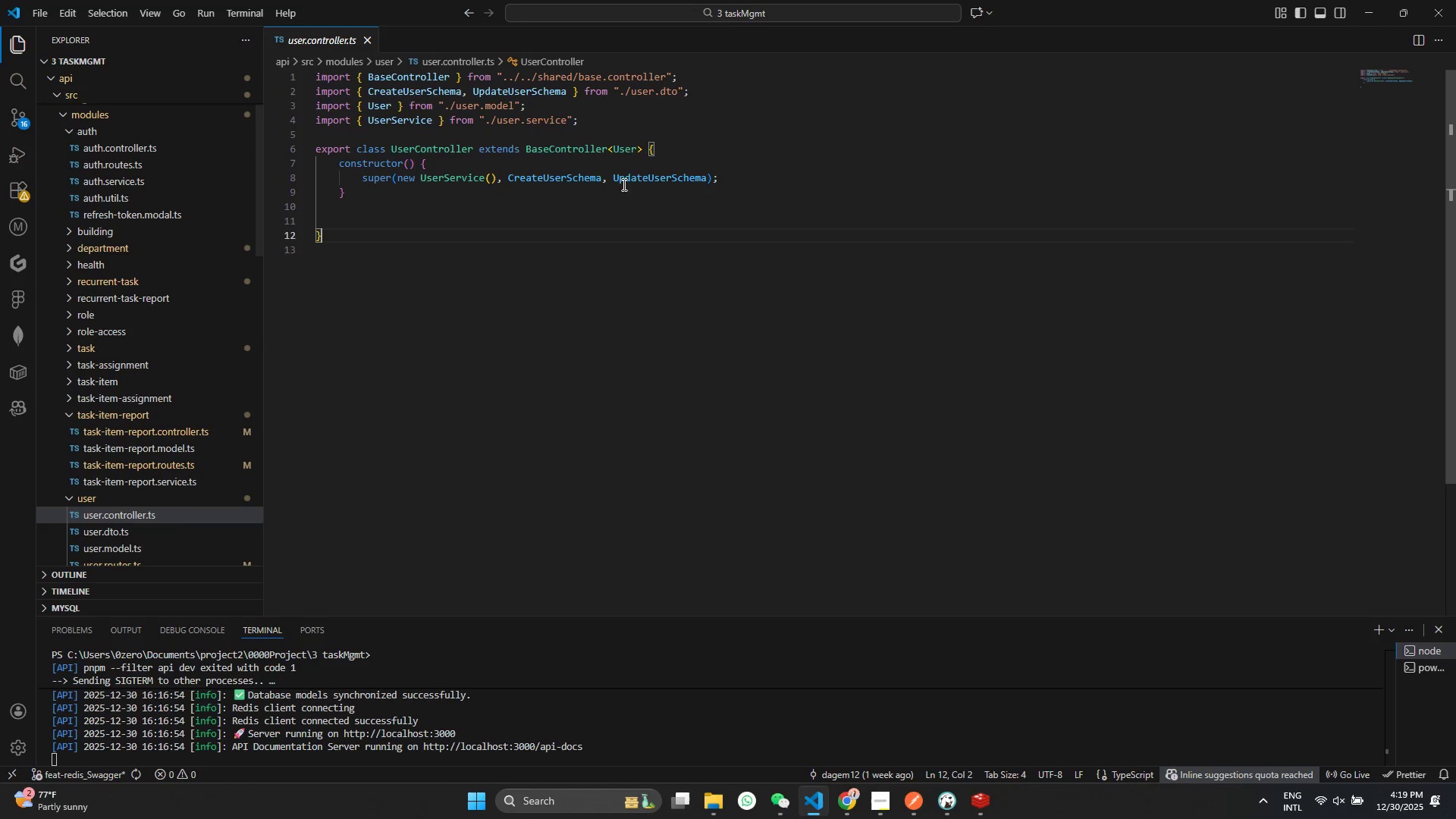 
hold_key(key=ControlLeft, duration=1.19)
left_click([580, 152])
 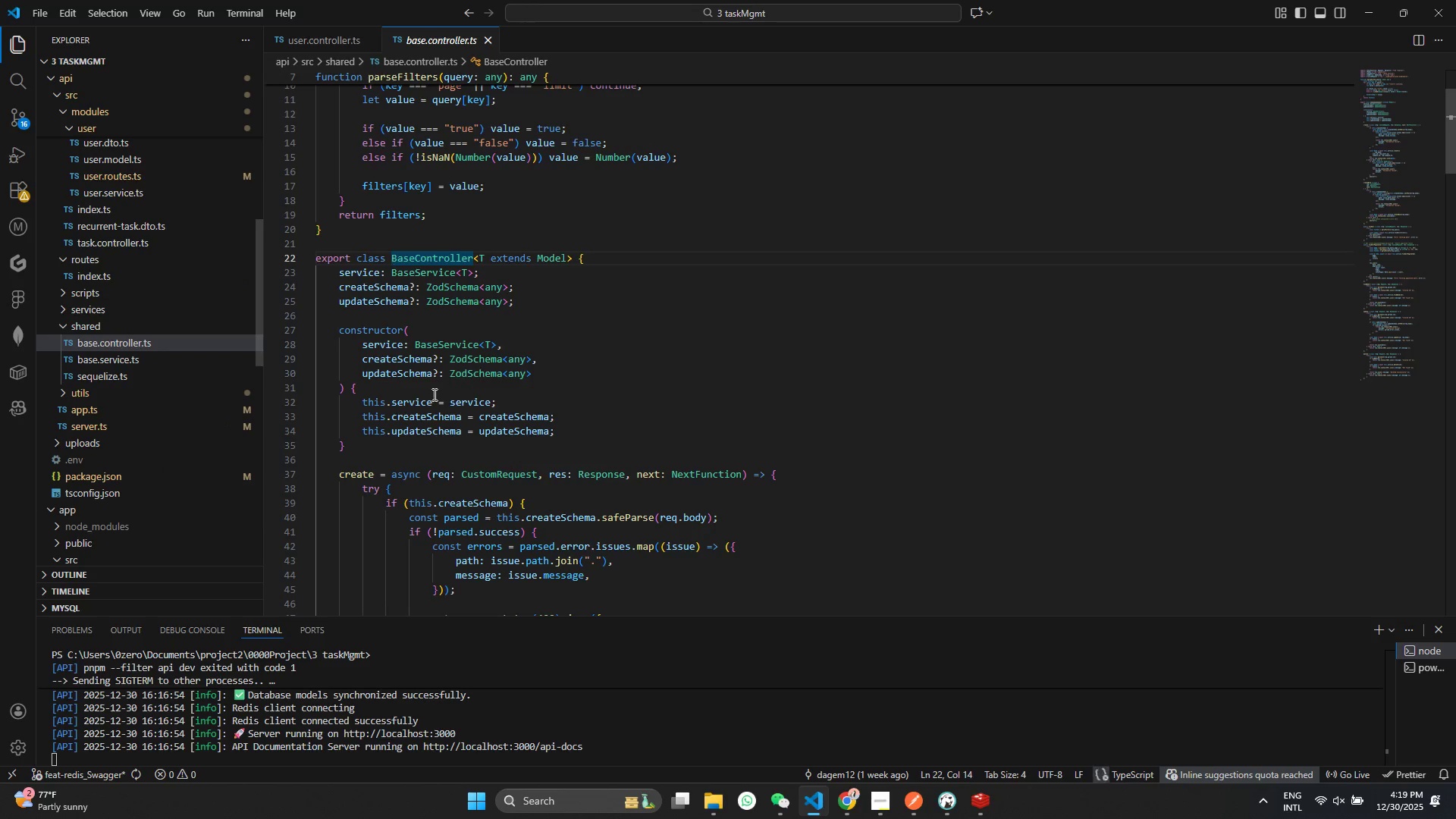 
scroll: coordinate [390, 386], scroll_direction: down, amount: 5.0
 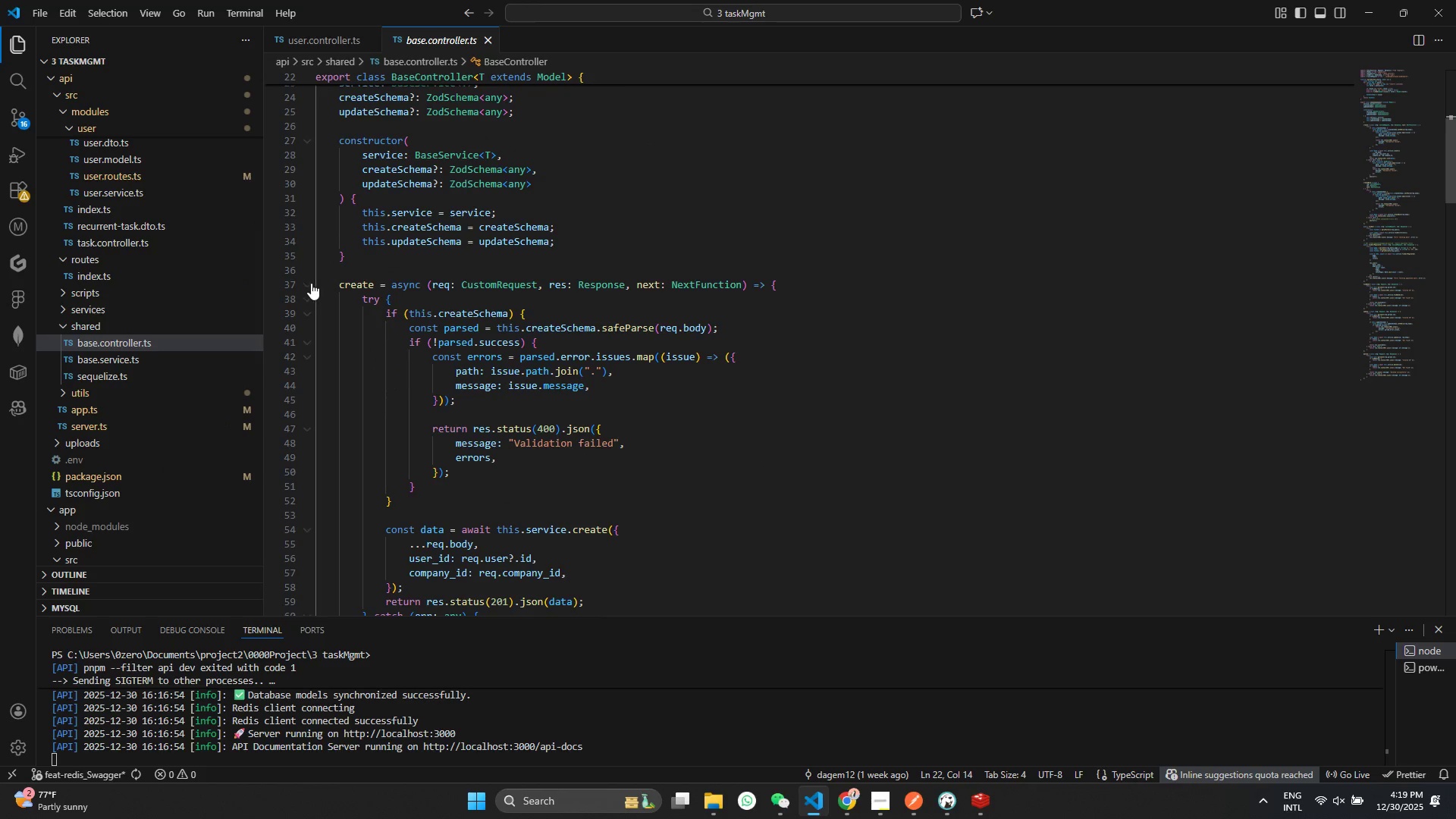 
left_click([311, 282])
 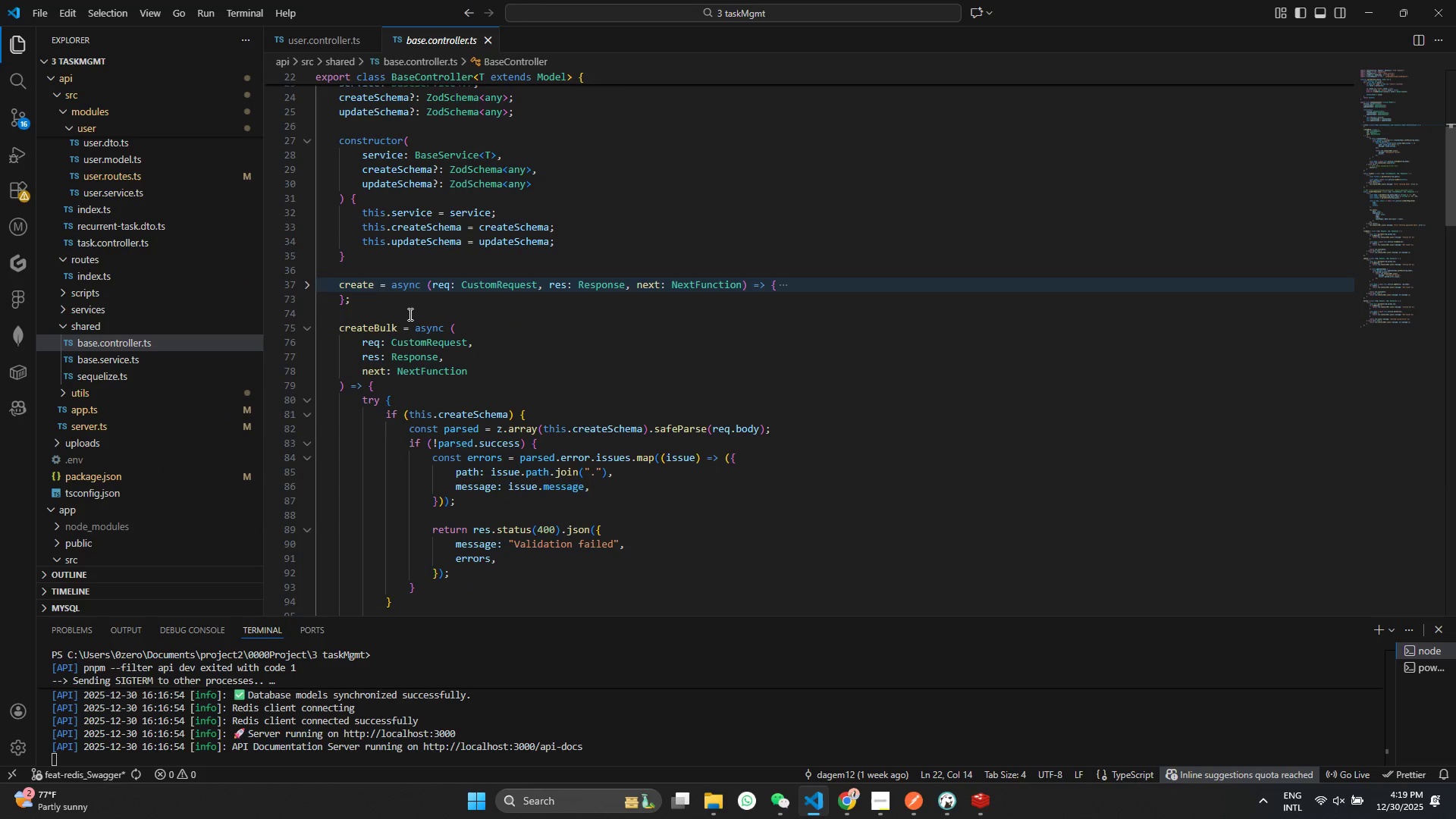 
left_click_drag(start_coordinate=[406, 314], to_coordinate=[277, 278])
 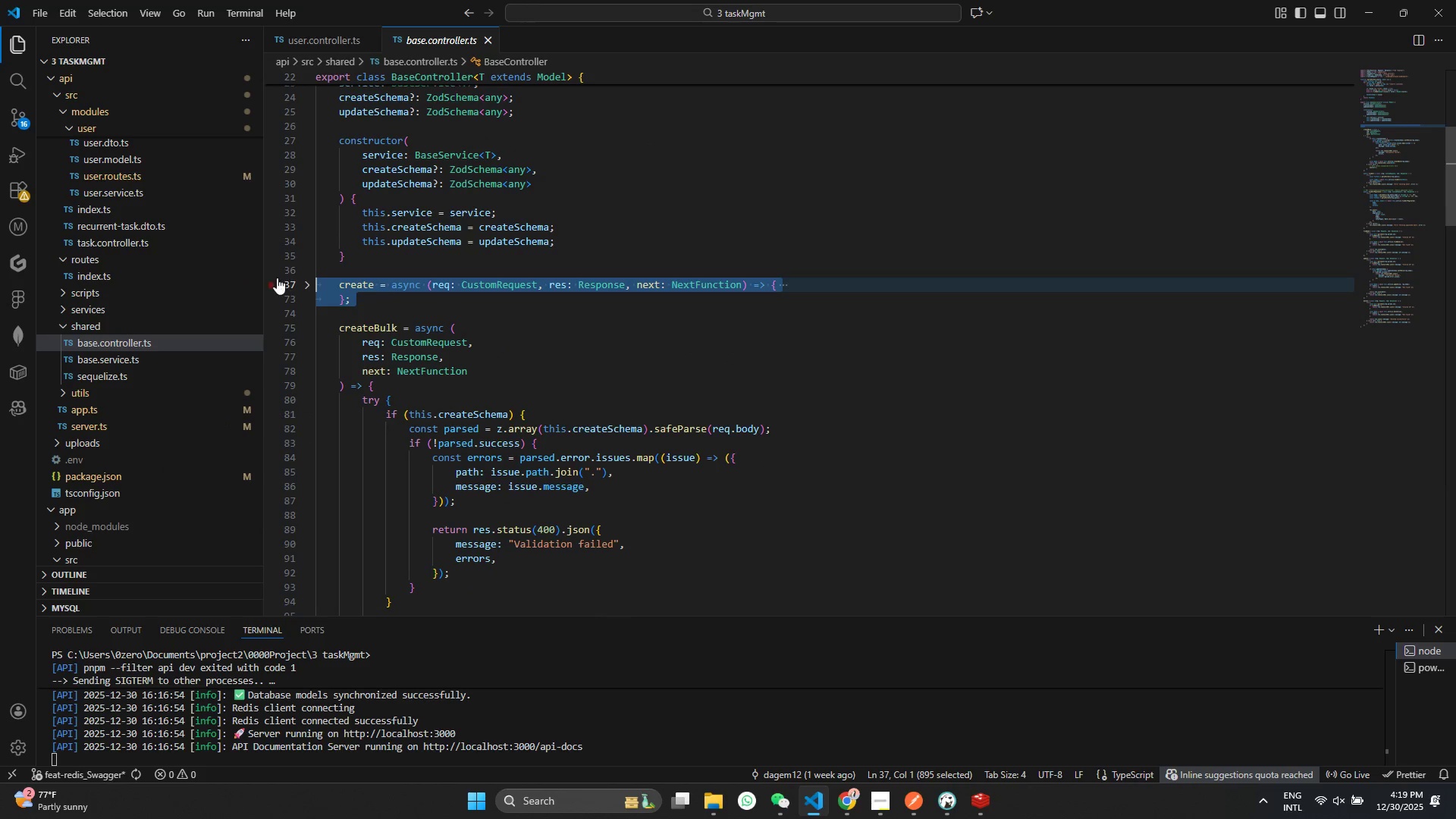 
key(Control+C)
 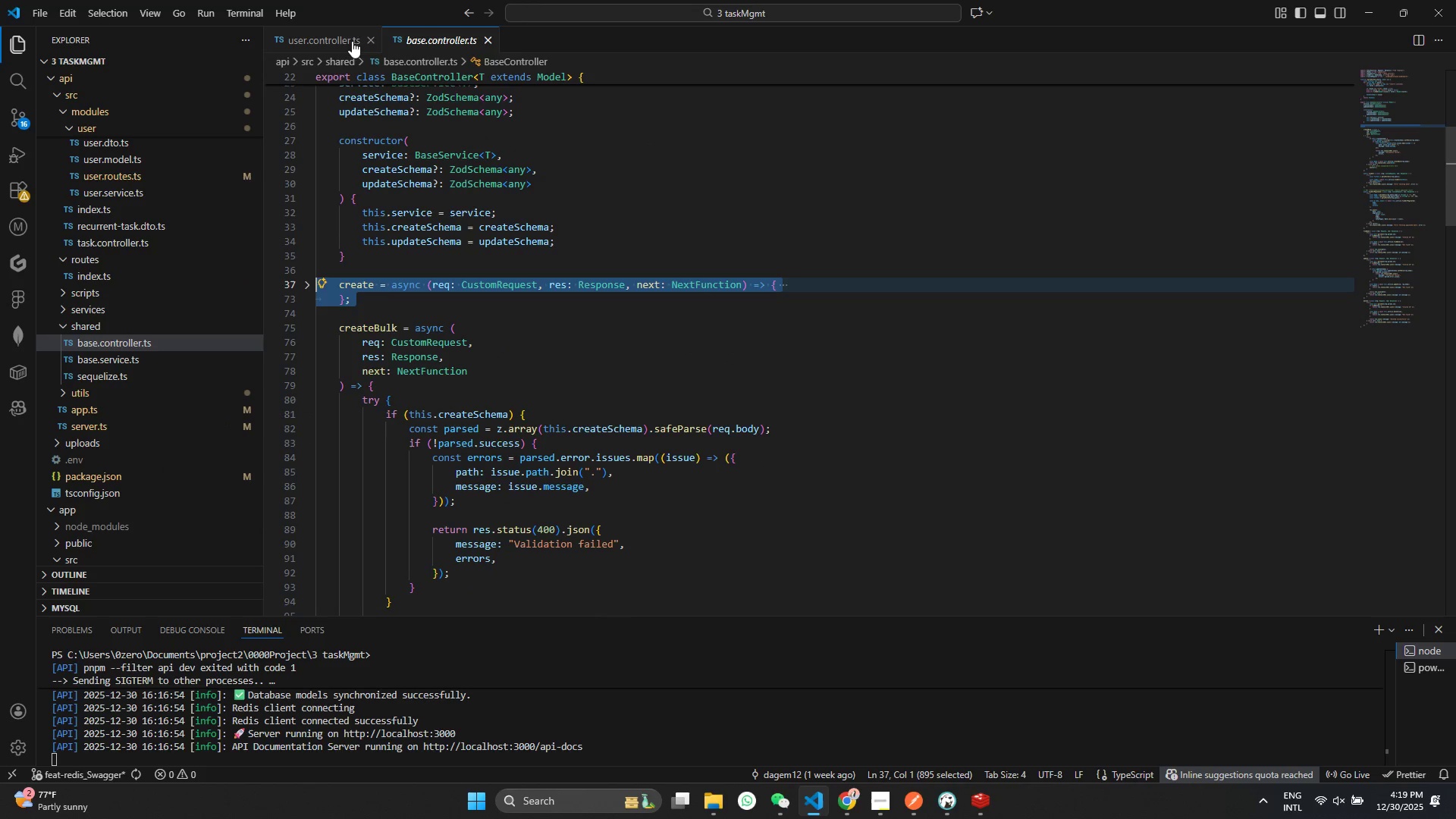 
left_click([348, 39])
 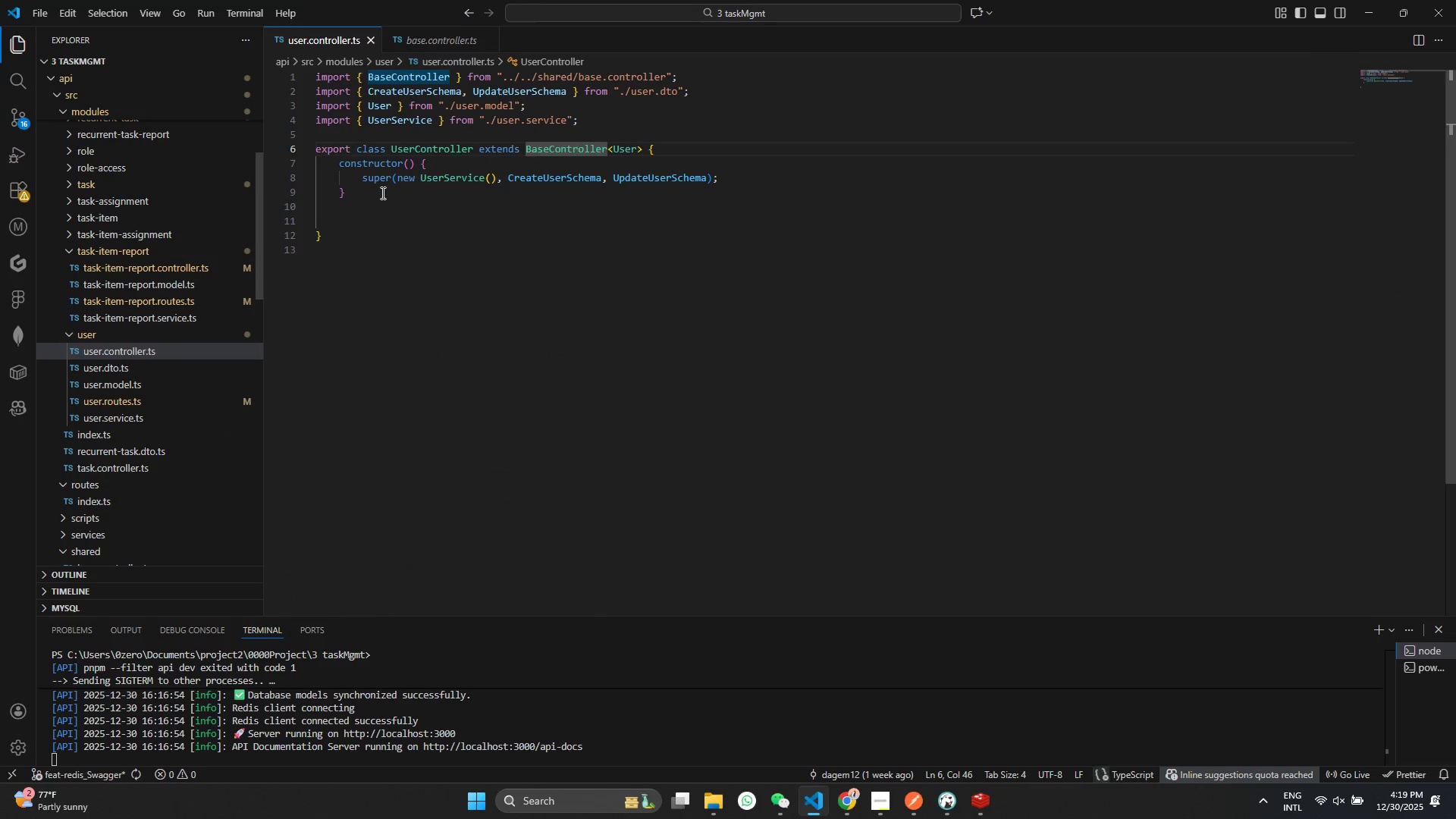 
double_click([360, 210])
 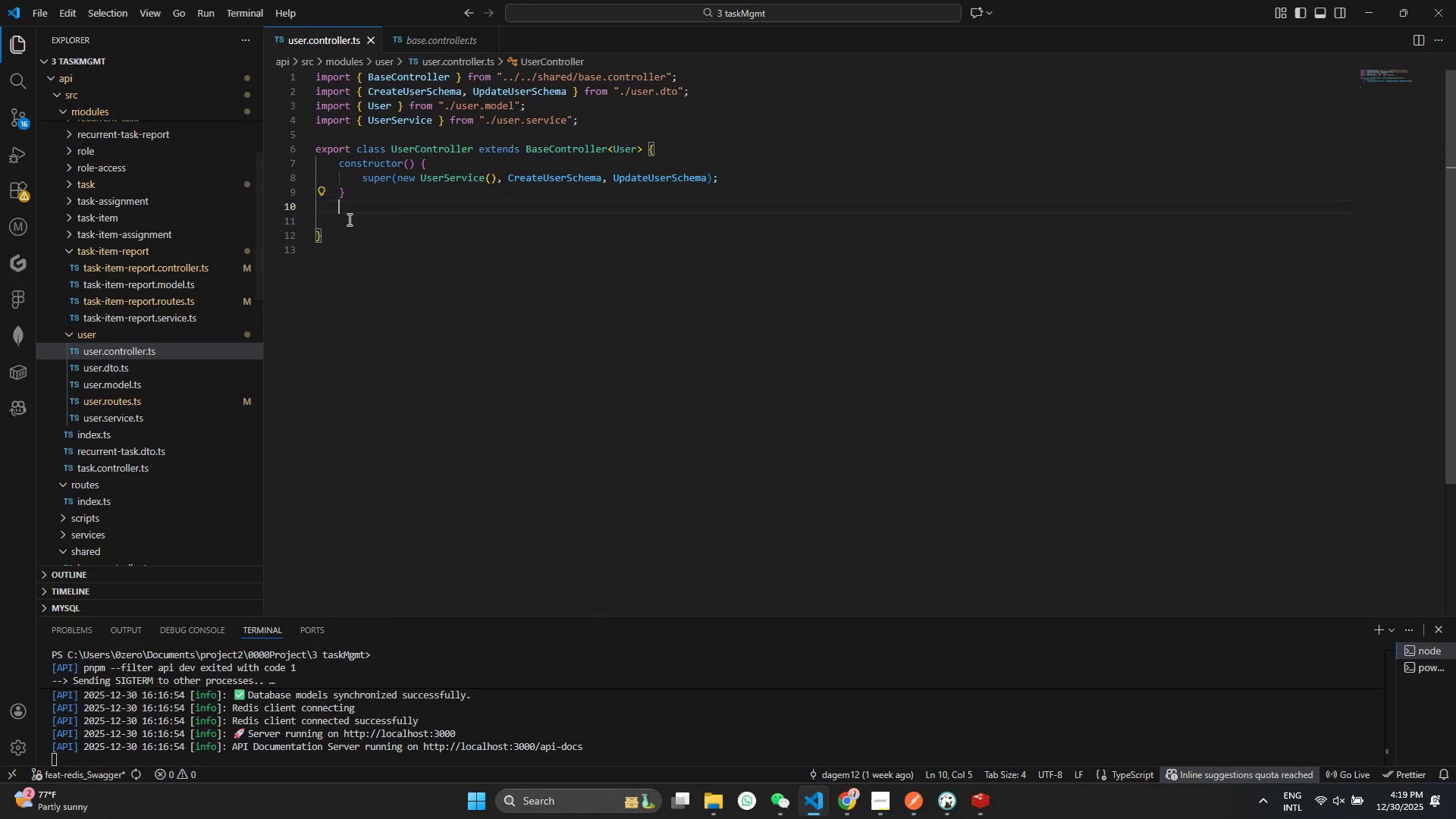 
key(Control+ControlLeft)
 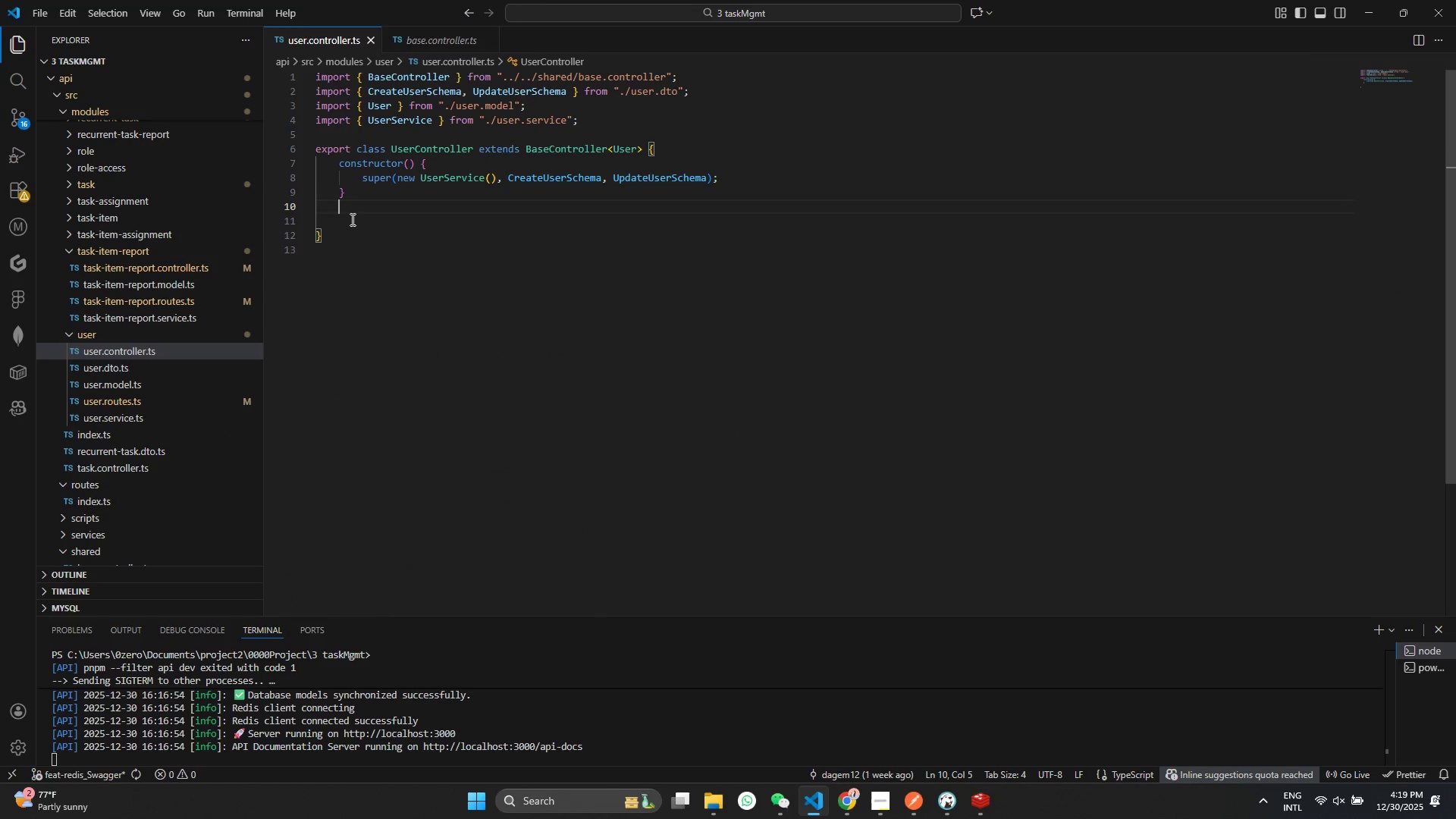 
key(Control+V)
 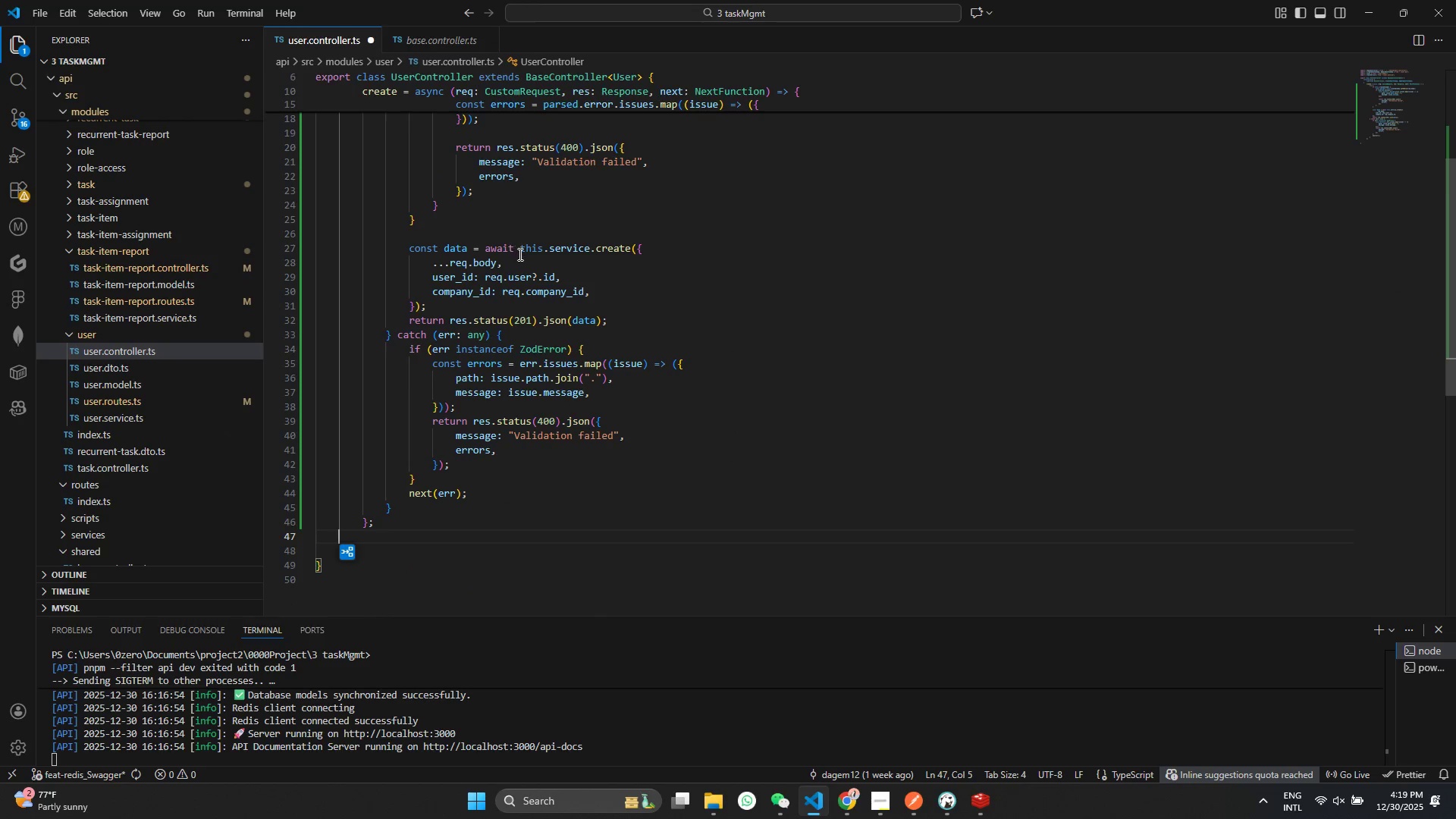 
scroll: coordinate [541, 350], scroll_direction: up, amount: 10.0
 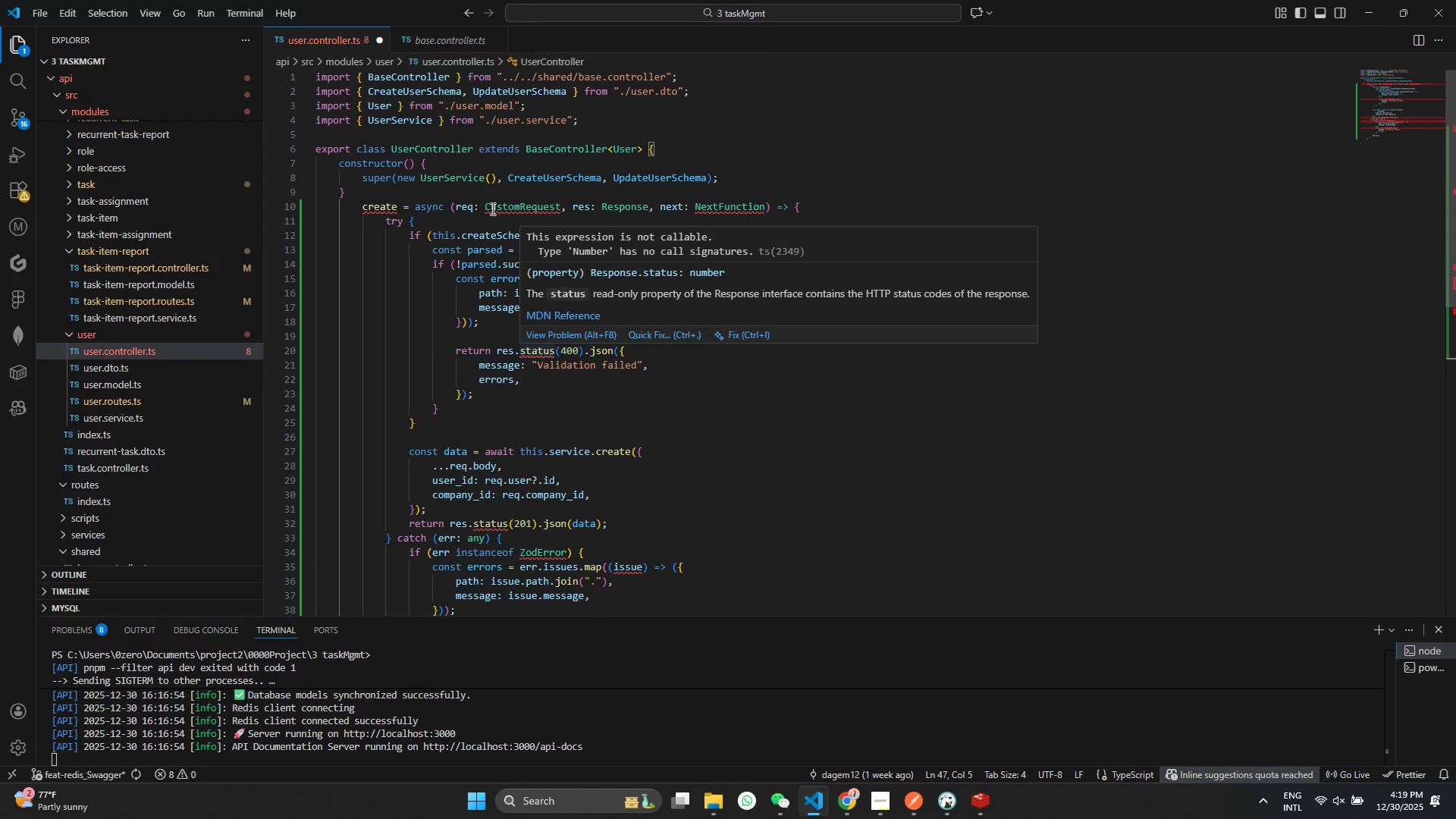 
left_click([491, 209])
 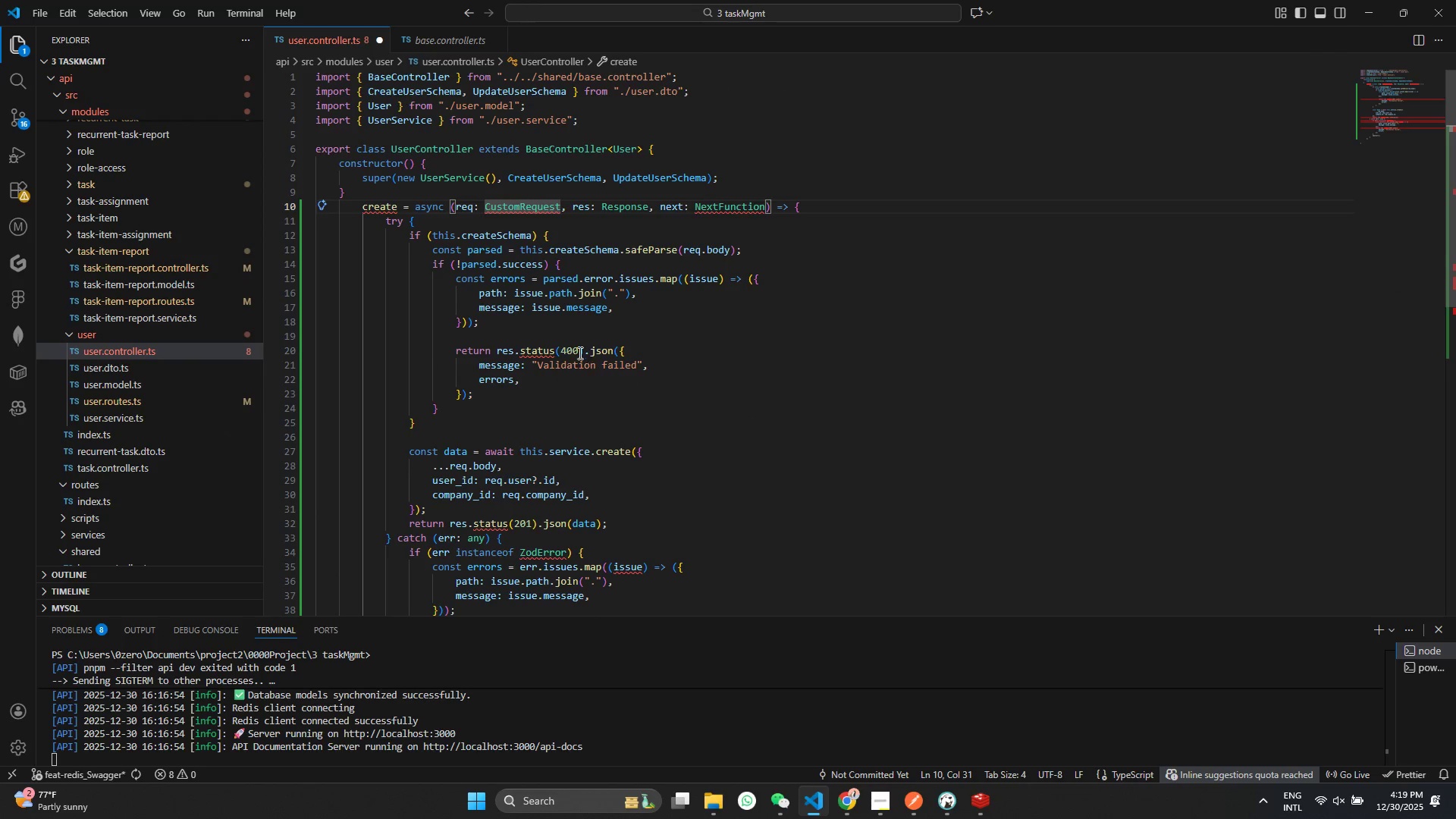 
scroll: coordinate [579, 353], scroll_direction: down, amount: 1.0
 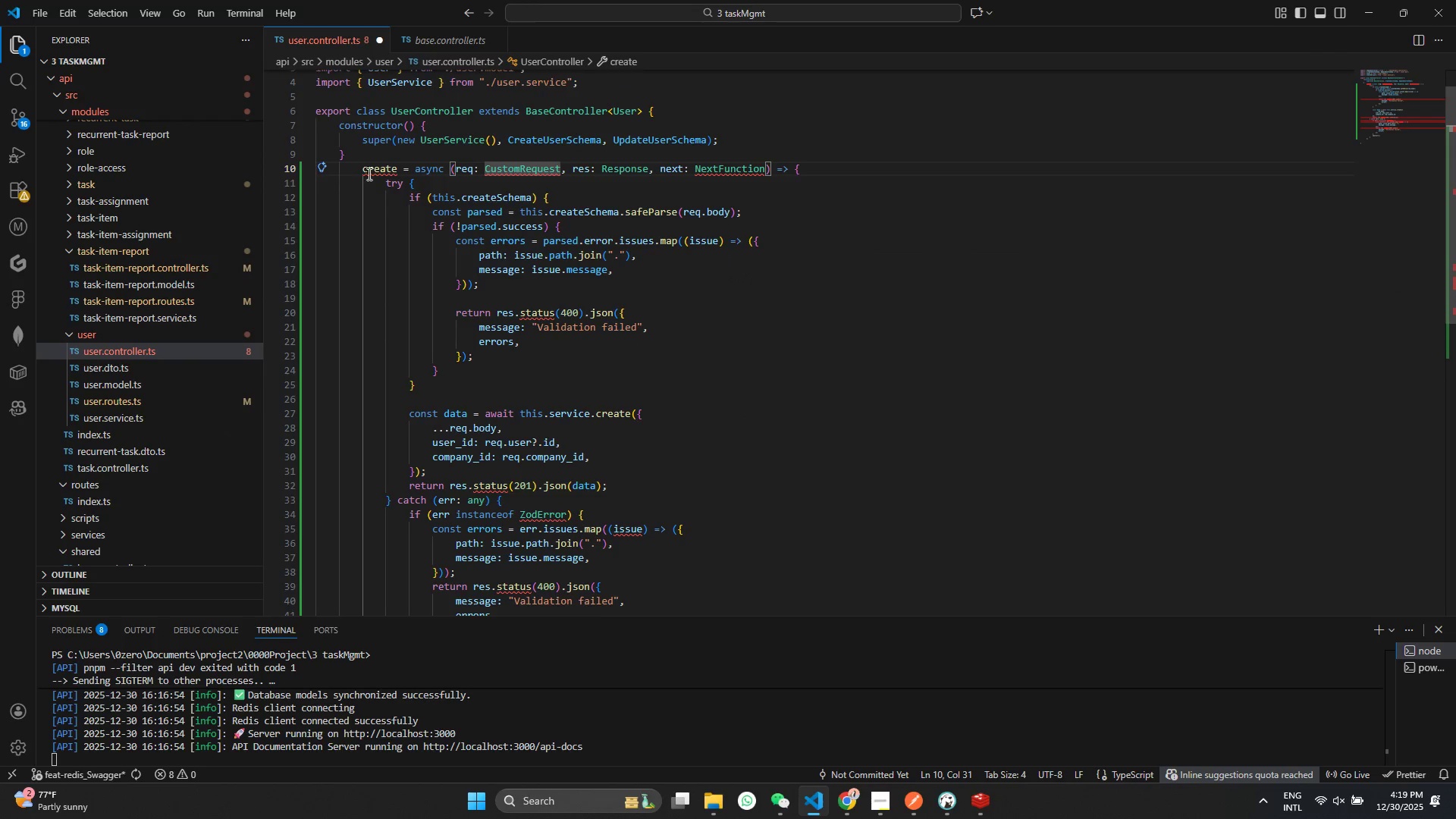 
mouse_move([365, 183])
 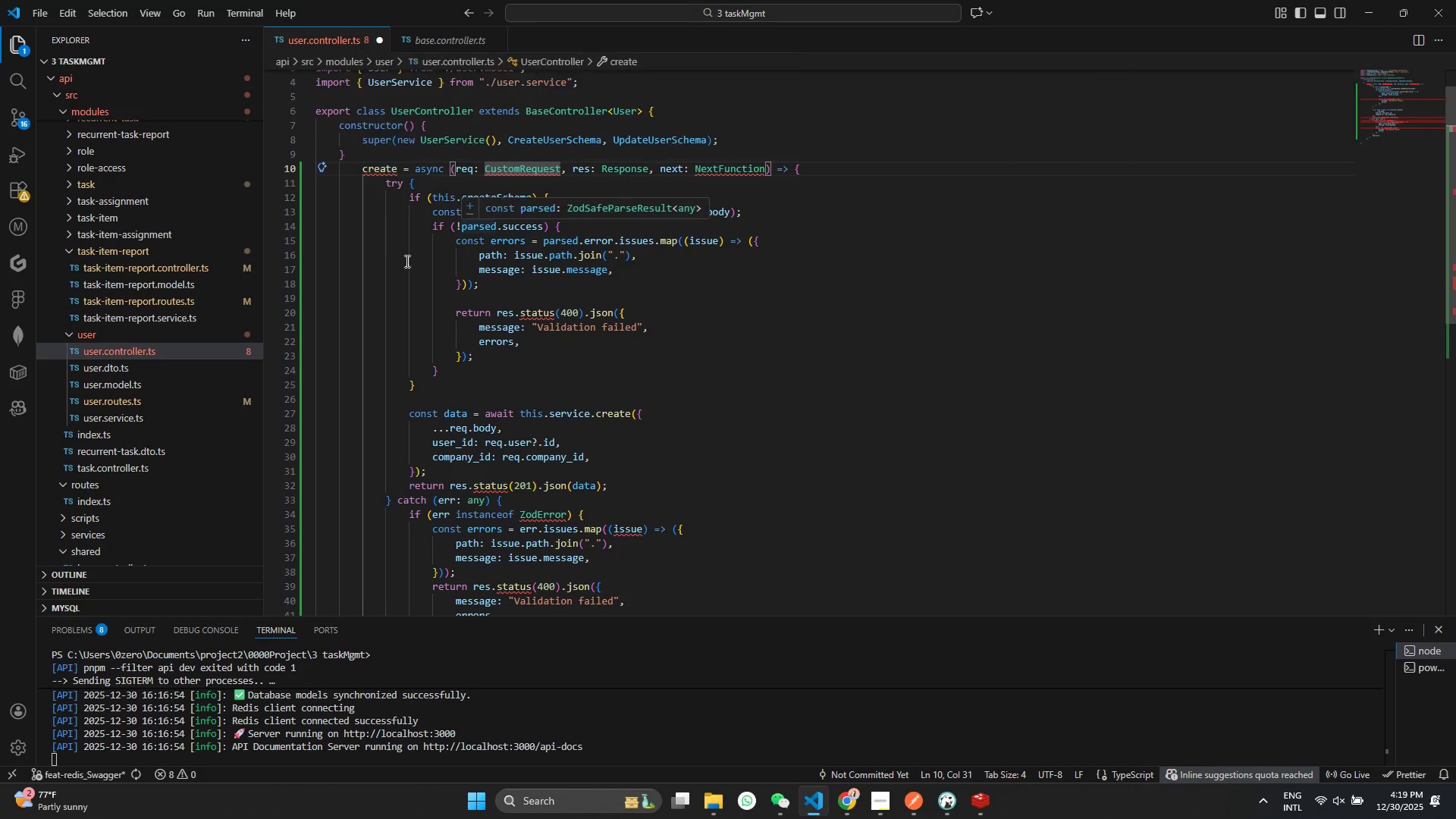 
left_click([451, 285])
 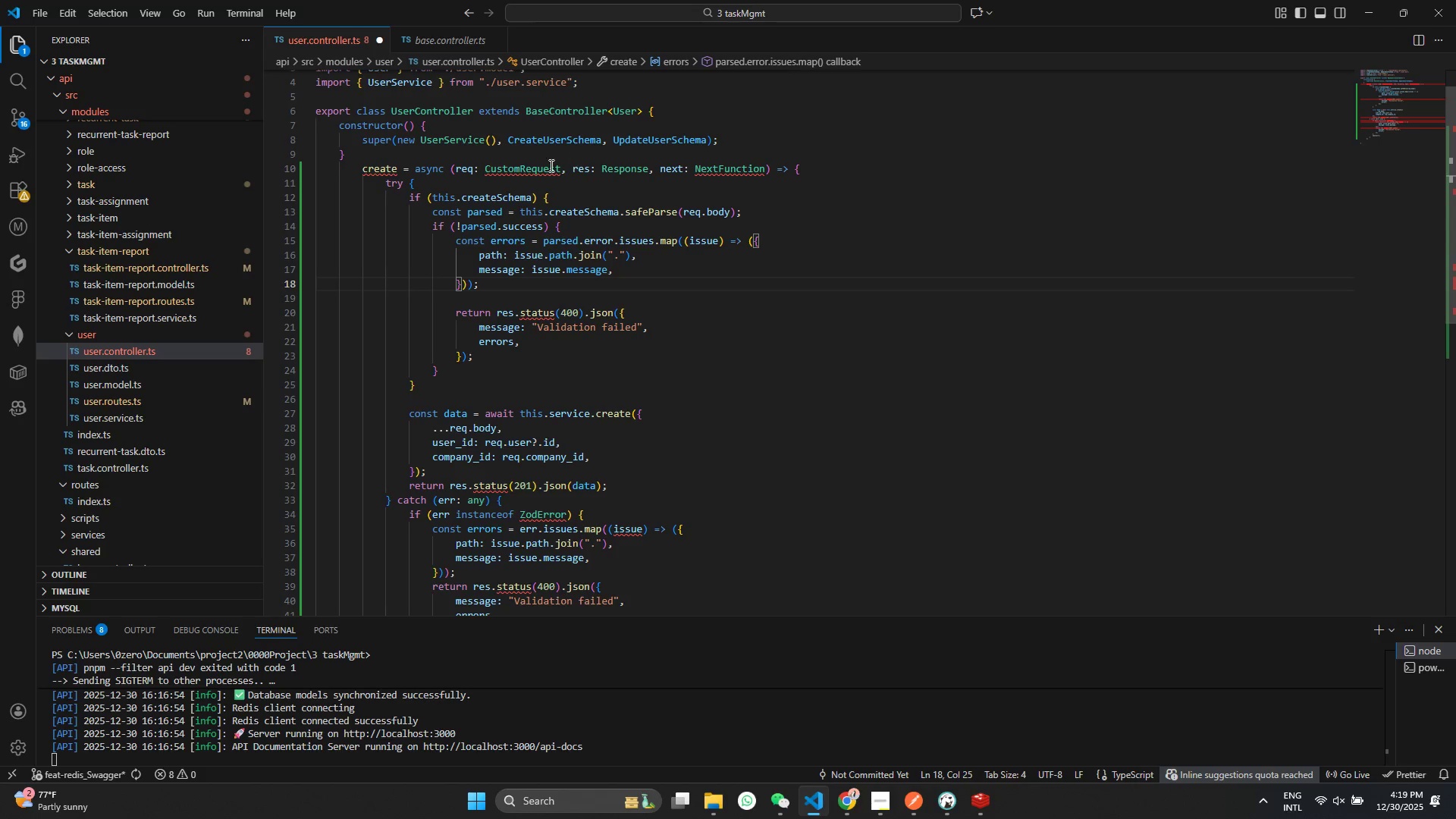 
scroll: coordinate [480, 196], scroll_direction: up, amount: 7.0
 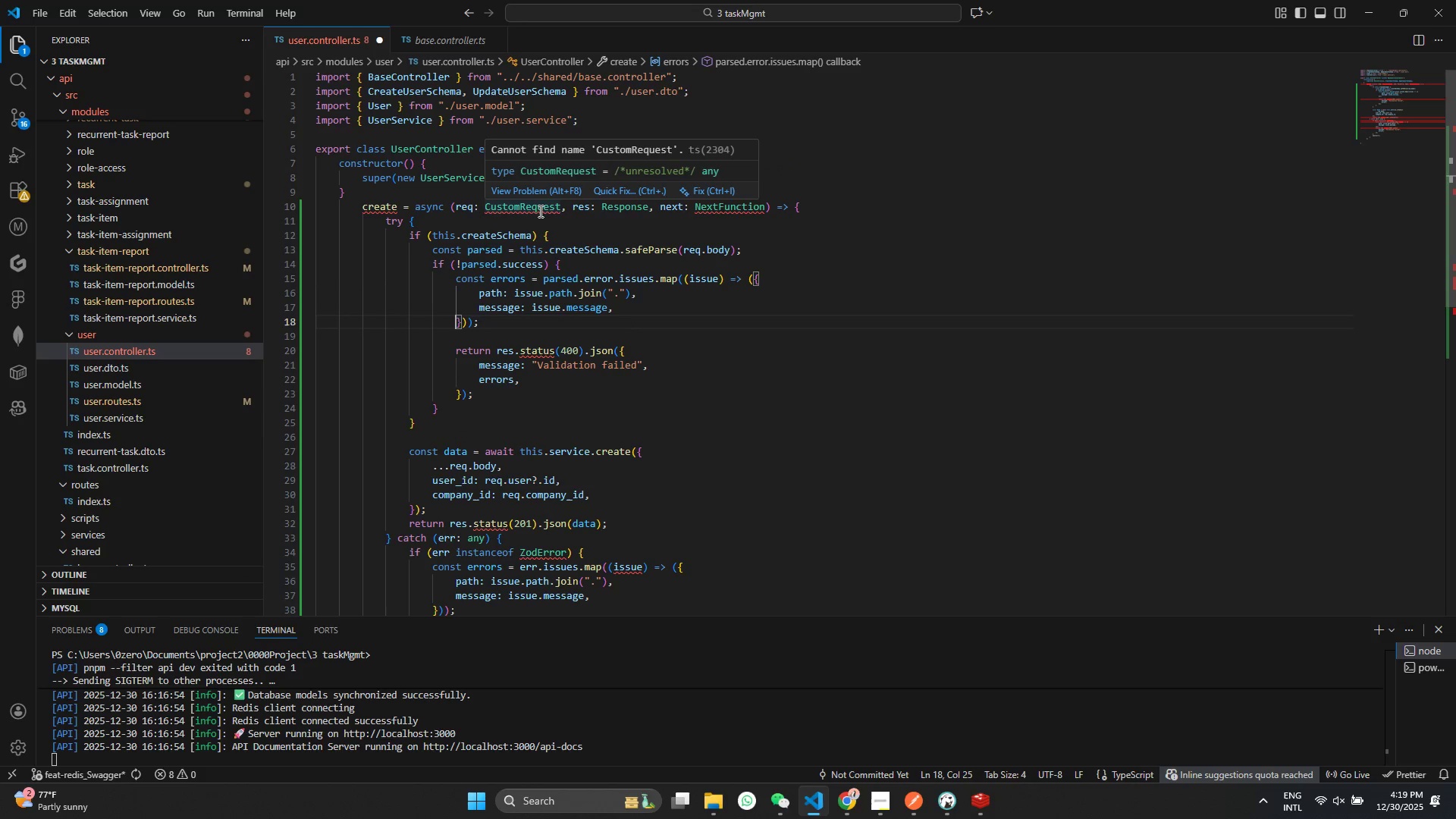 
left_click([539, 211])
 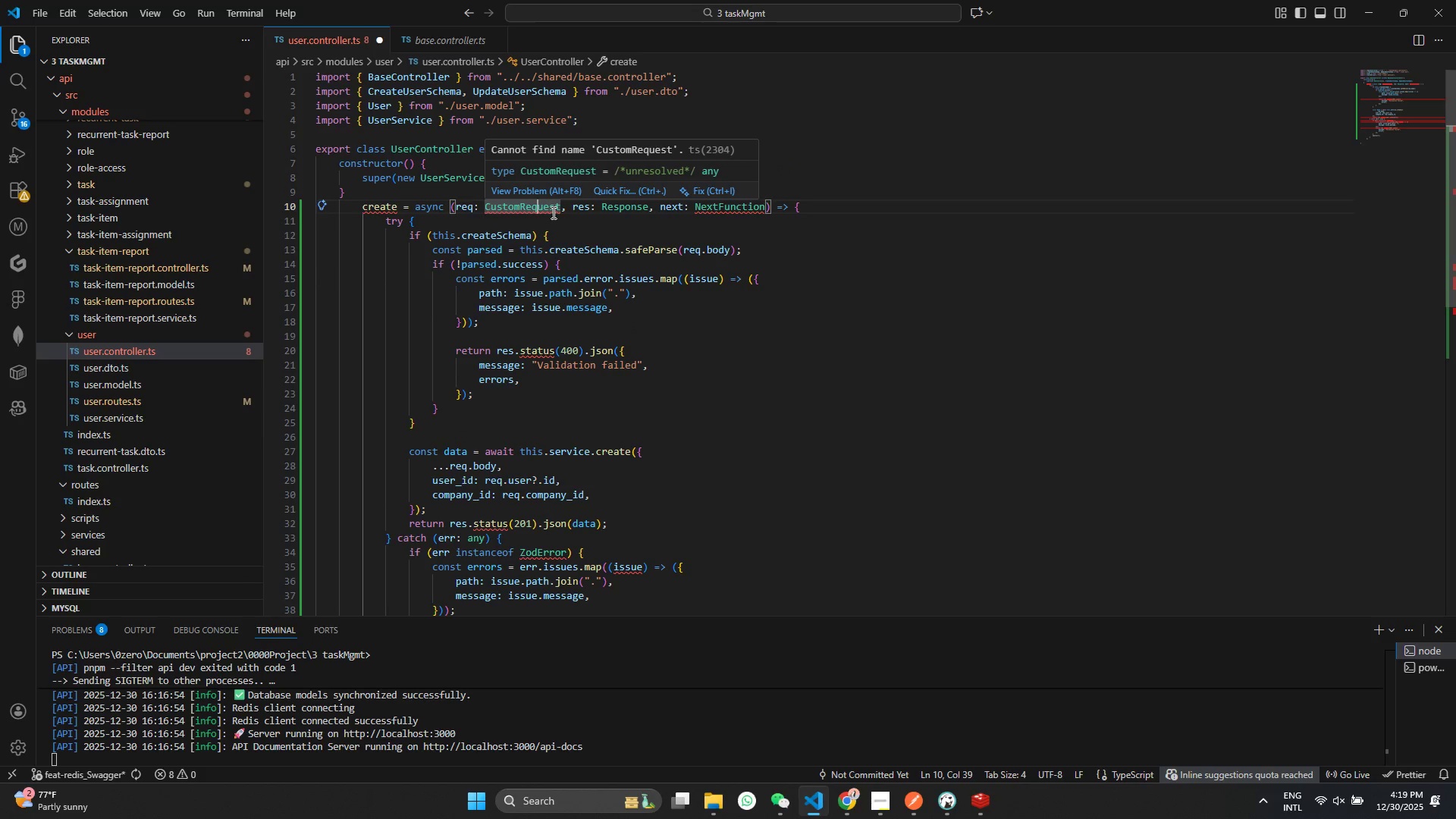 
left_click([611, 117])
 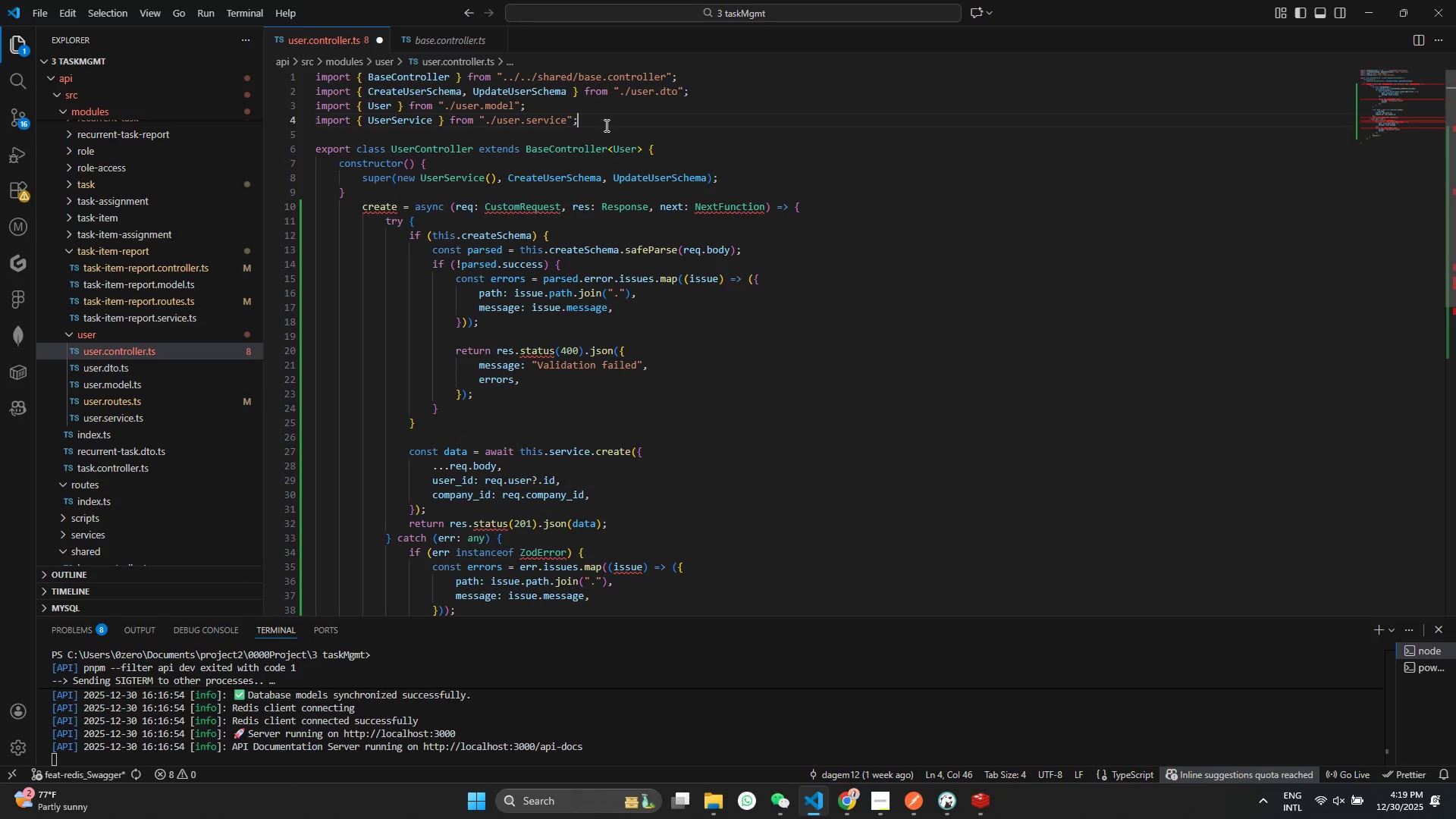 
key(Enter)
 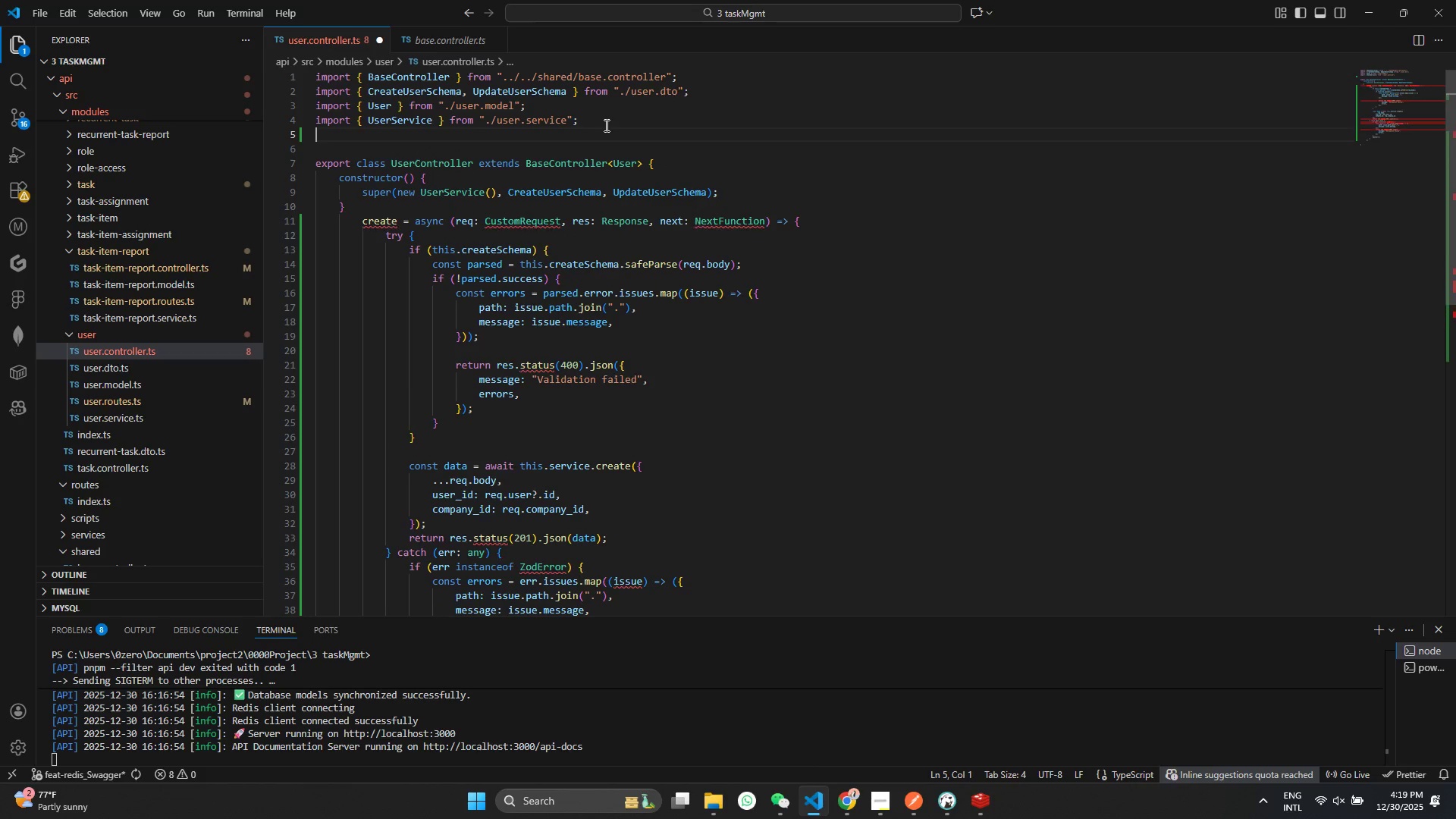 
type(import {CustomRe)
 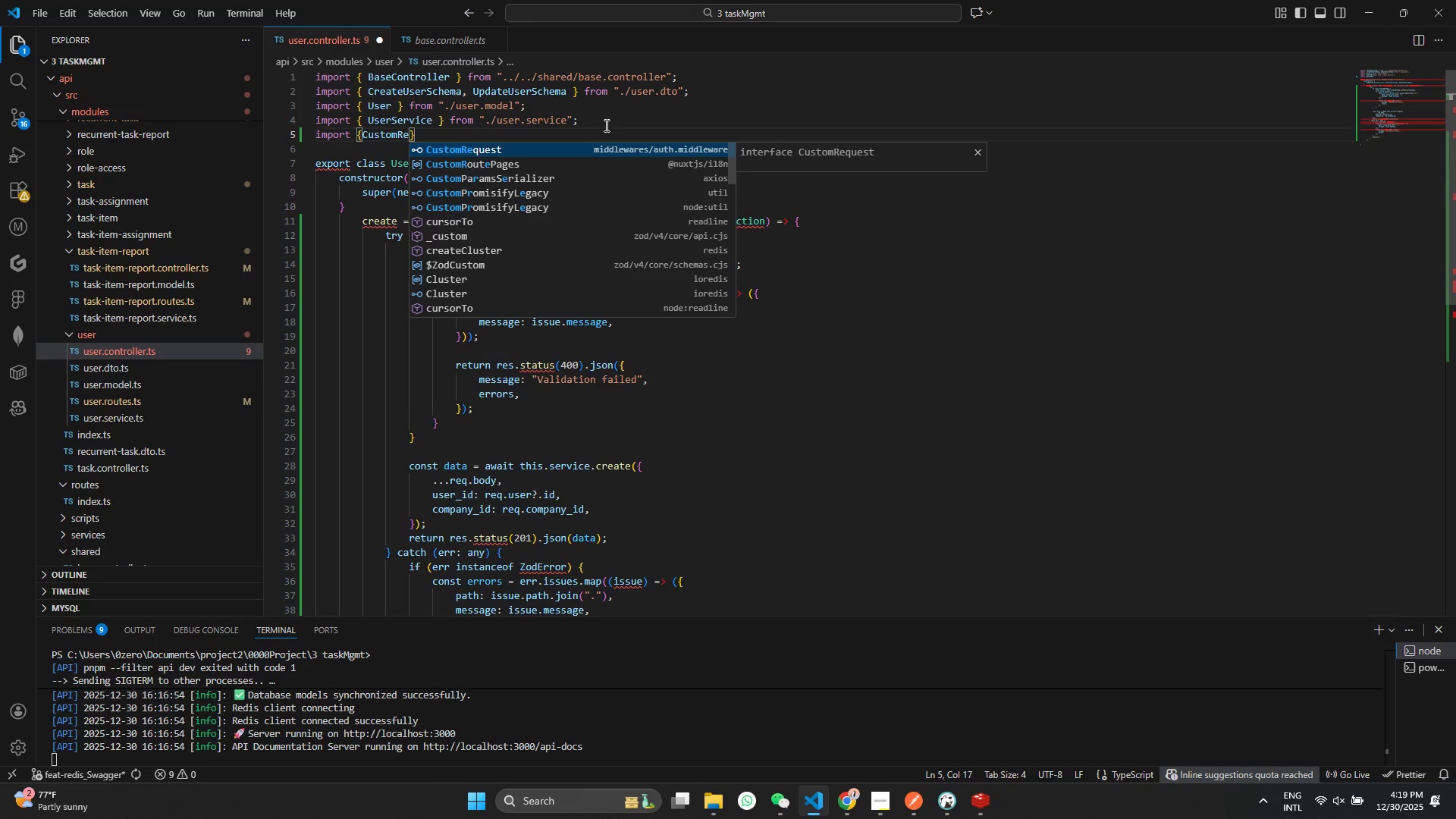 
key(Enter)
 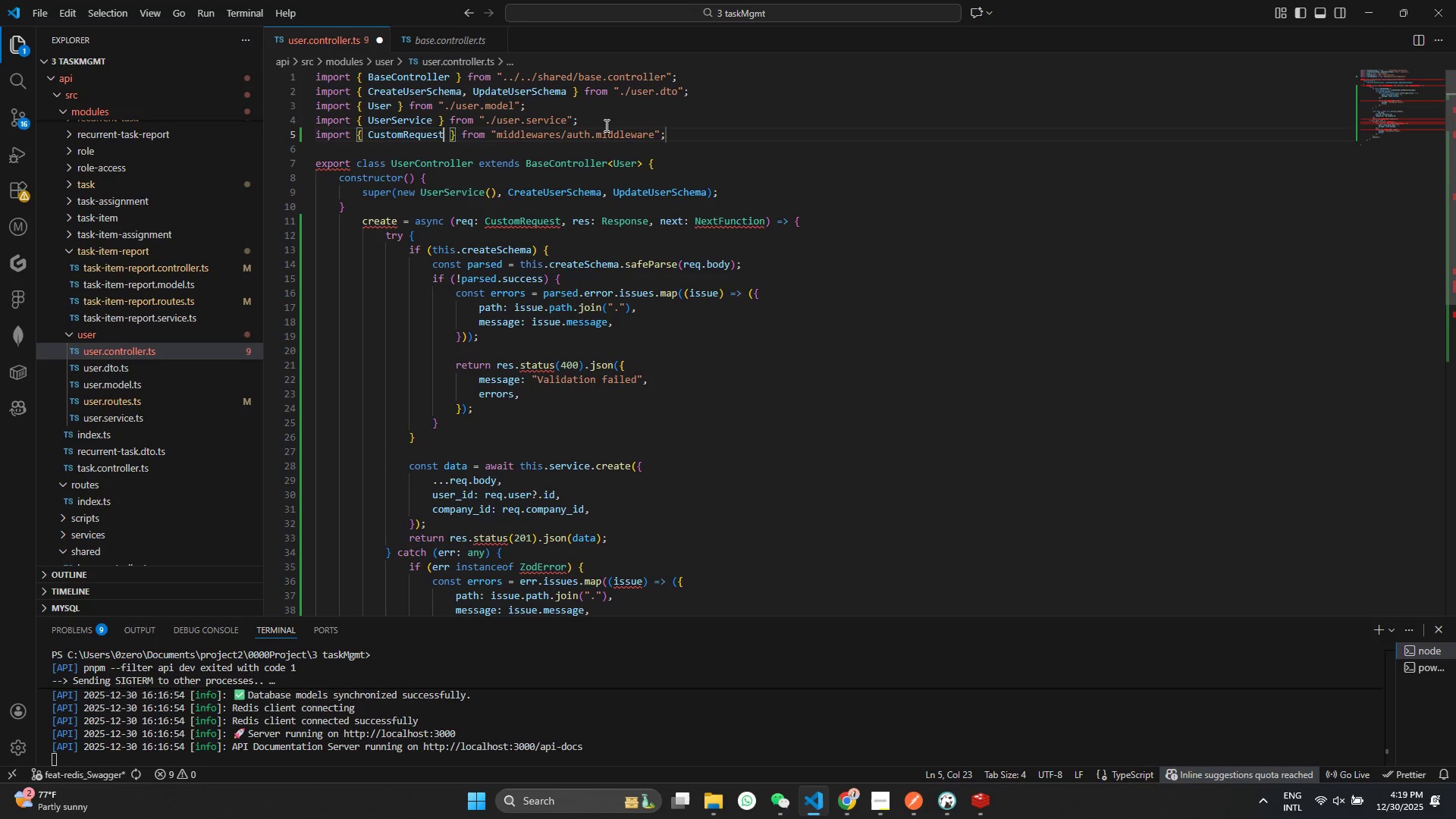 
key(Control+ControlLeft)
 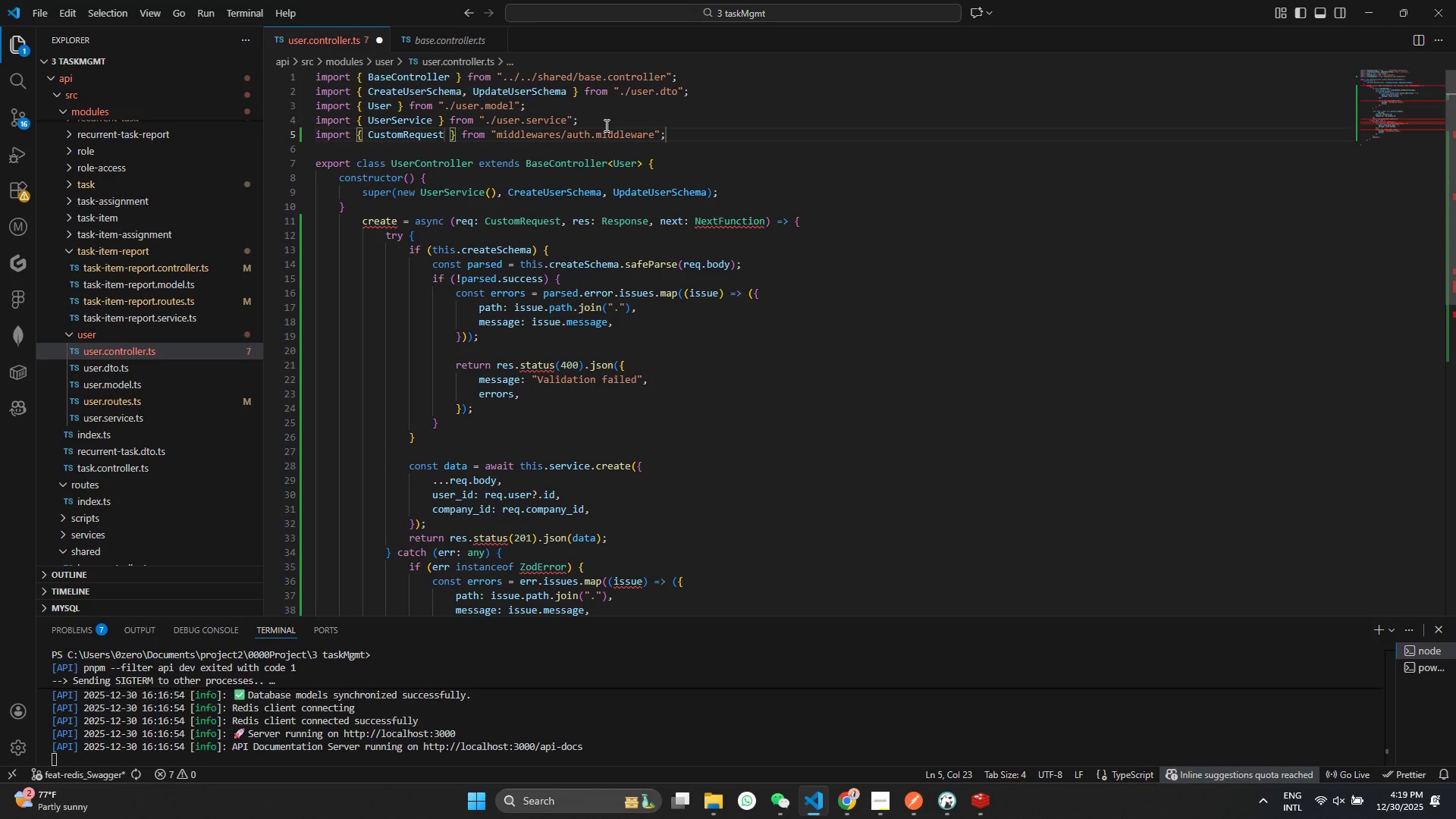 
key(Control+S)
 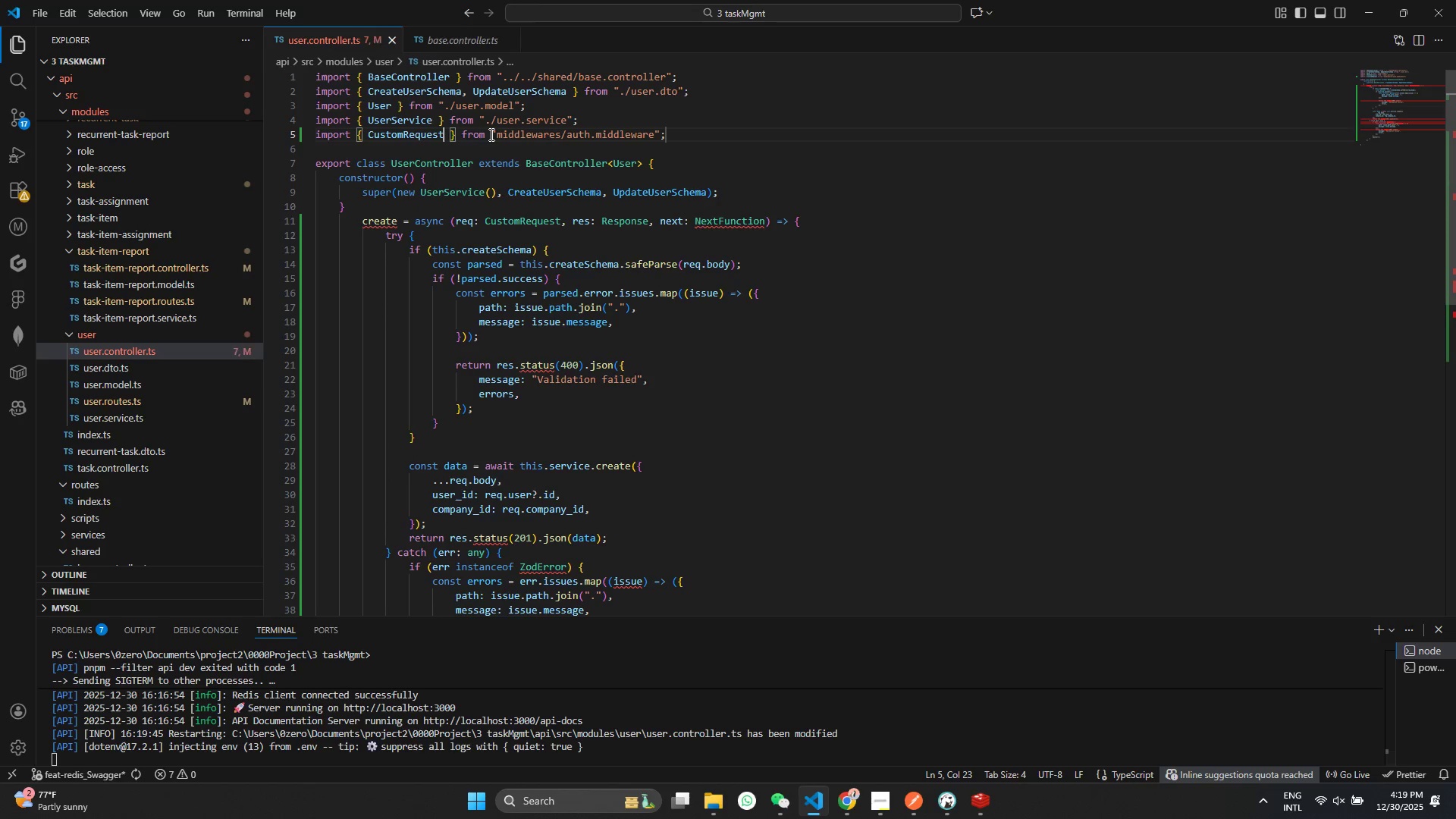 
left_click([495, 142])
 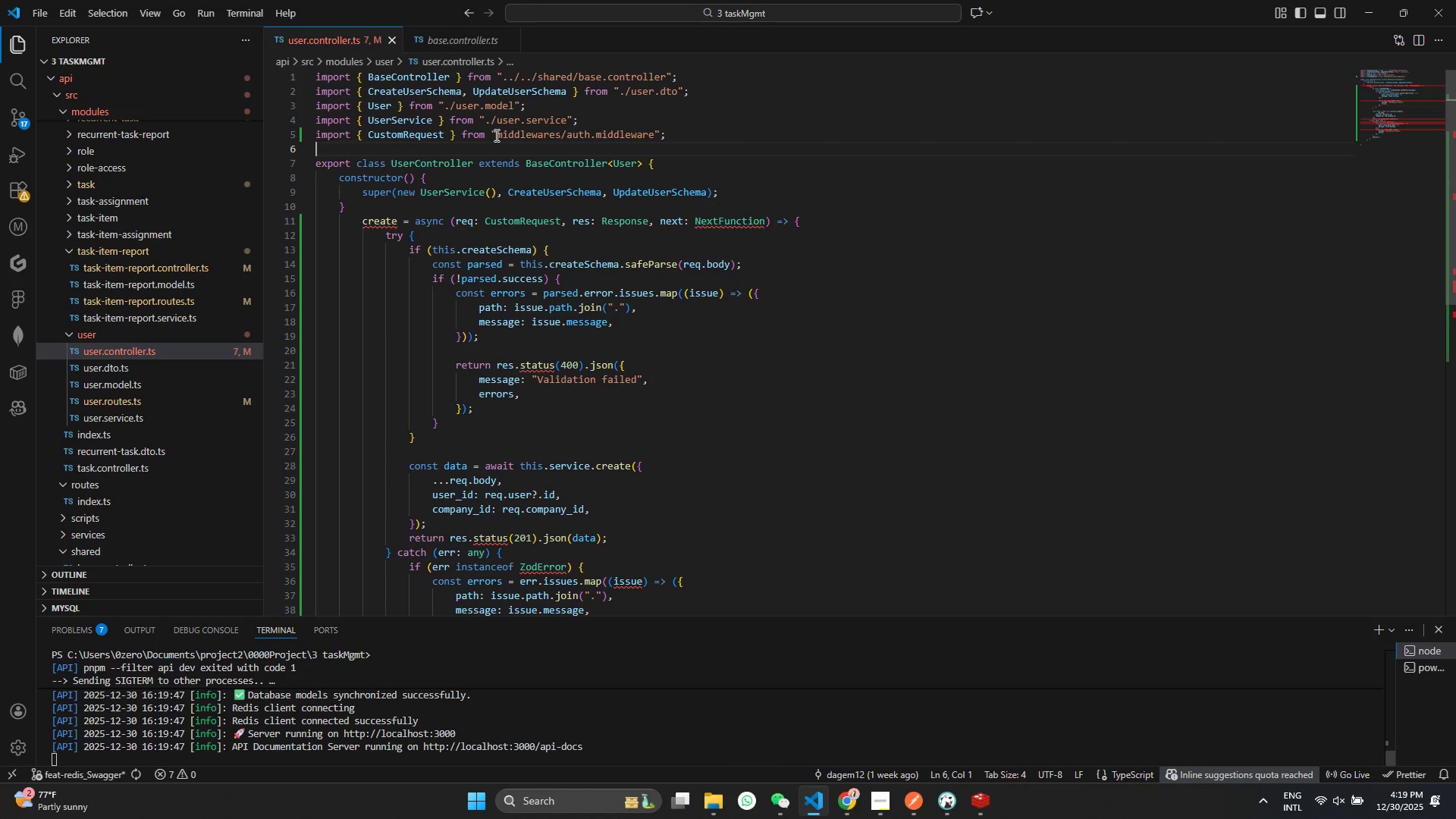 
left_click([495, 135])
 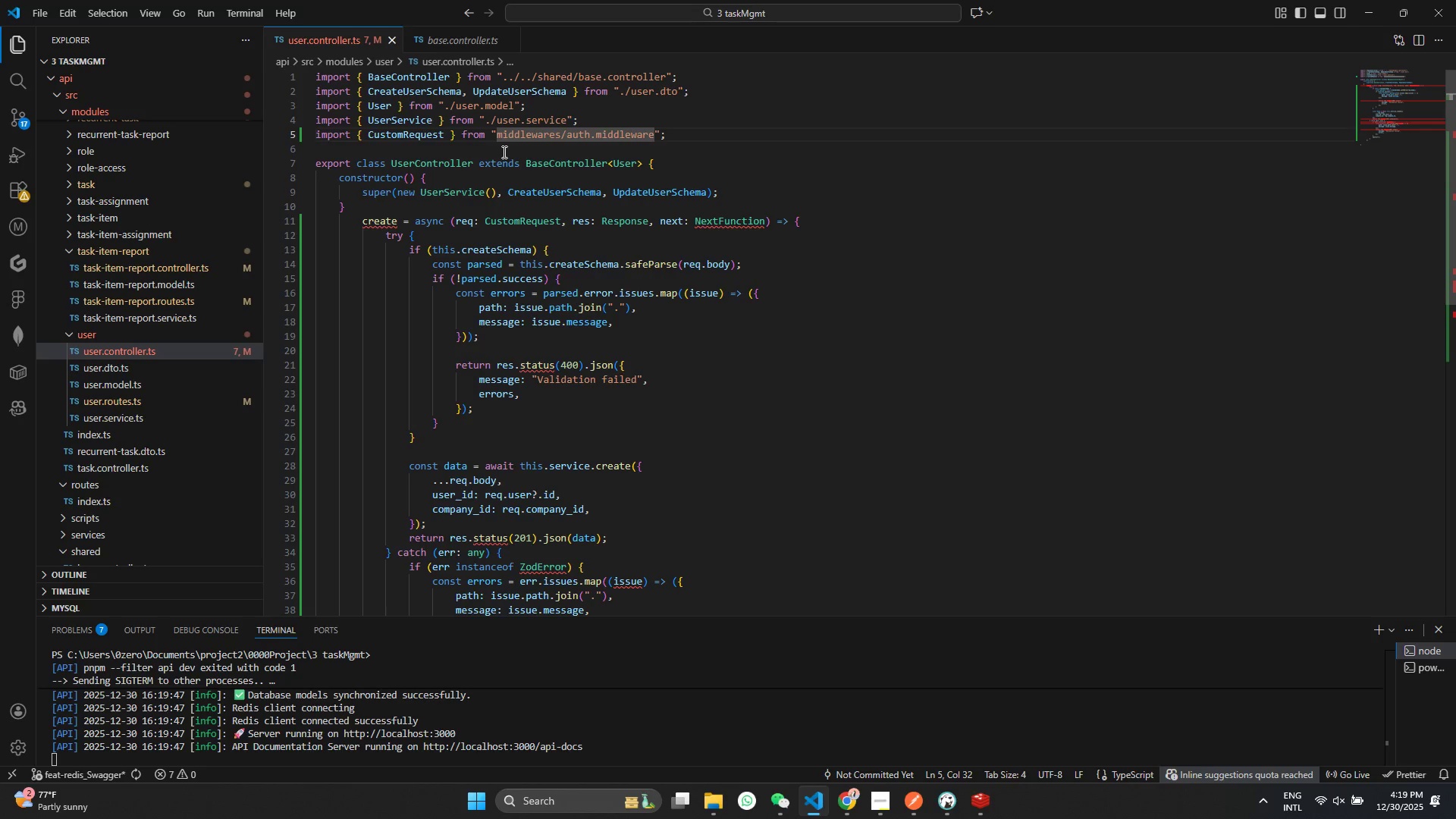 
key(Period)
 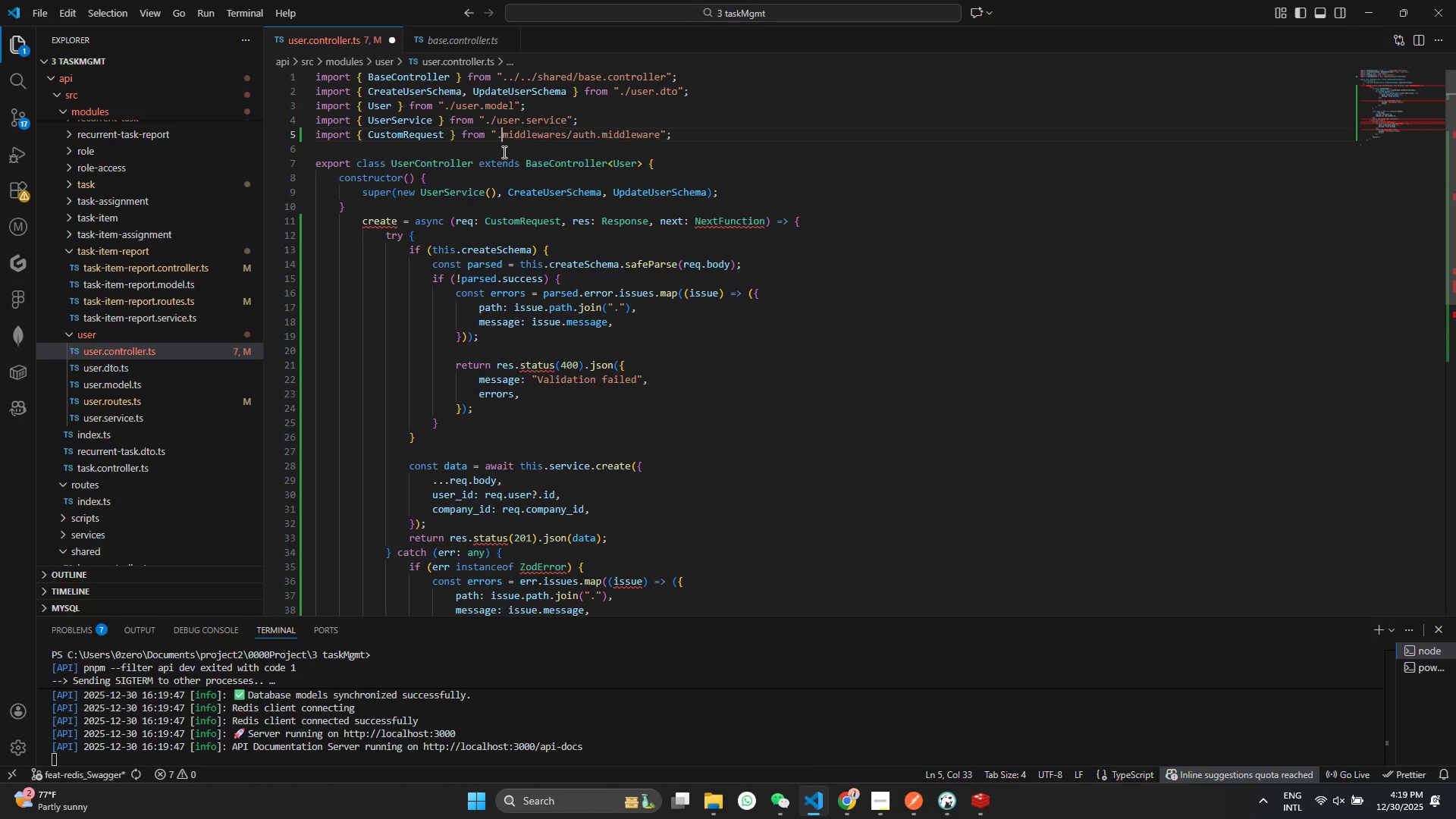 
key(Period)
 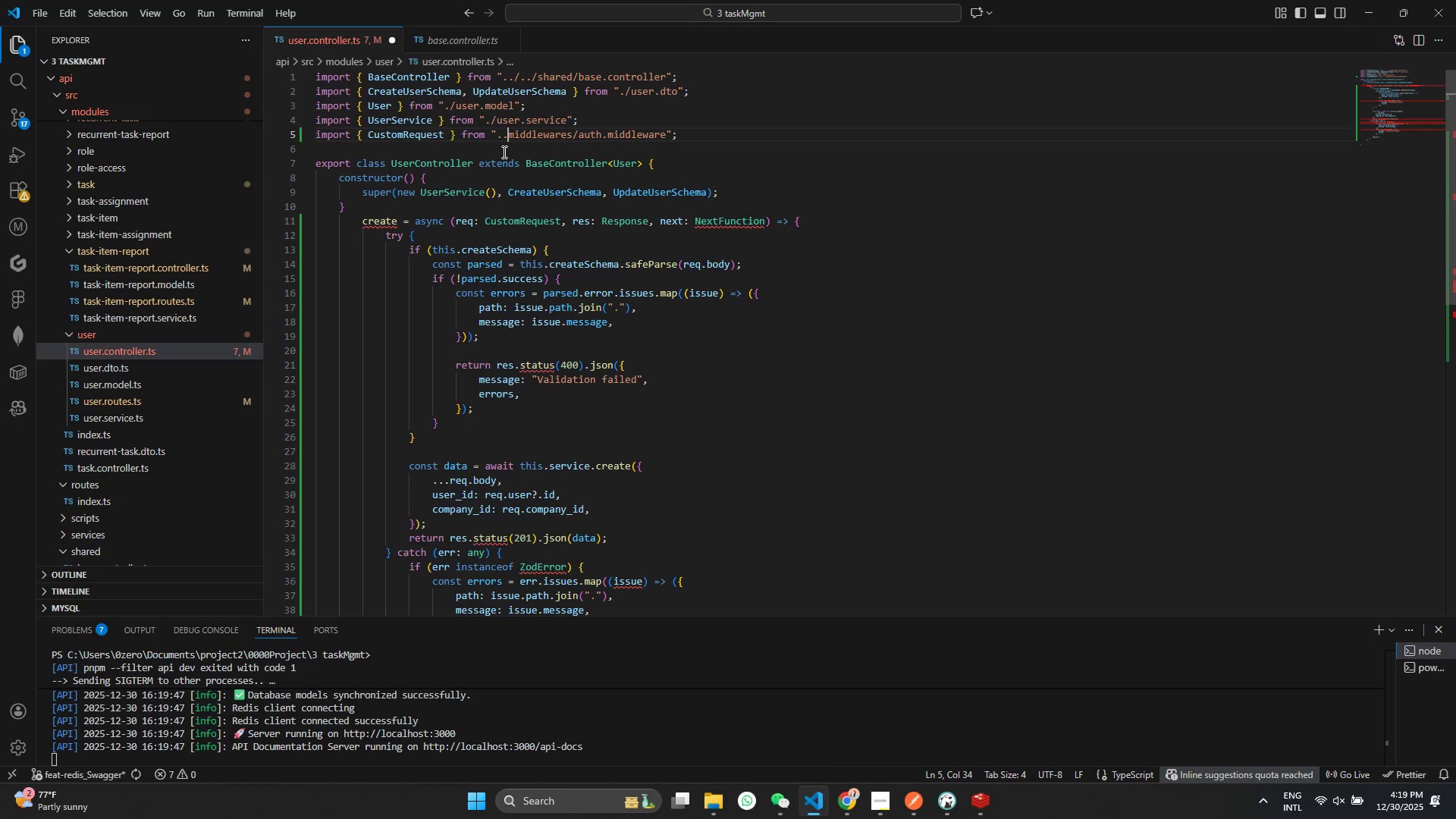 
key(Slash)
 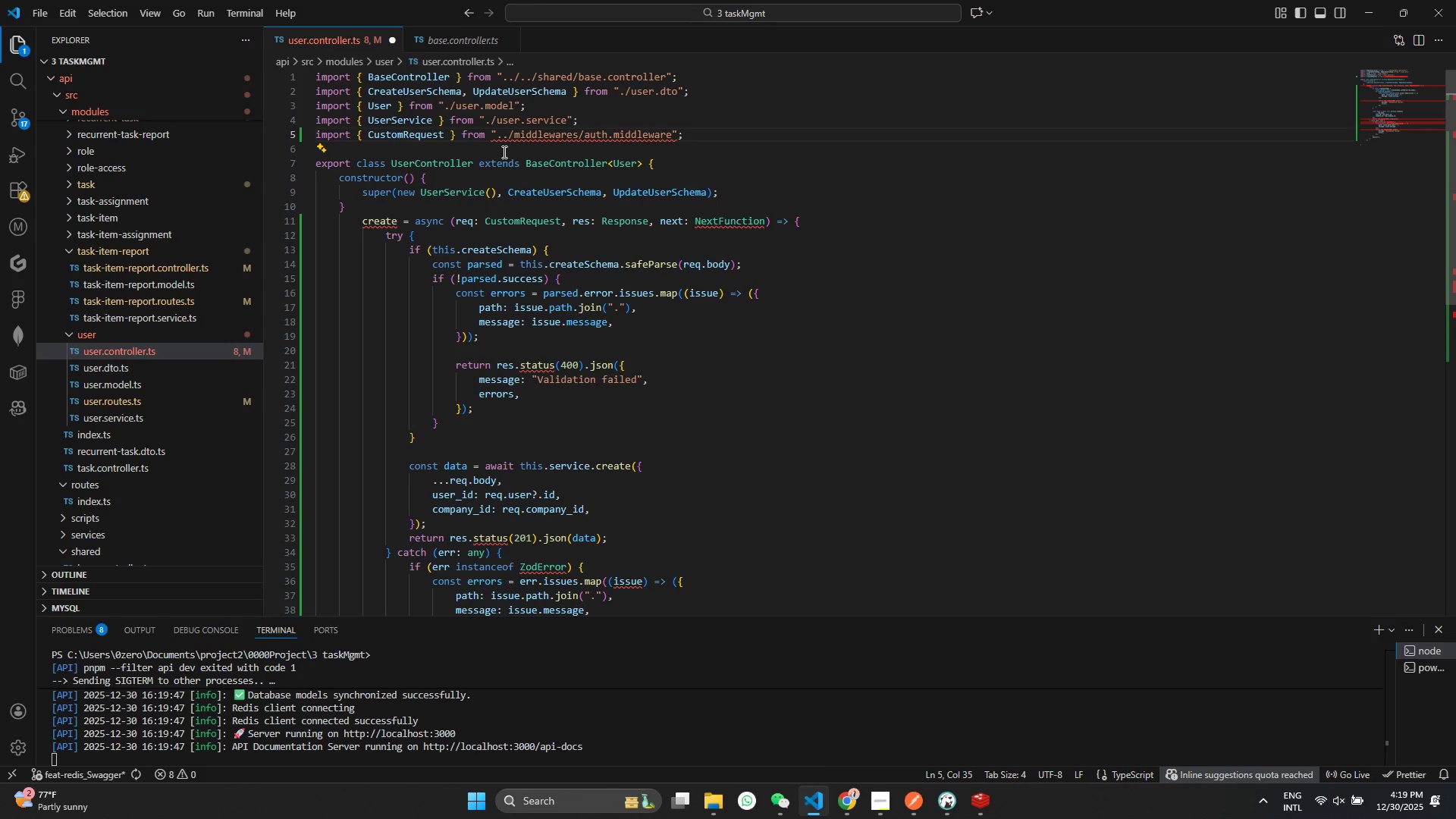 
key(Period)
 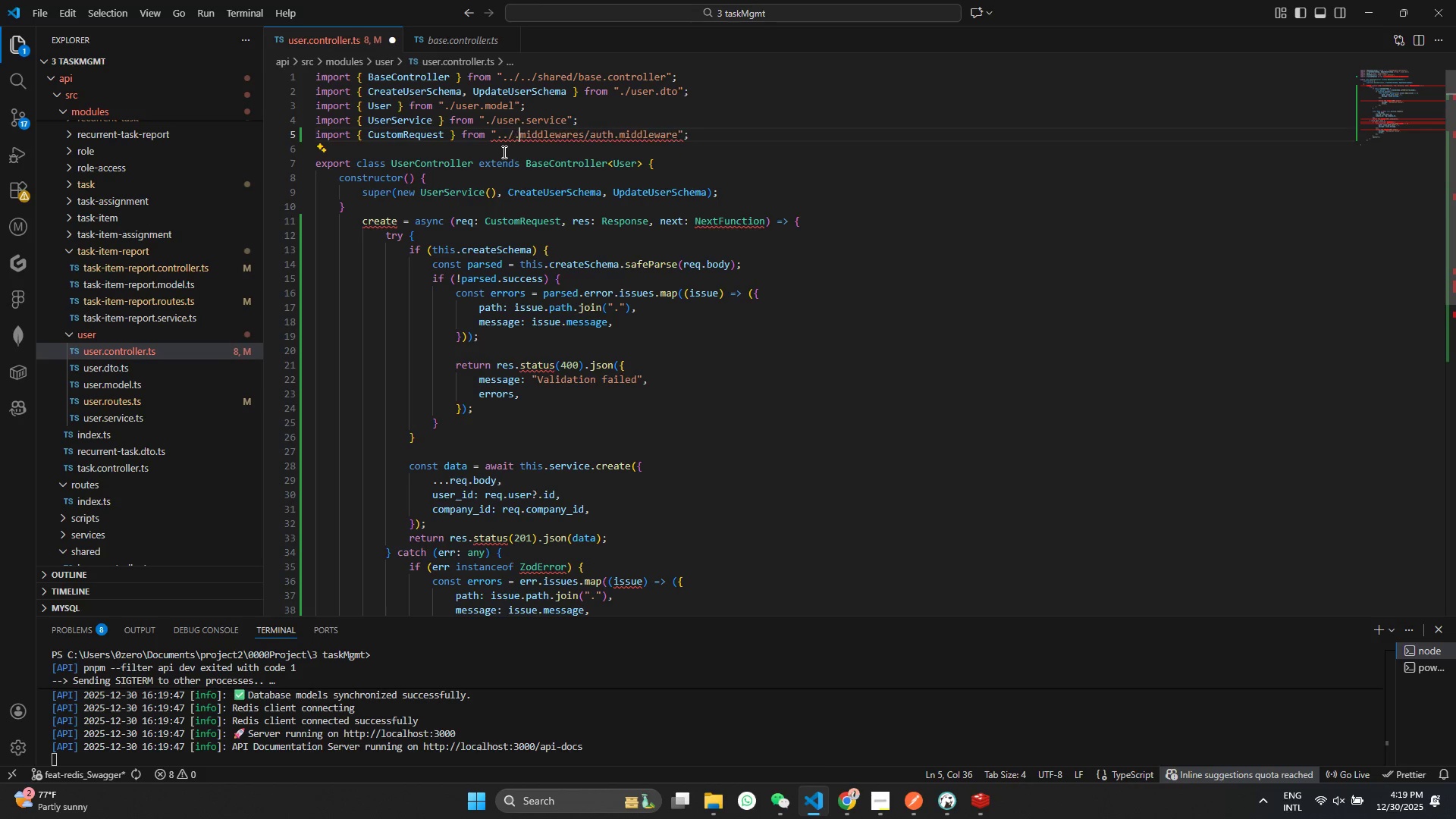 
key(Period)
 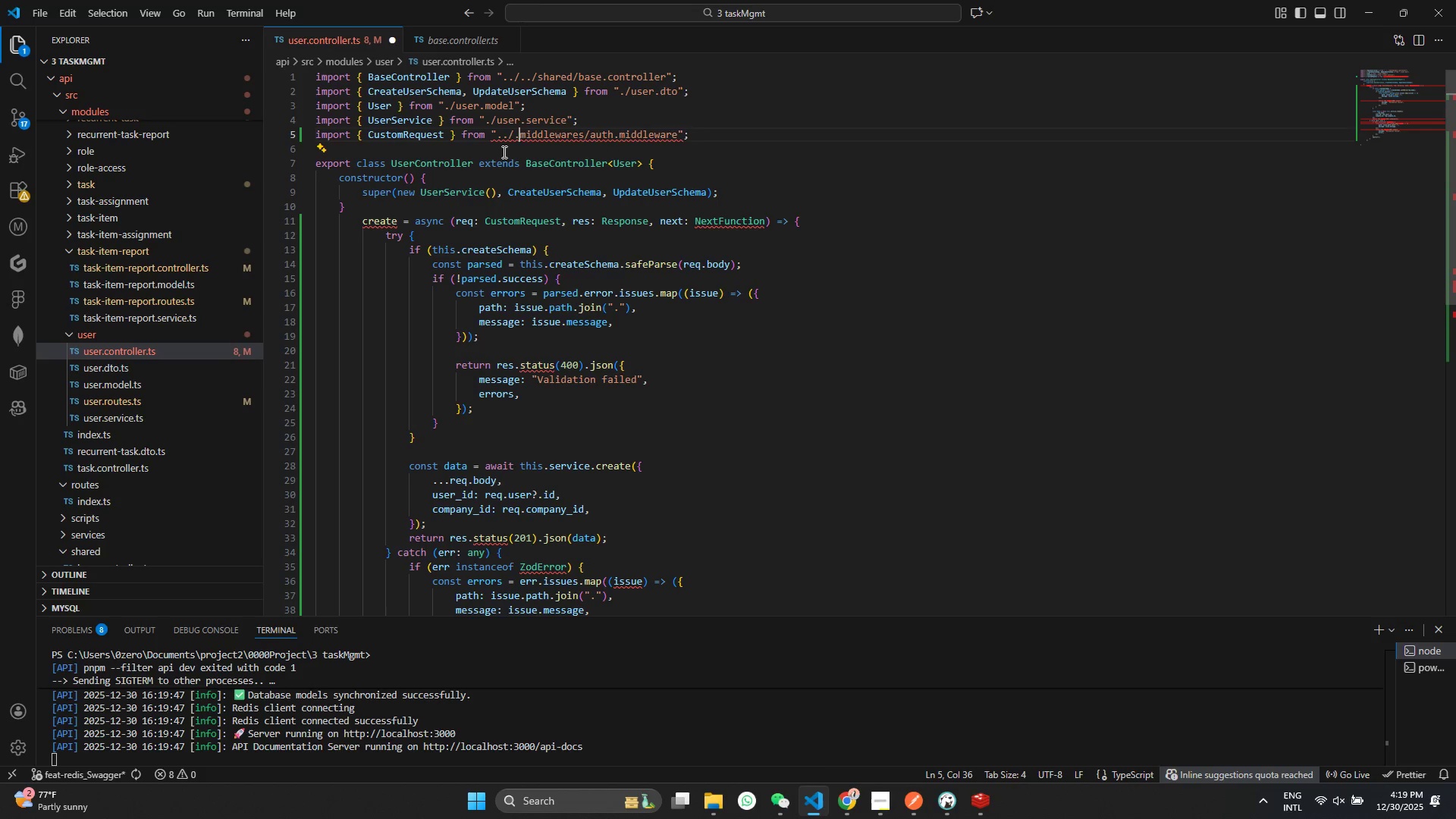 
key(Slash)
 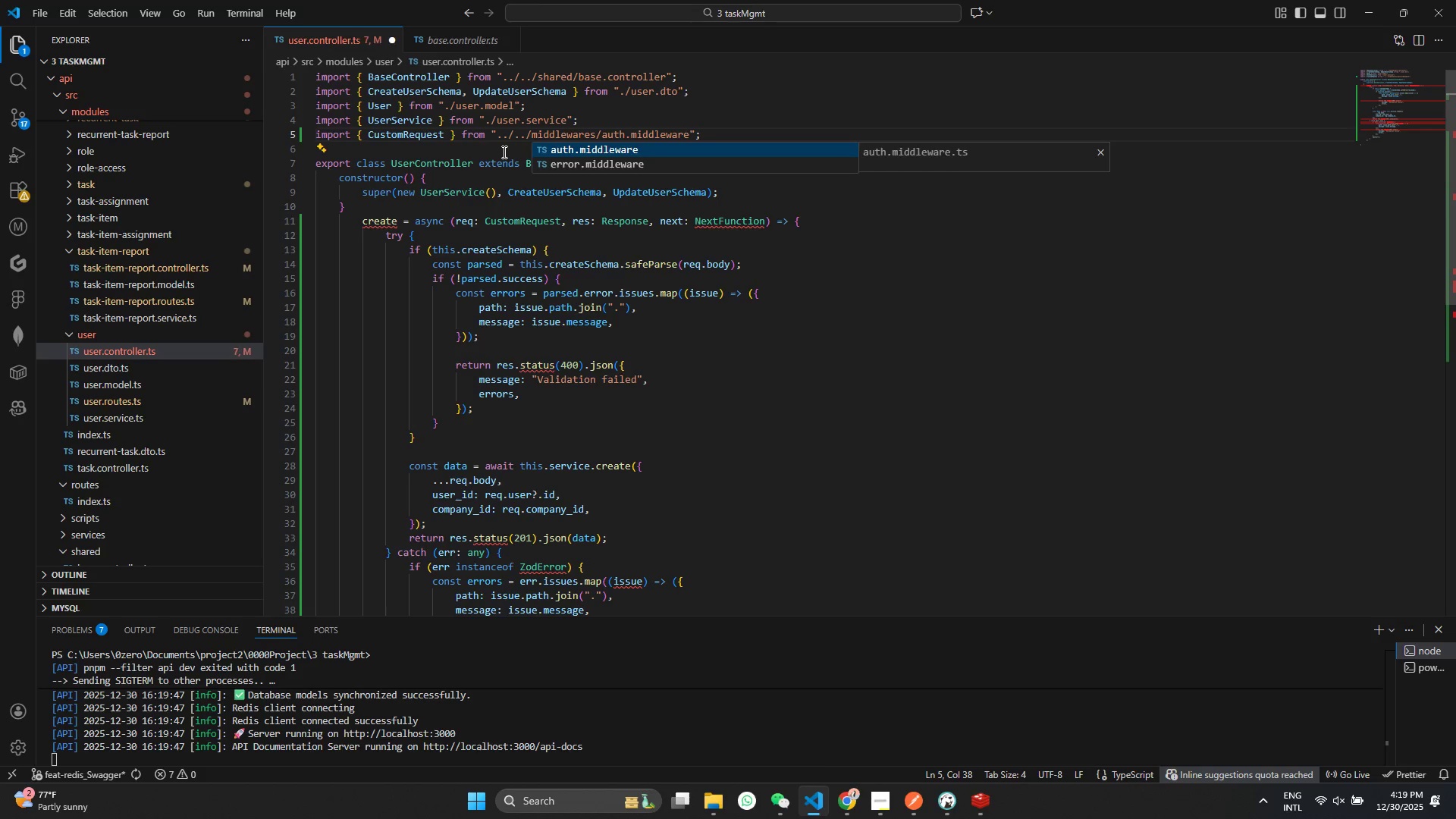 
key(Control+ControlLeft)
 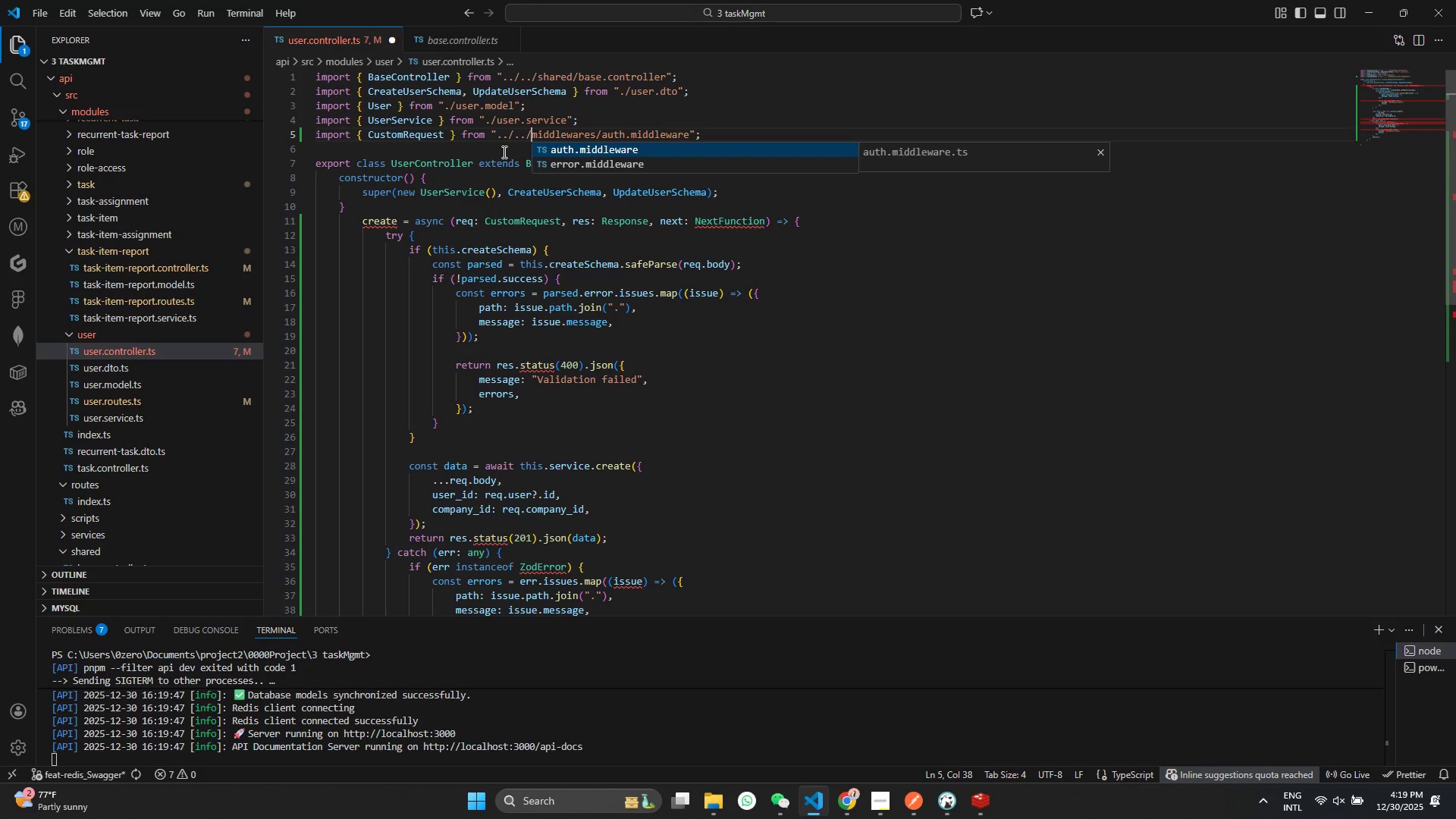 
key(Control+S)
 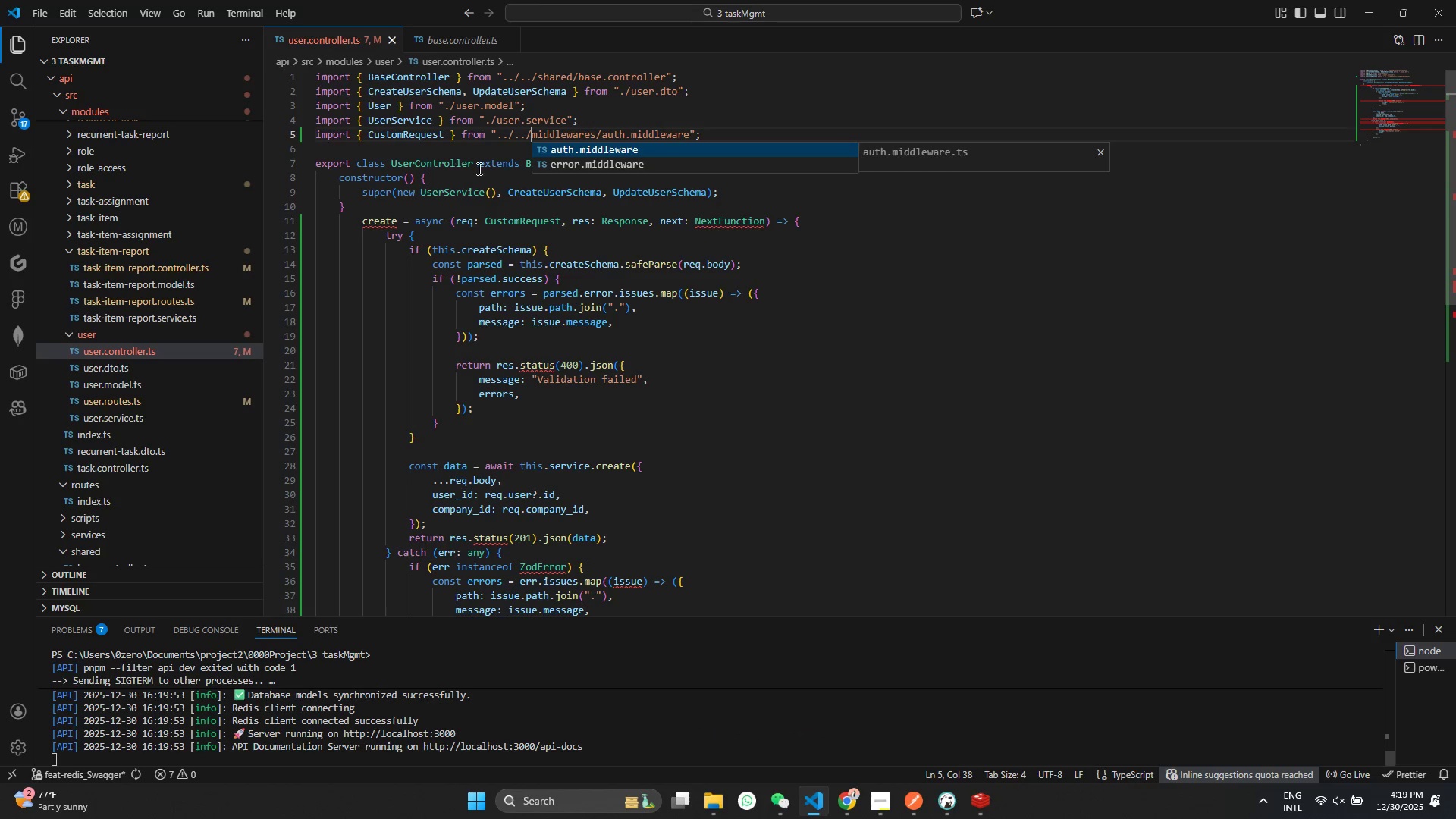 
left_click([473, 116])
 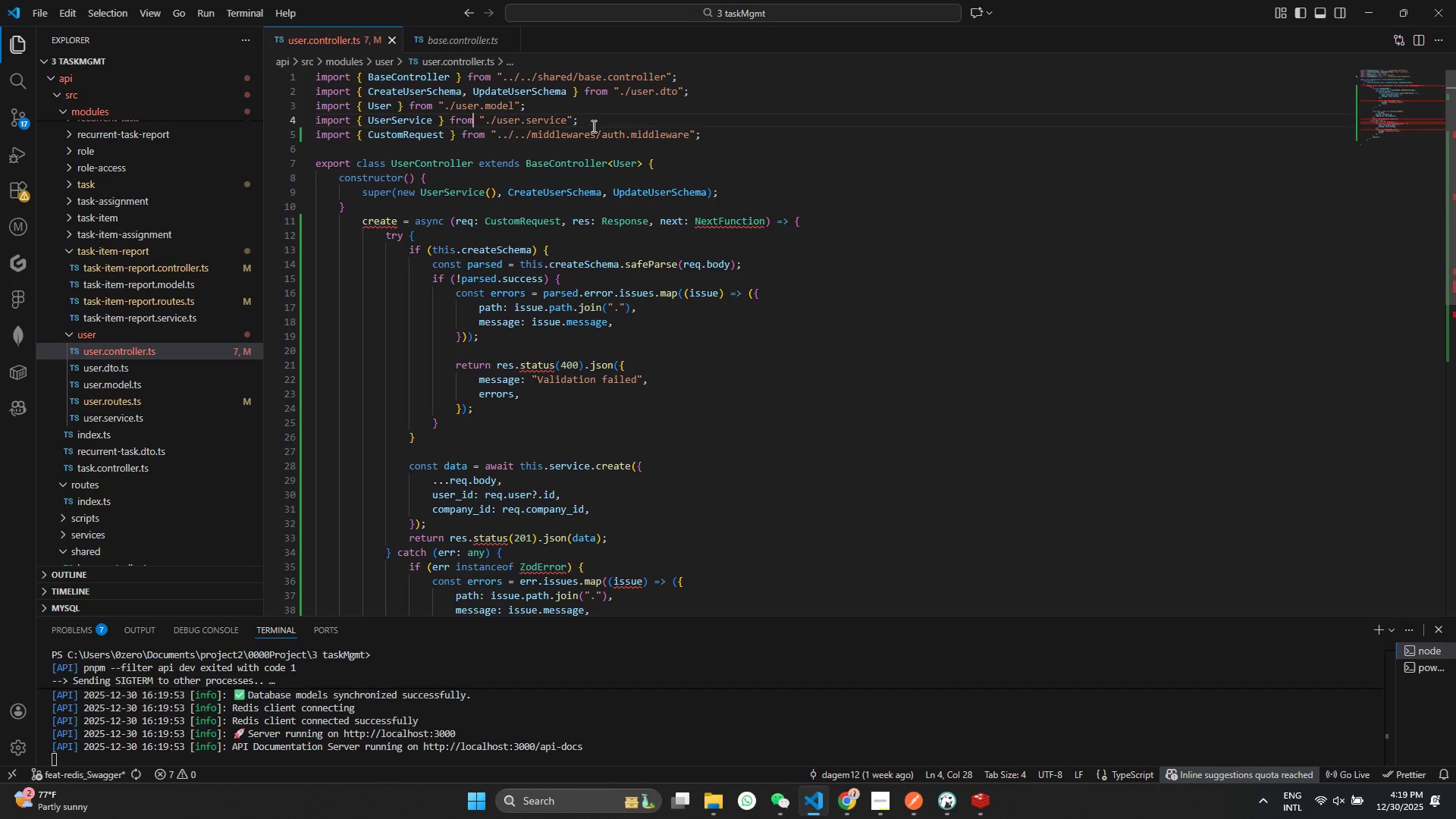 
left_click_drag(start_coordinate=[449, 45], to_coordinate=[485, 132])
 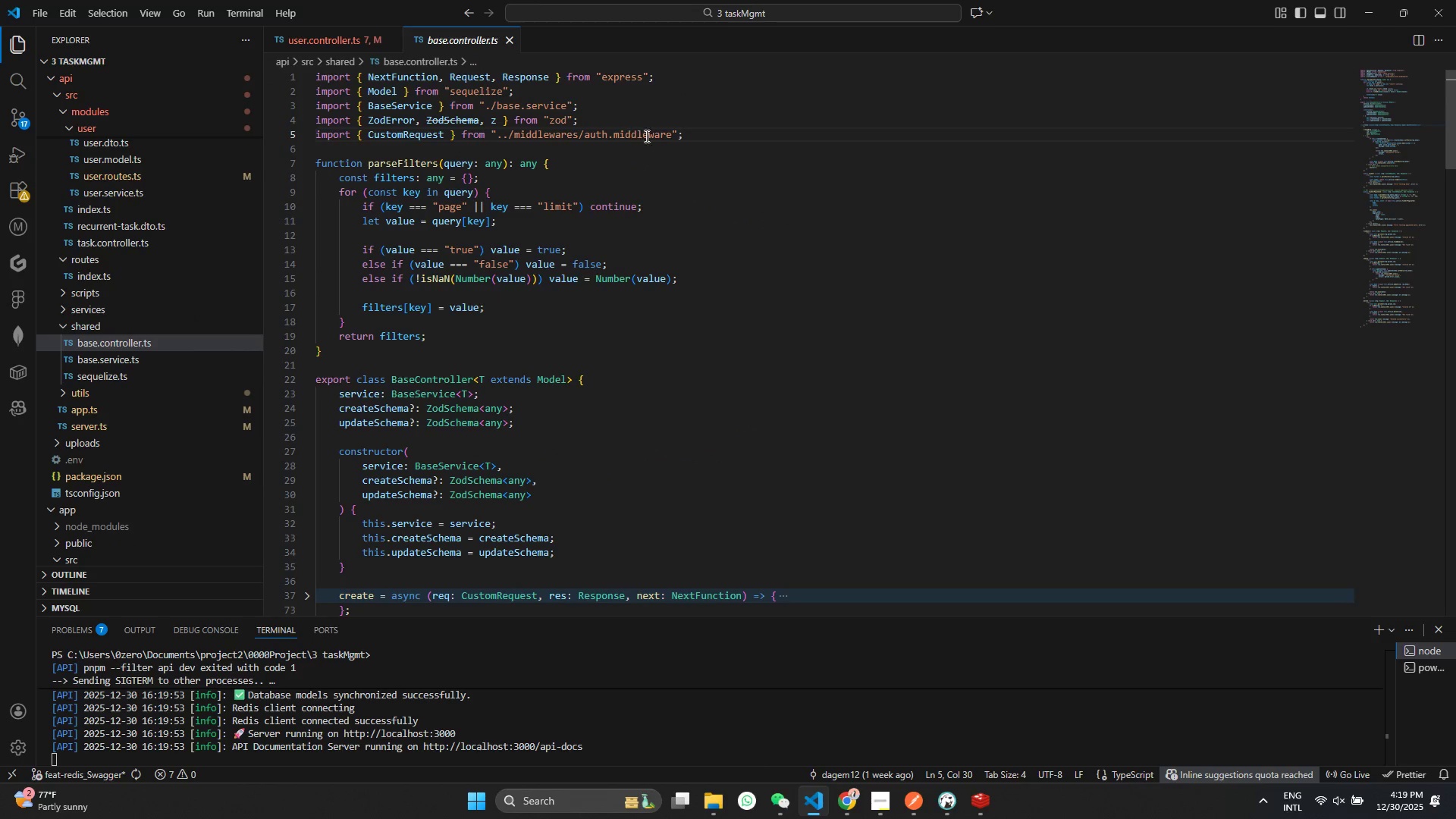 
left_click([485, 132])
 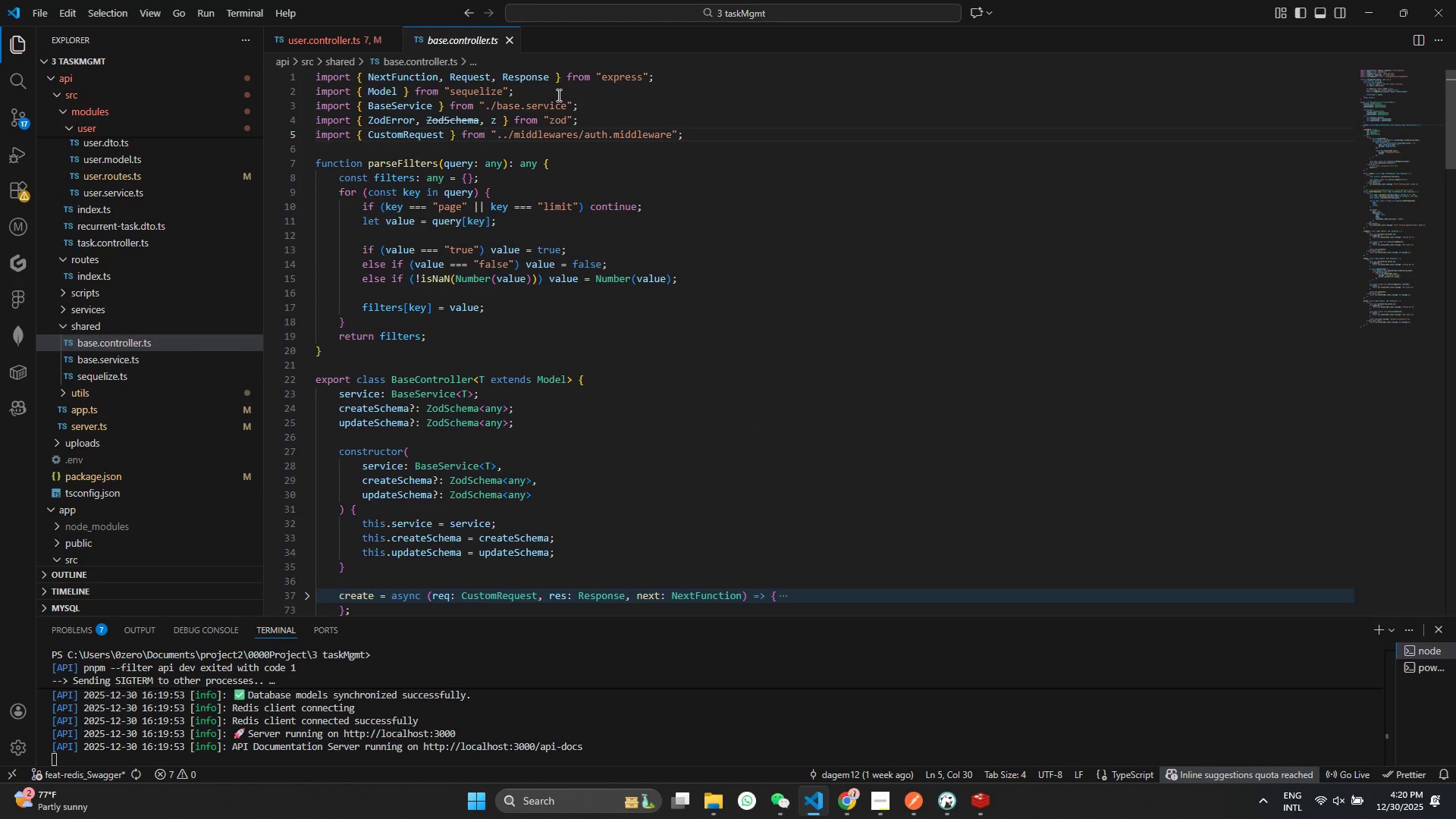 
scroll: coordinate [487, 199], scroll_direction: up, amount: 37.0
 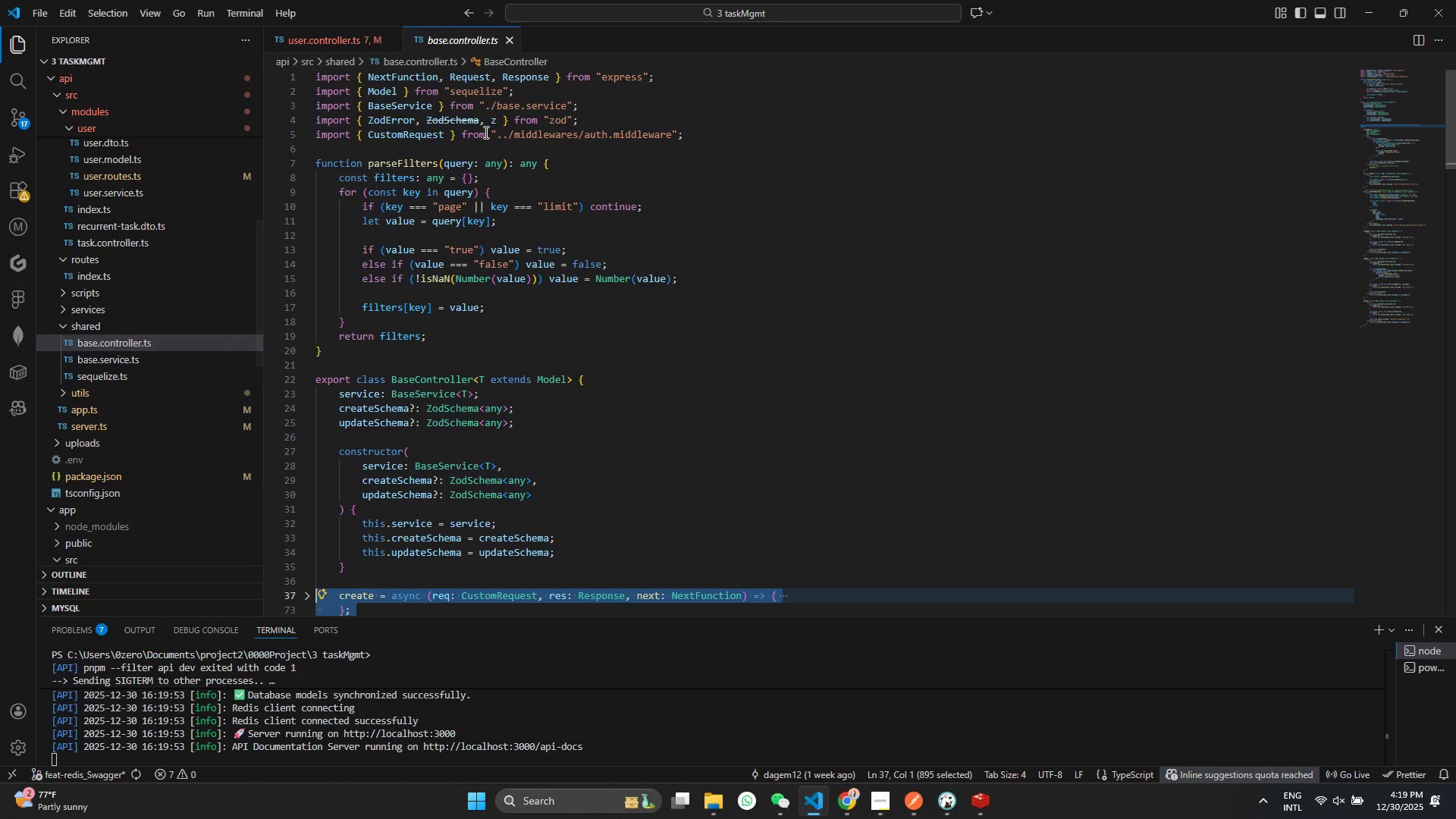 
left_click_drag(start_coordinate=[676, 74], to_coordinate=[246, 76])
 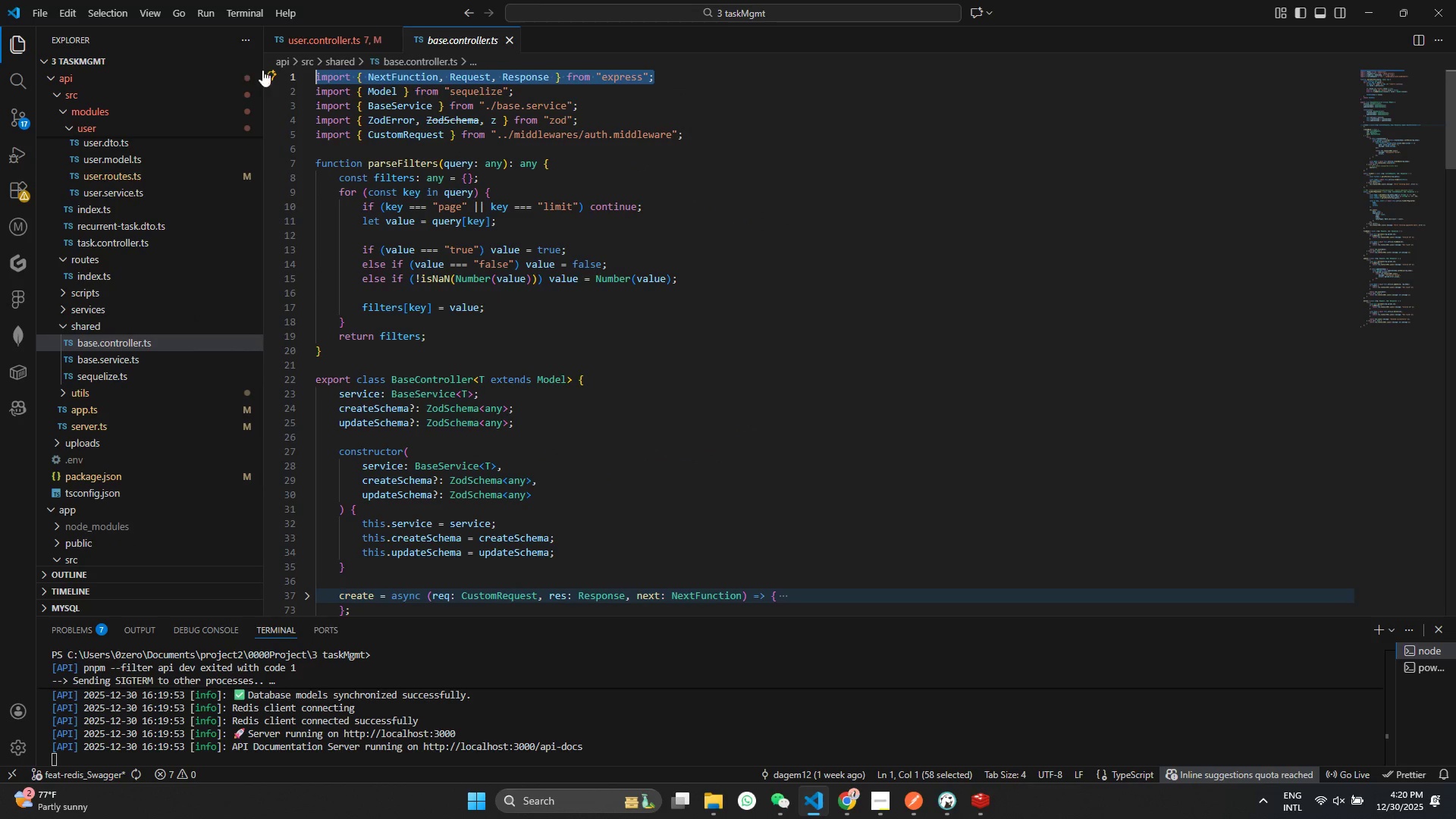 
key(Control+C)
 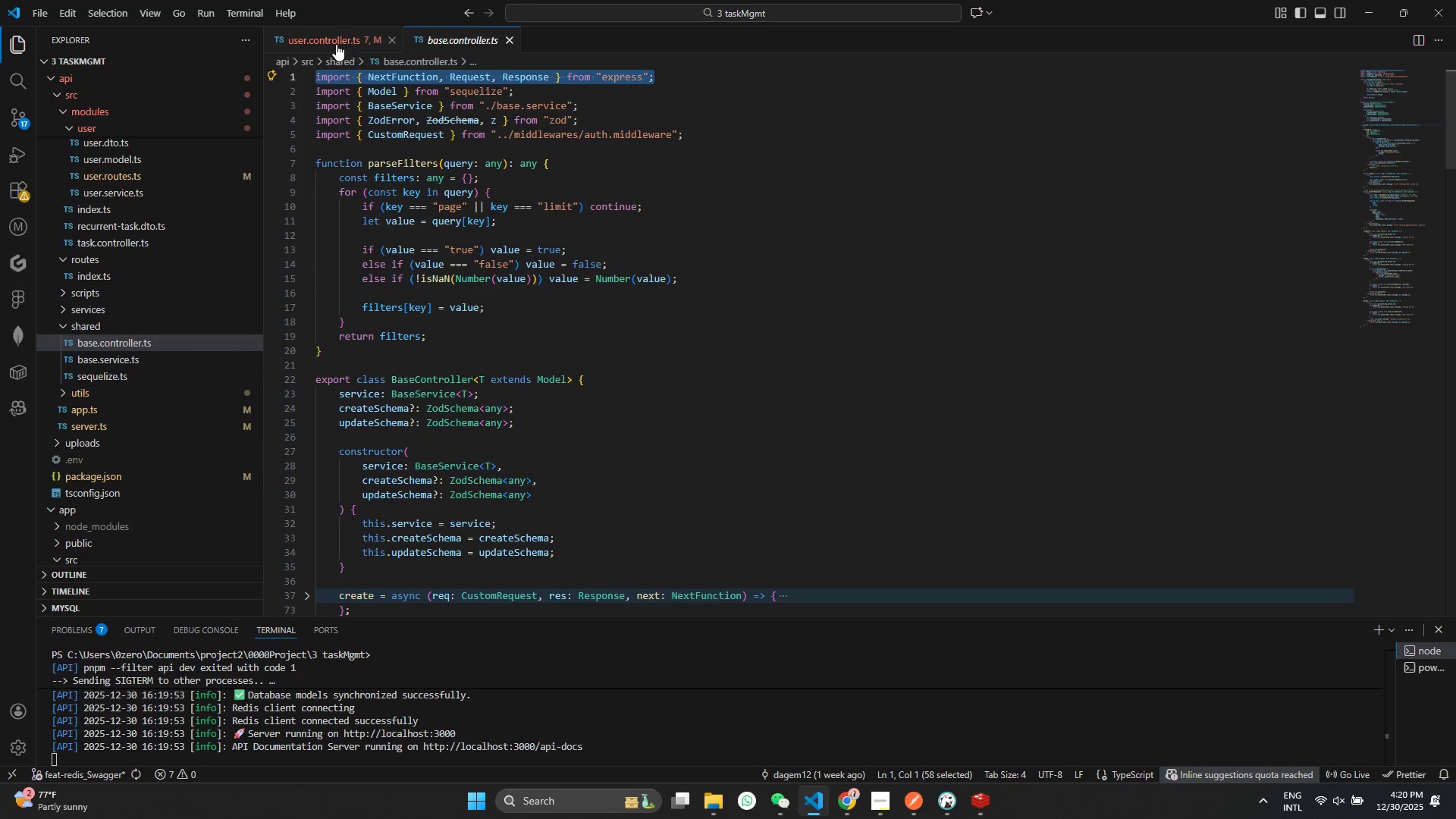 
left_click([336, 42])
 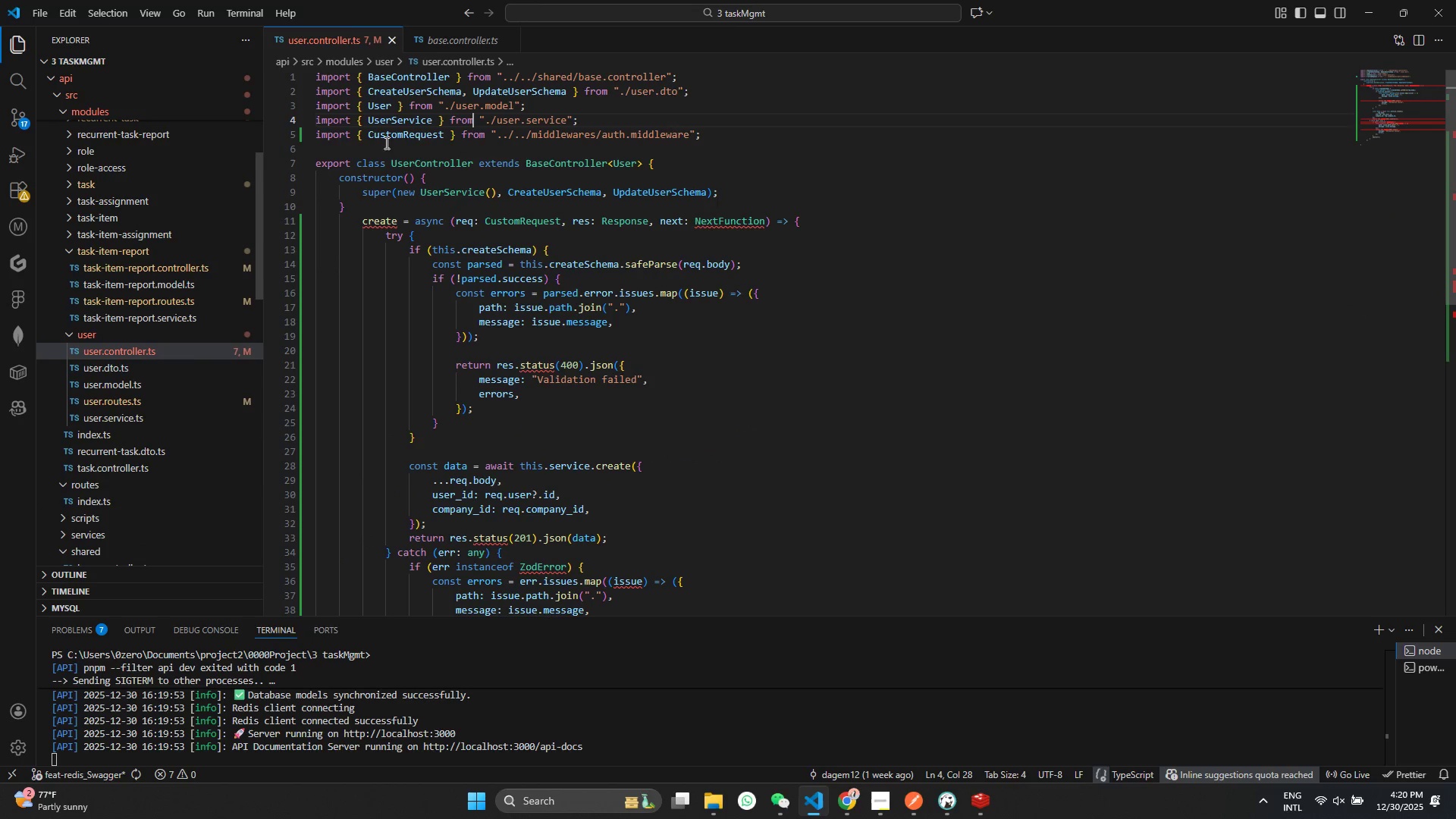 
left_click([330, 155])
 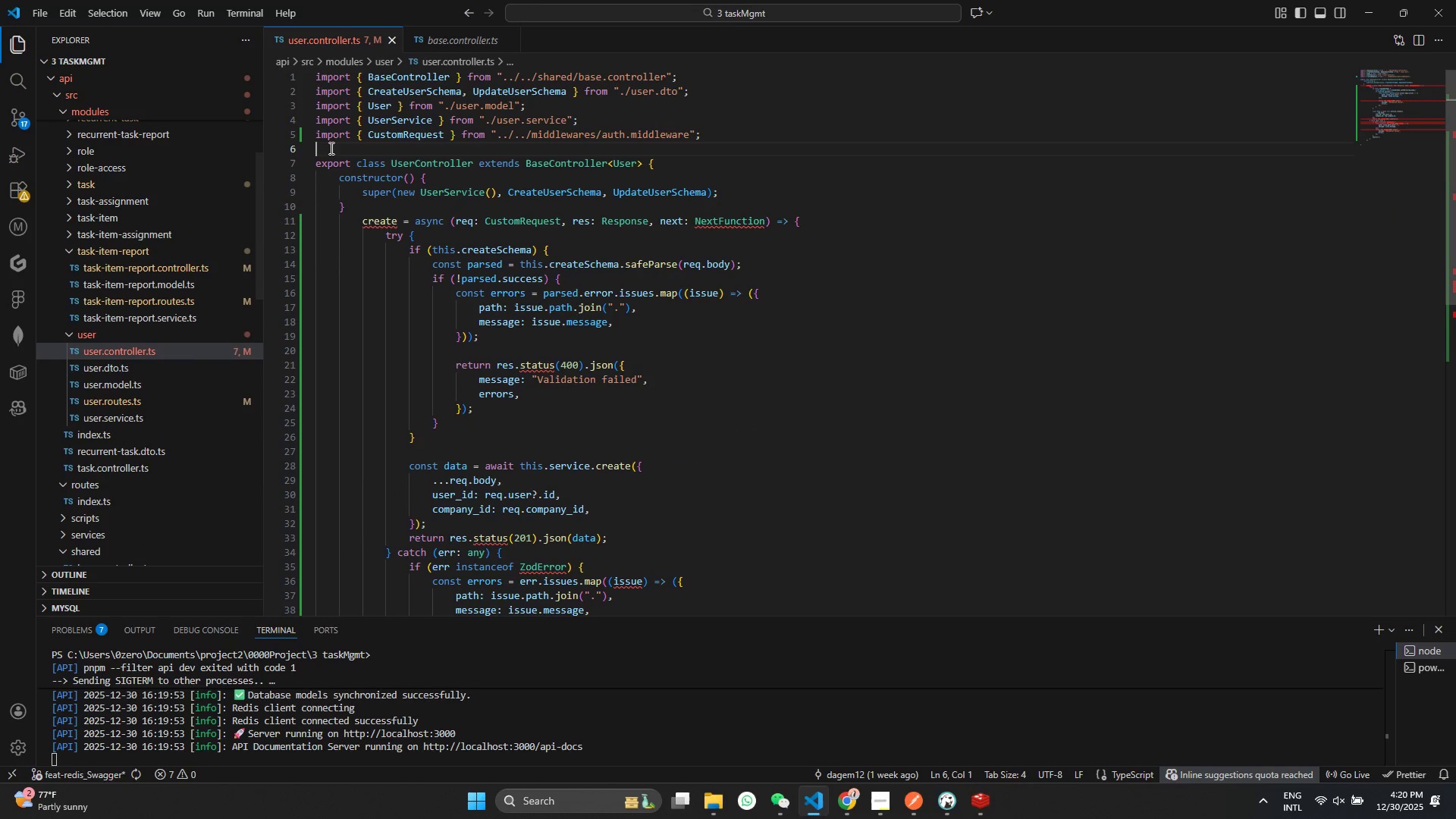 
key(Control+ControlLeft)
 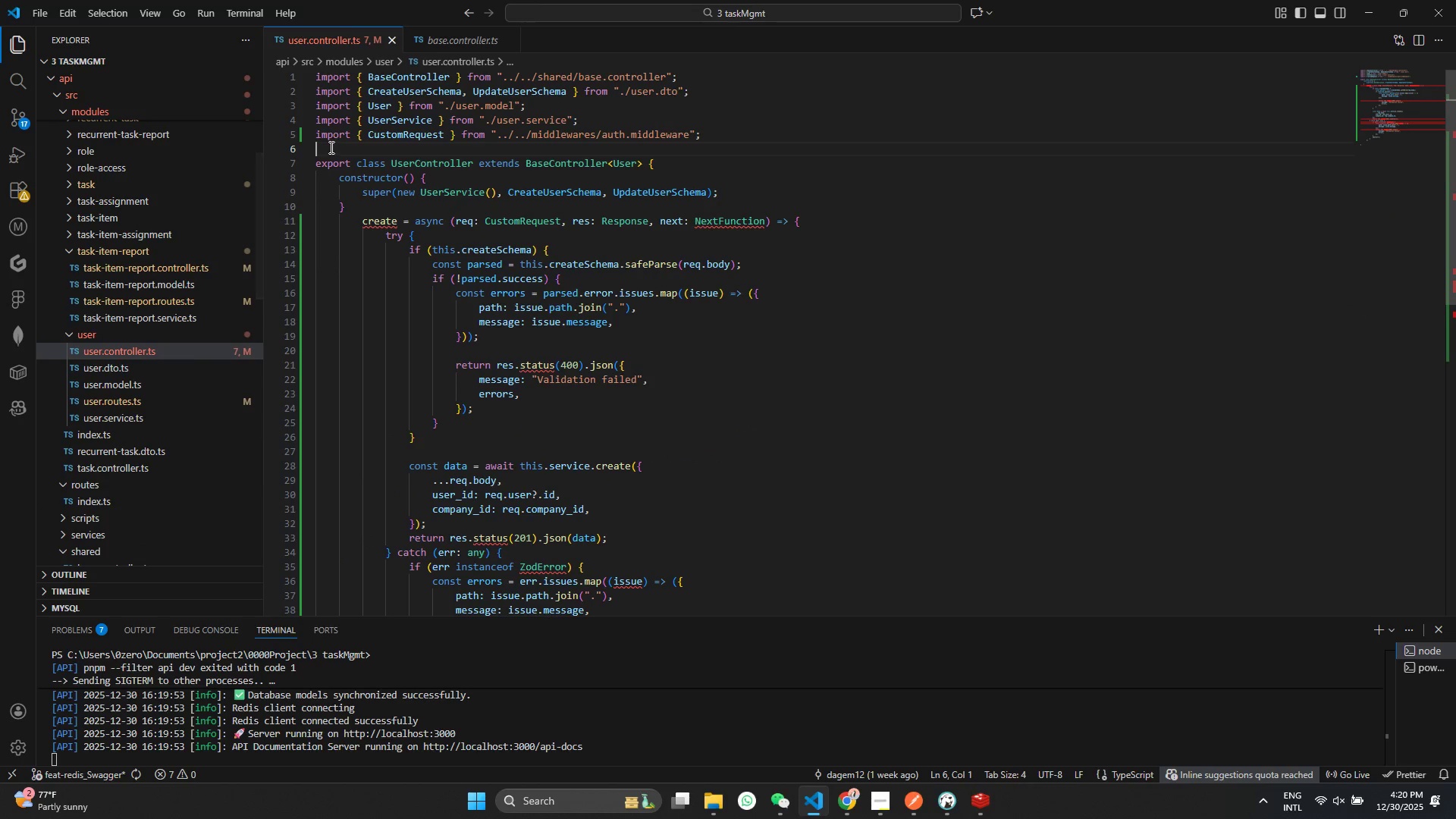 
key(Control+V)
 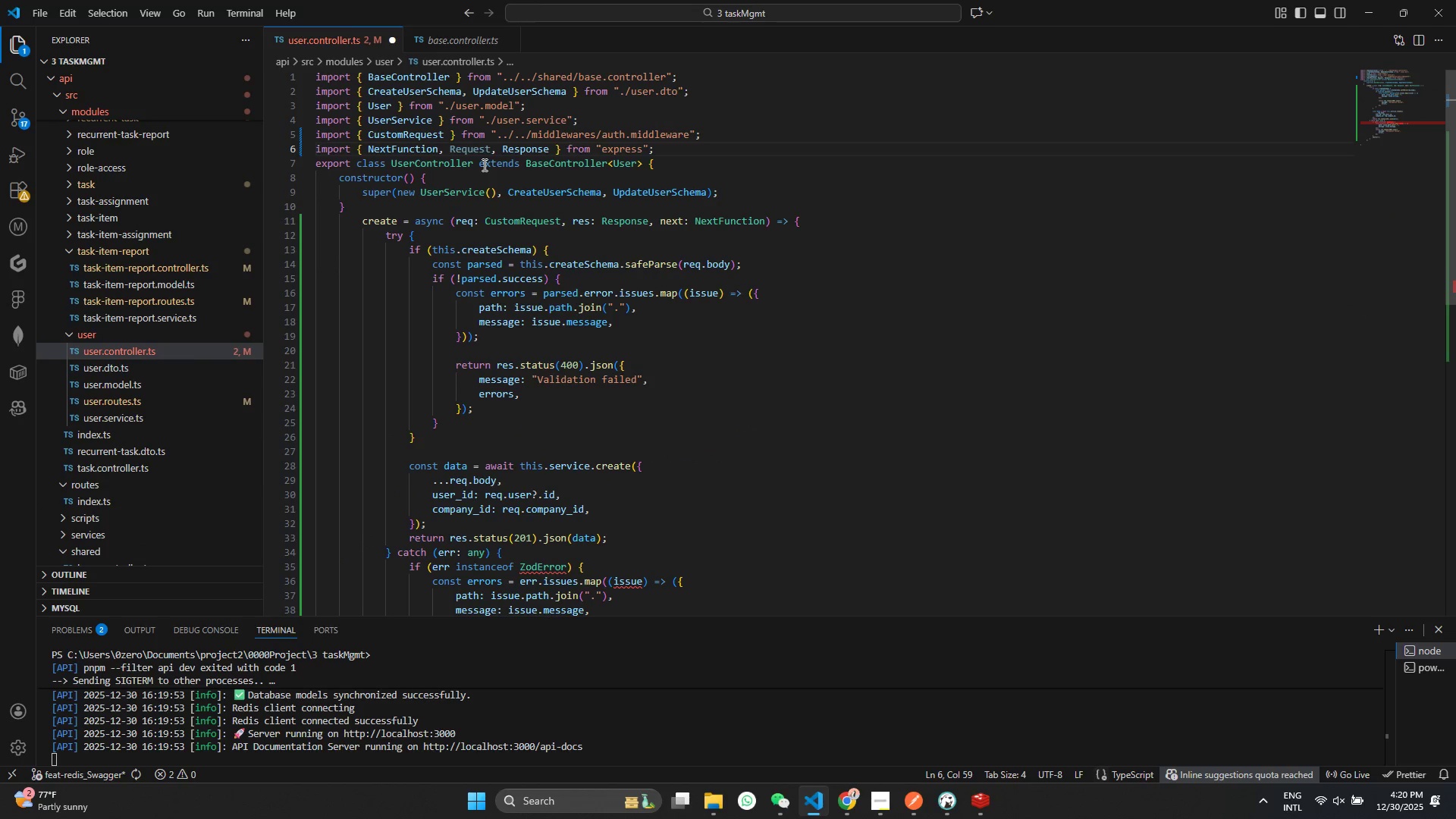 
key(Enter)
 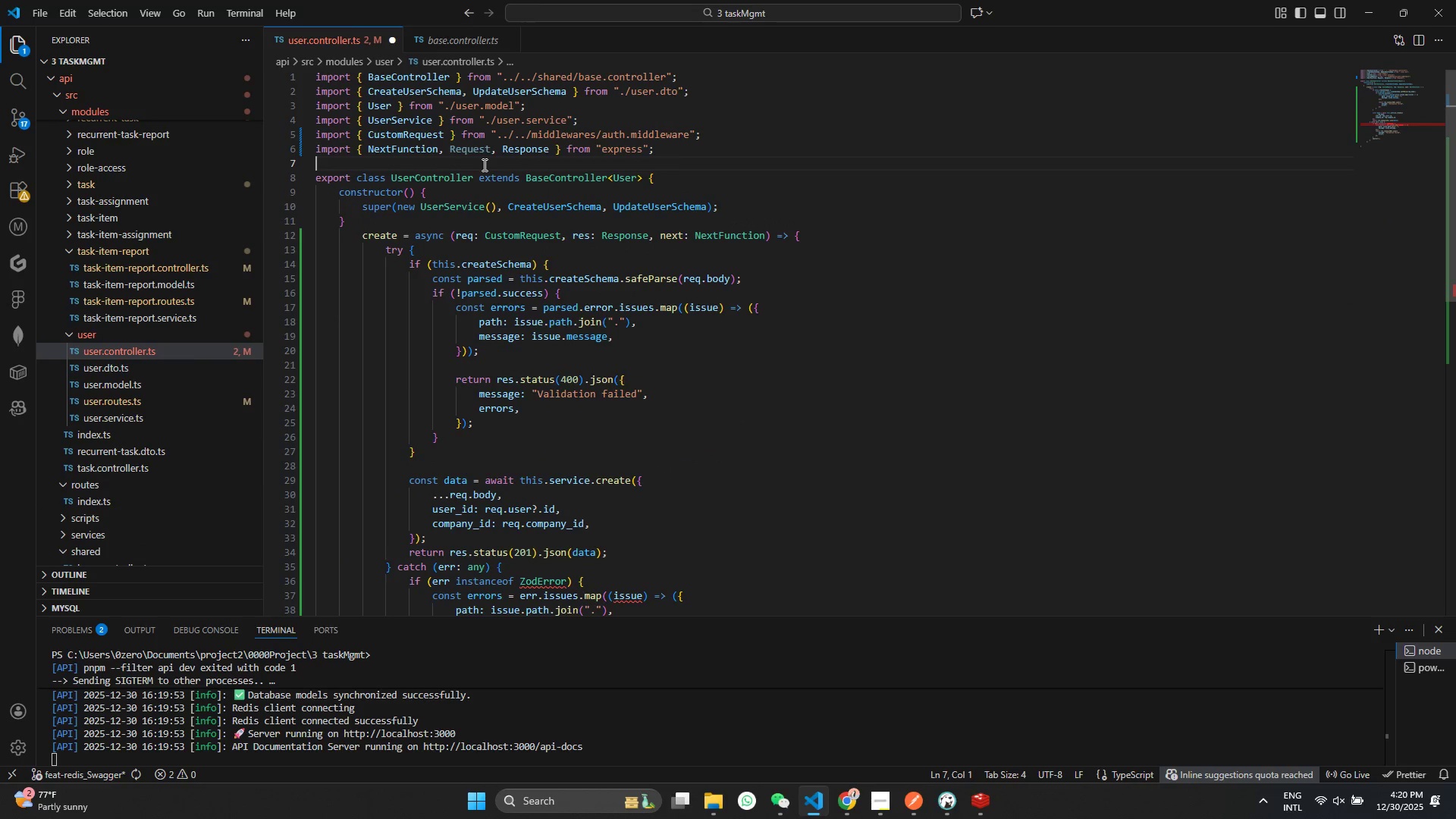 
key(Control+ControlLeft)
 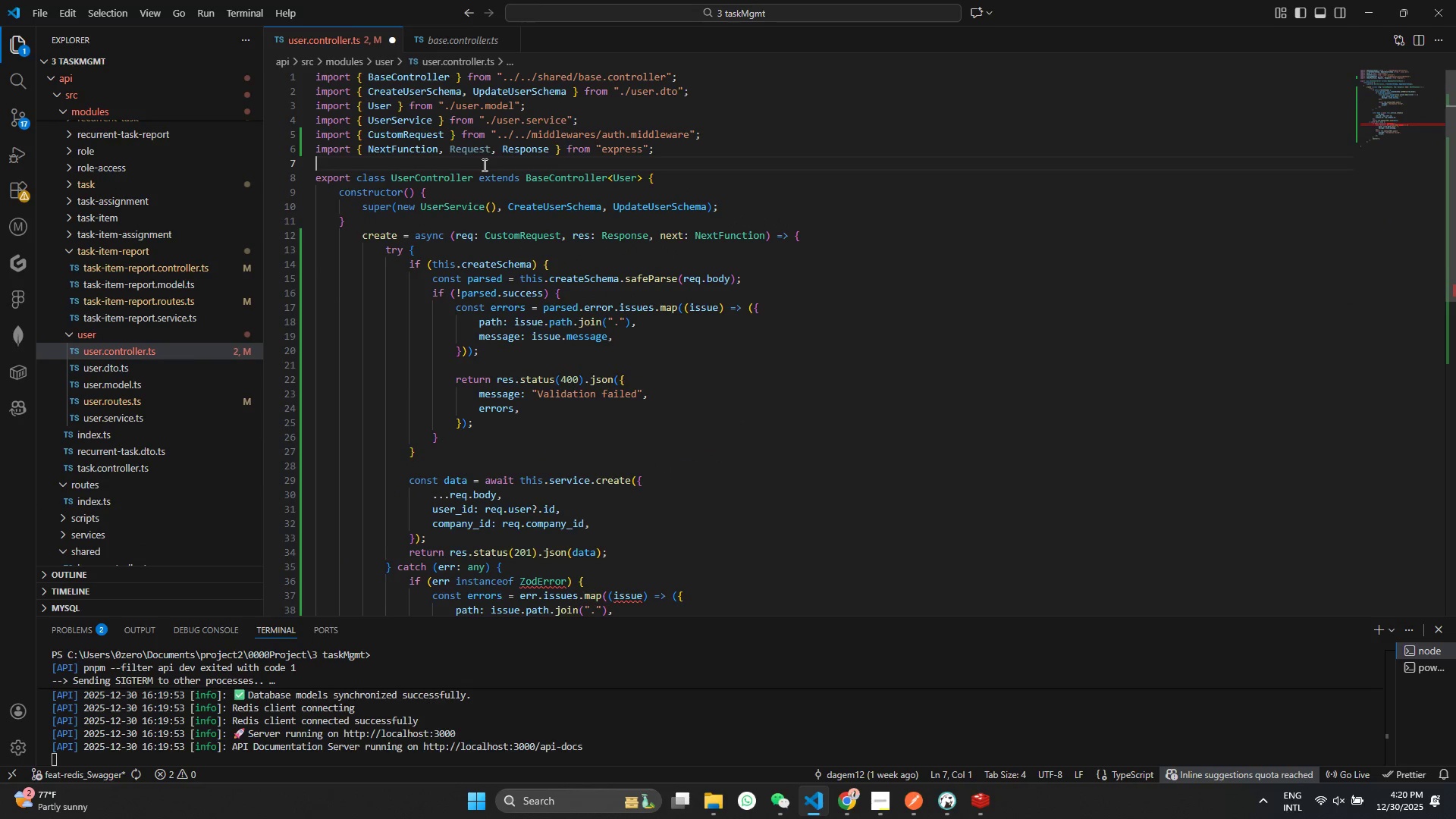 
key(Control+S)
 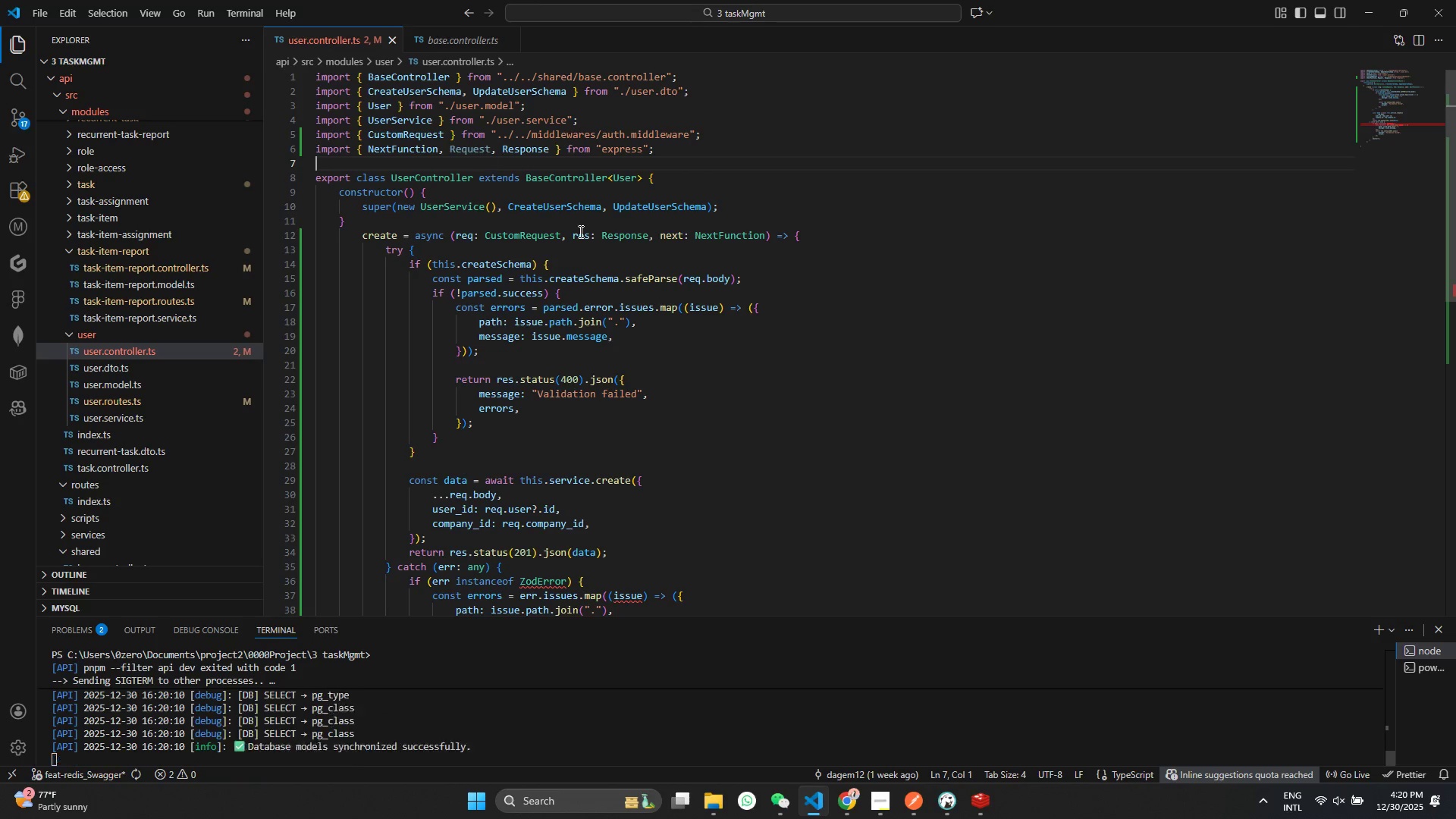 
scroll: coordinate [733, 237], scroll_direction: down, amount: 2.0
 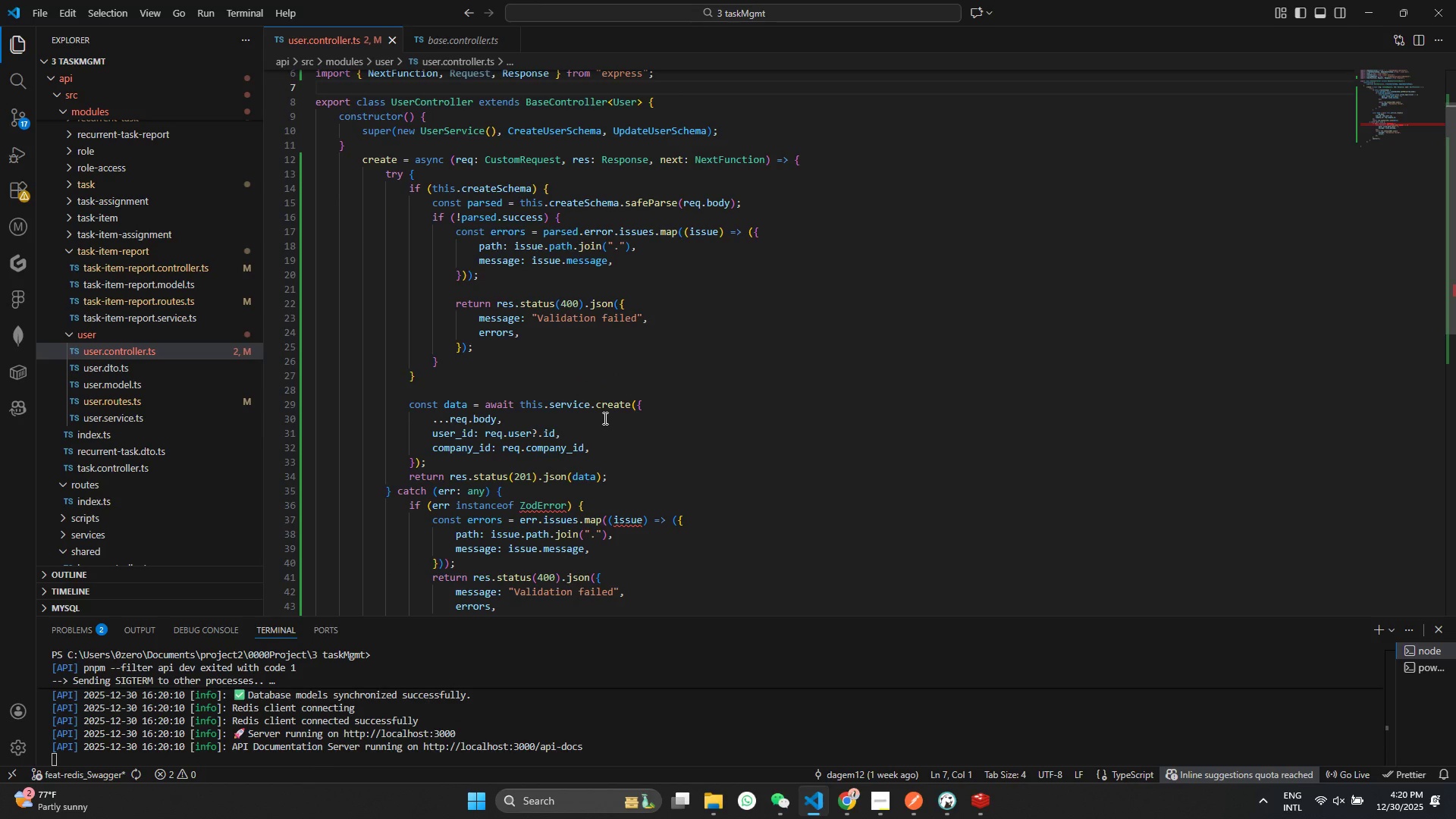 
scroll: coordinate [607, 381], scroll_direction: up, amount: 3.0
 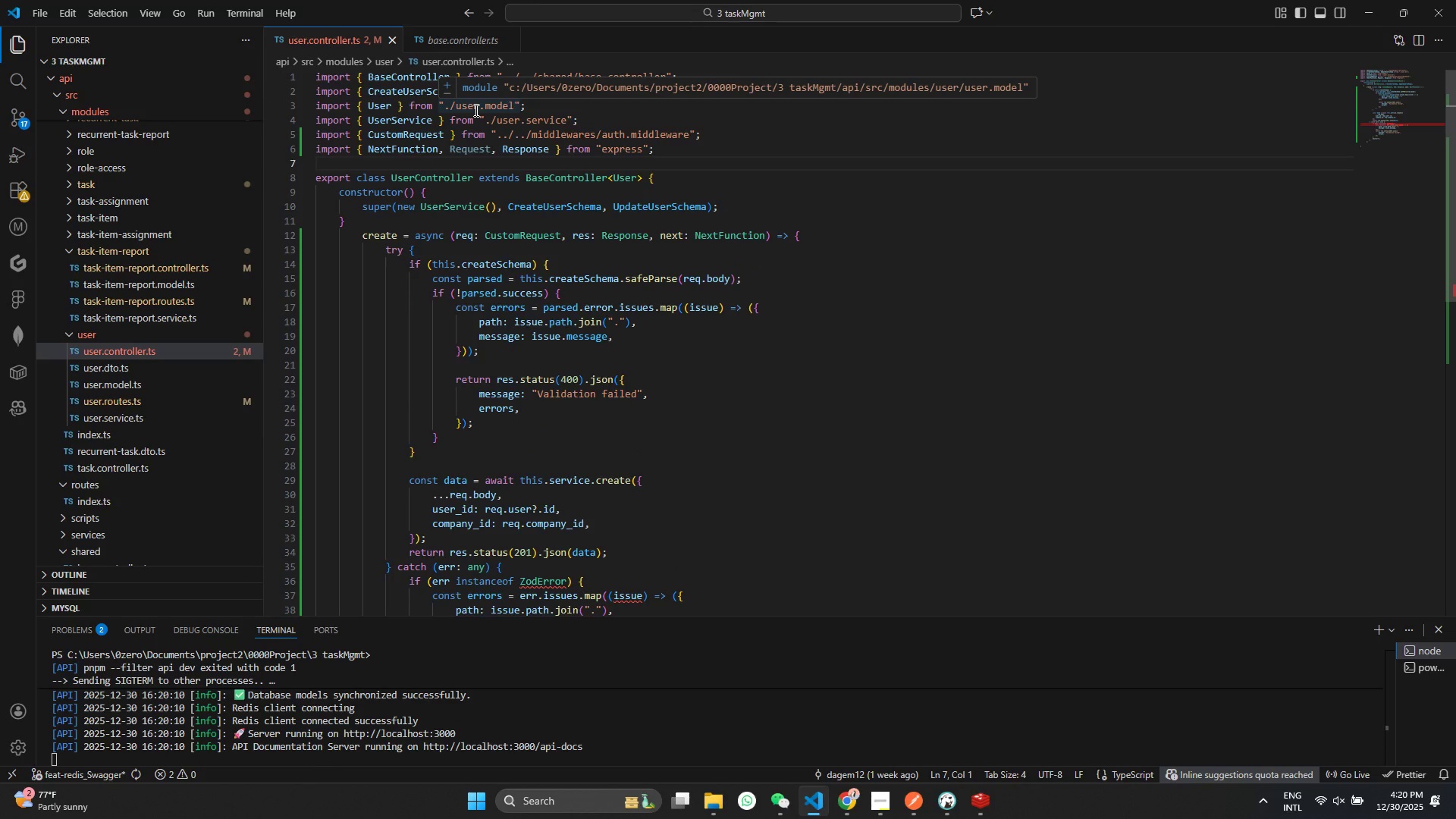 
wait(8.69)
 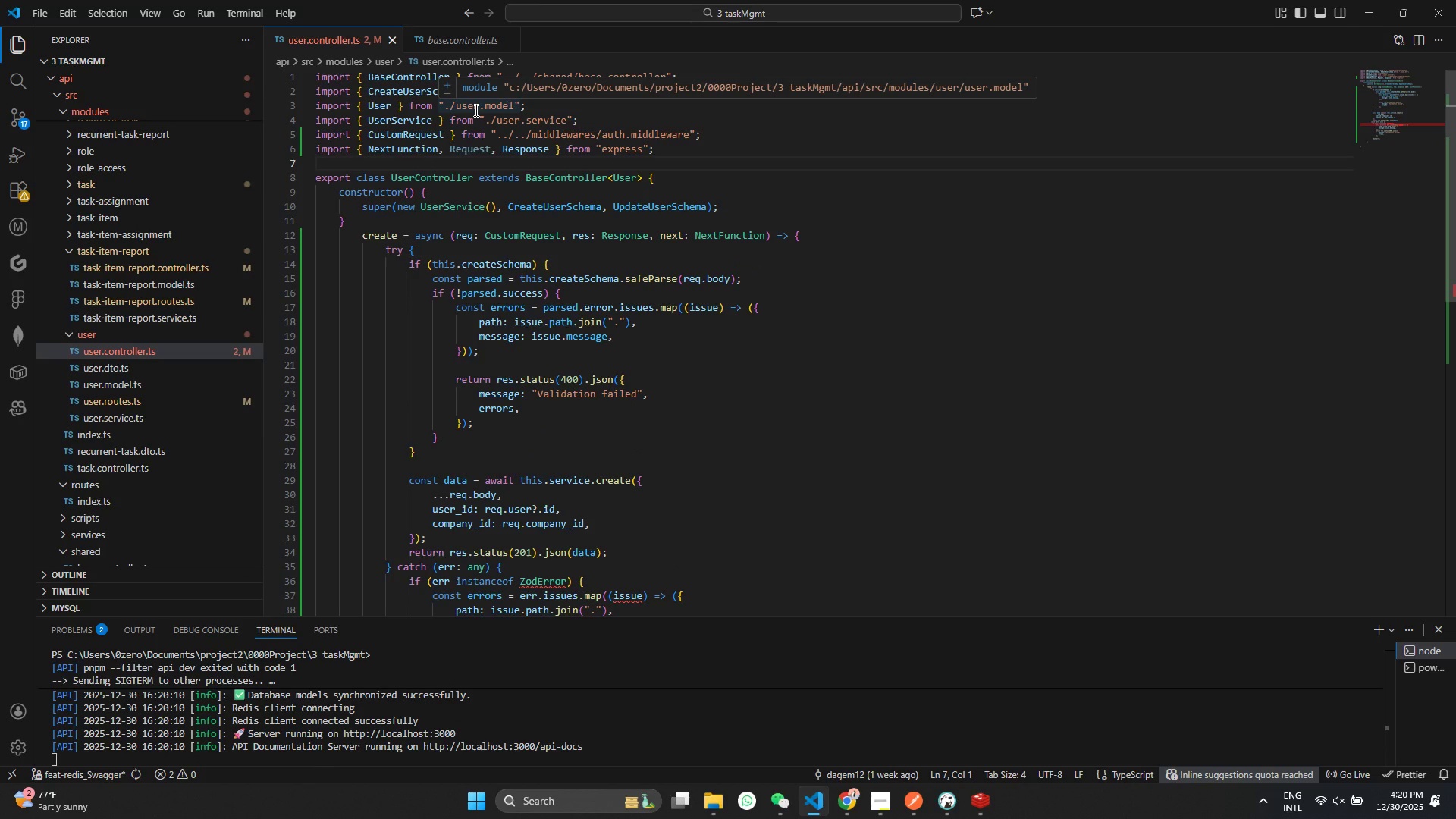 
scroll: coordinate [621, 407], scroll_direction: down, amount: 3.0
 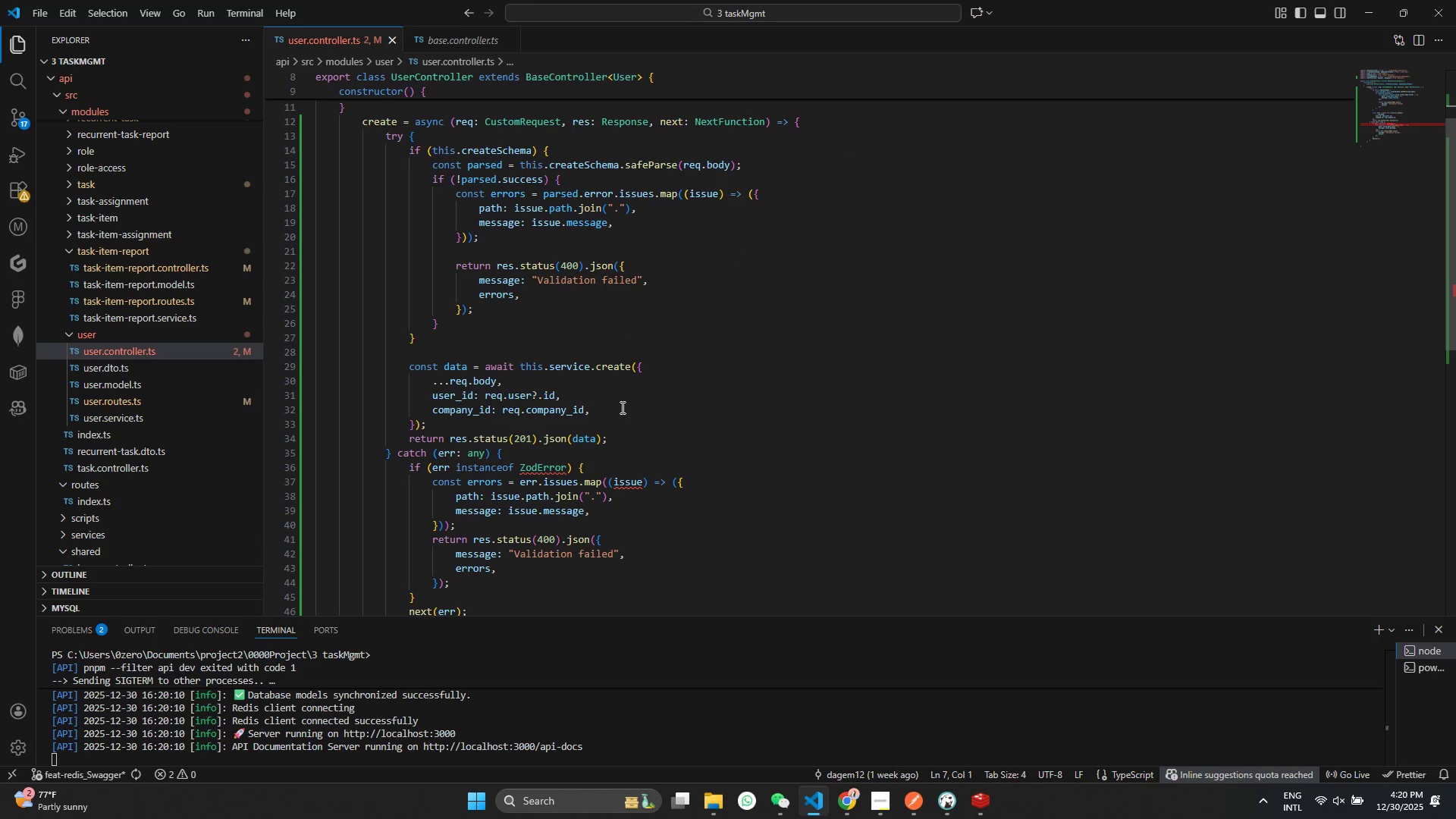 
wait(5.65)
 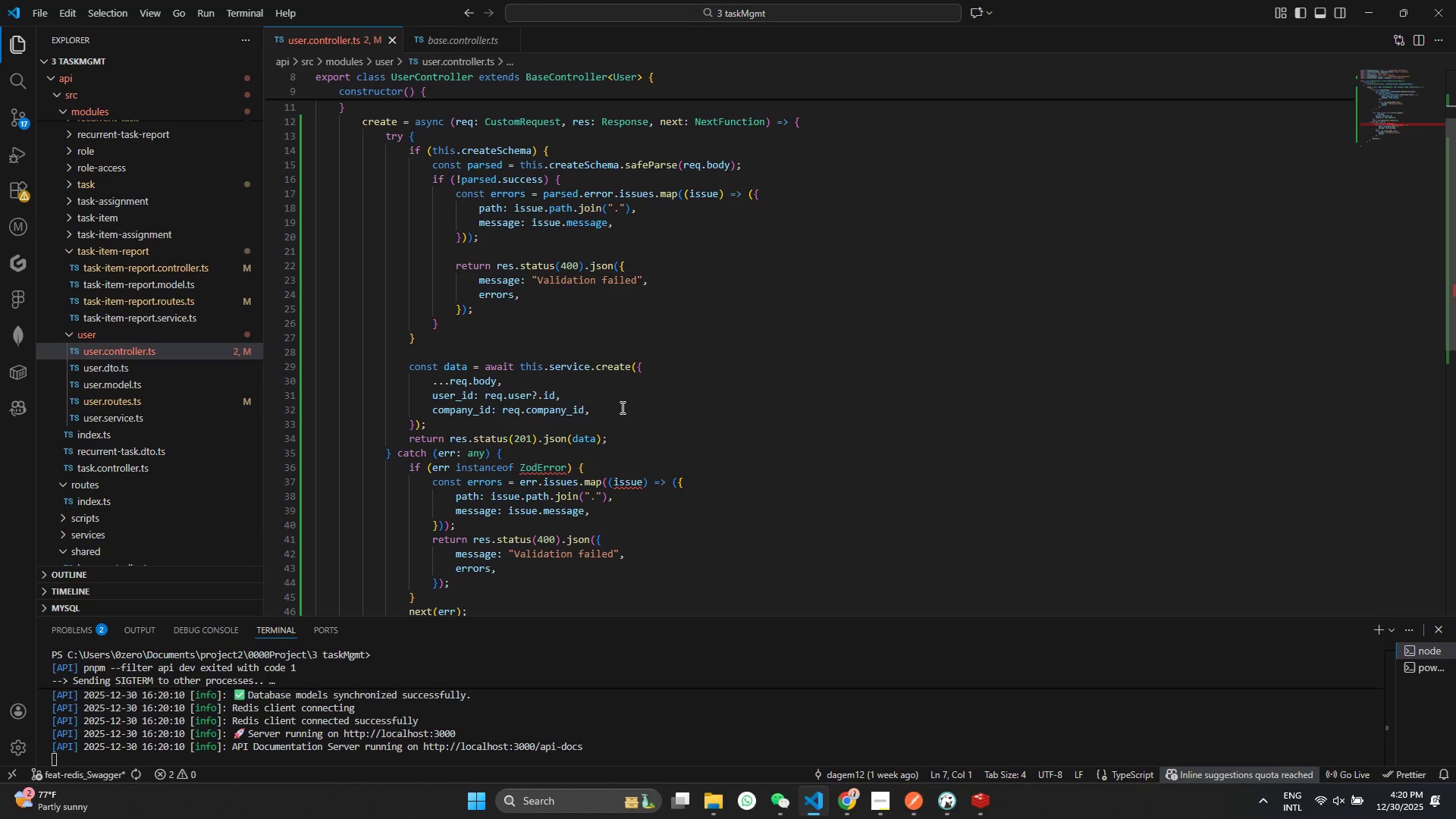 
left_click([644, 504])
 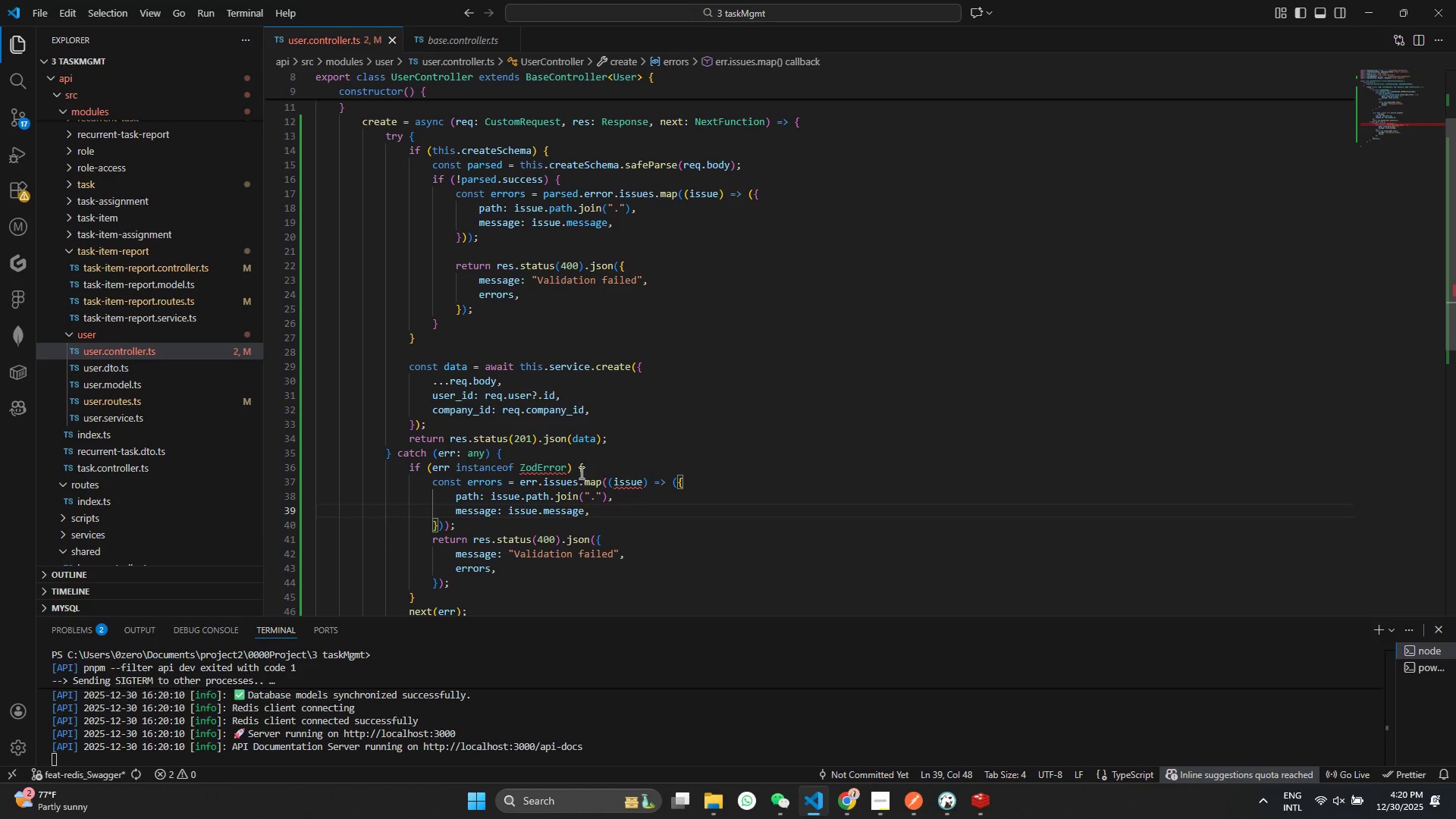 
left_click([576, 500])
 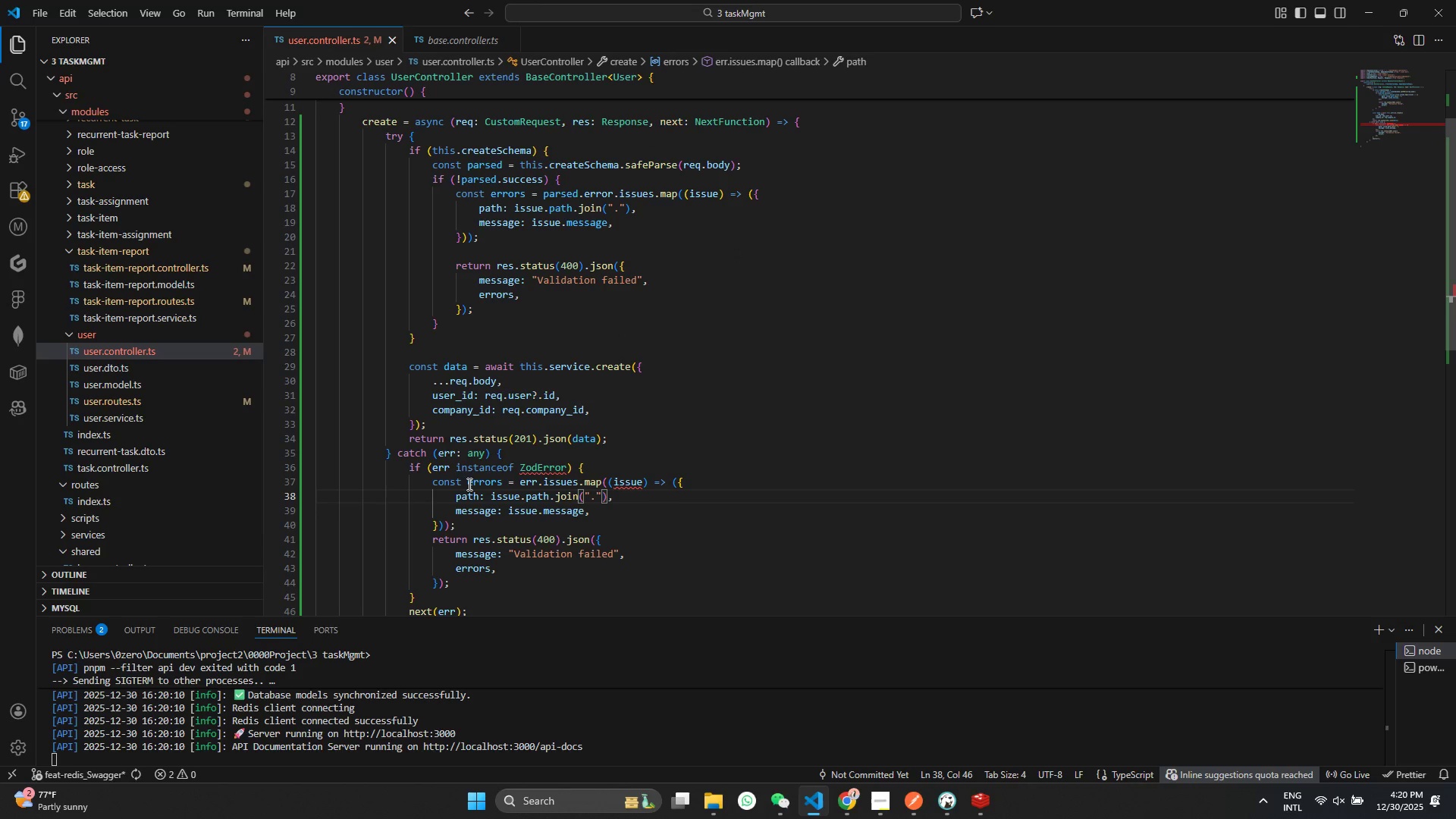 
left_click([476, 471])
 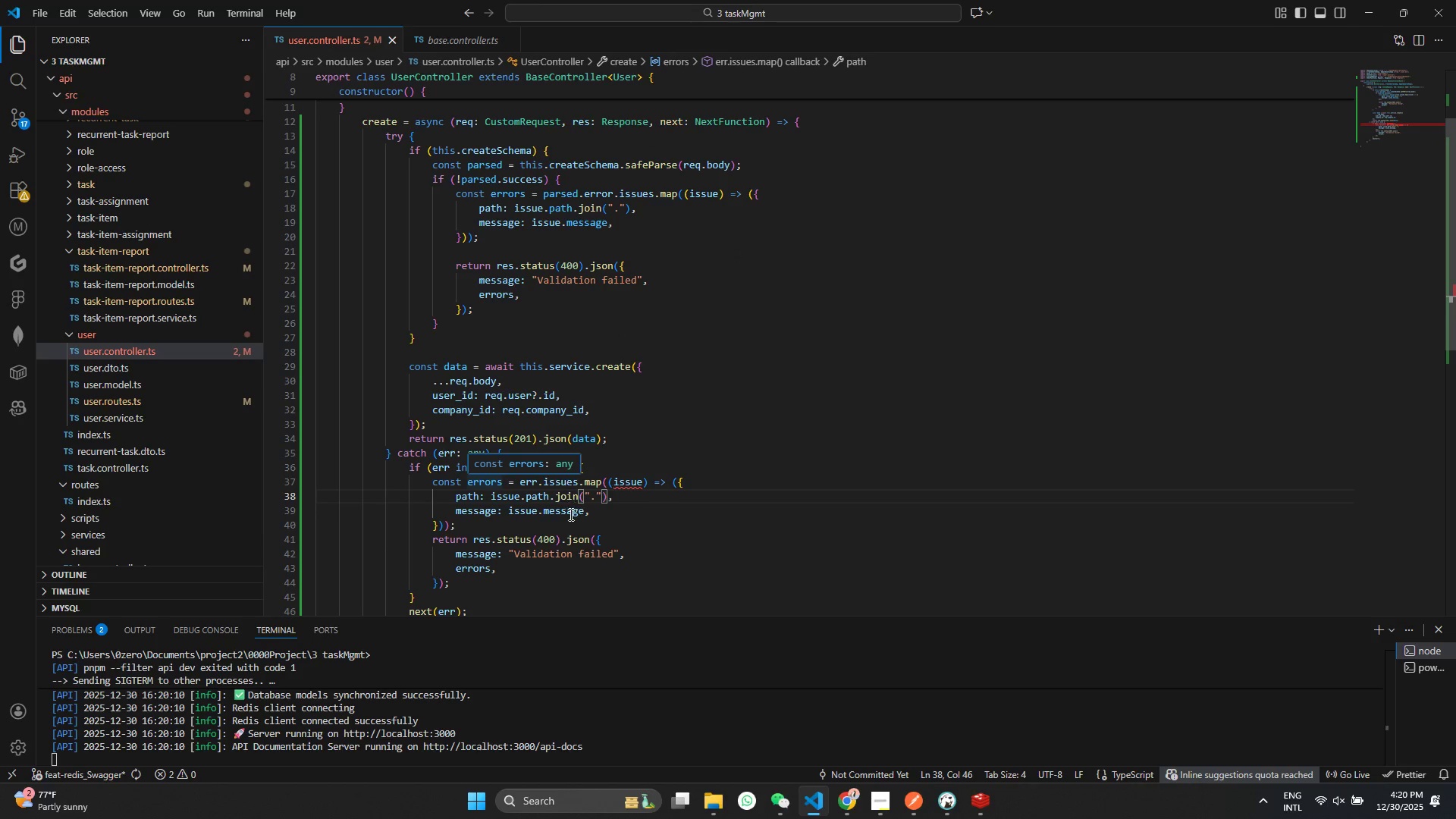 
left_click([570, 515])
 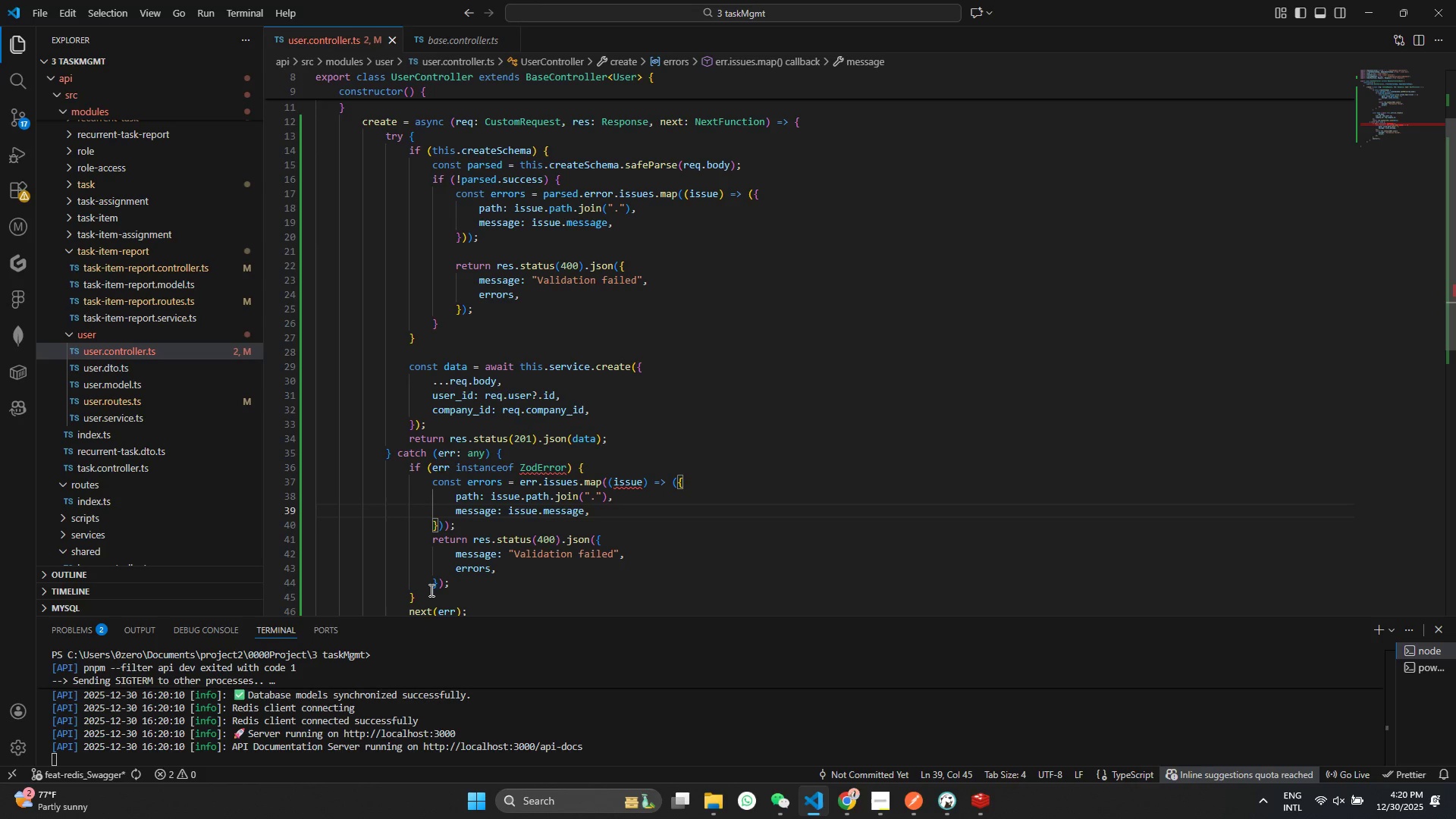 
scroll: coordinate [442, 590], scroll_direction: down, amount: 1.0
 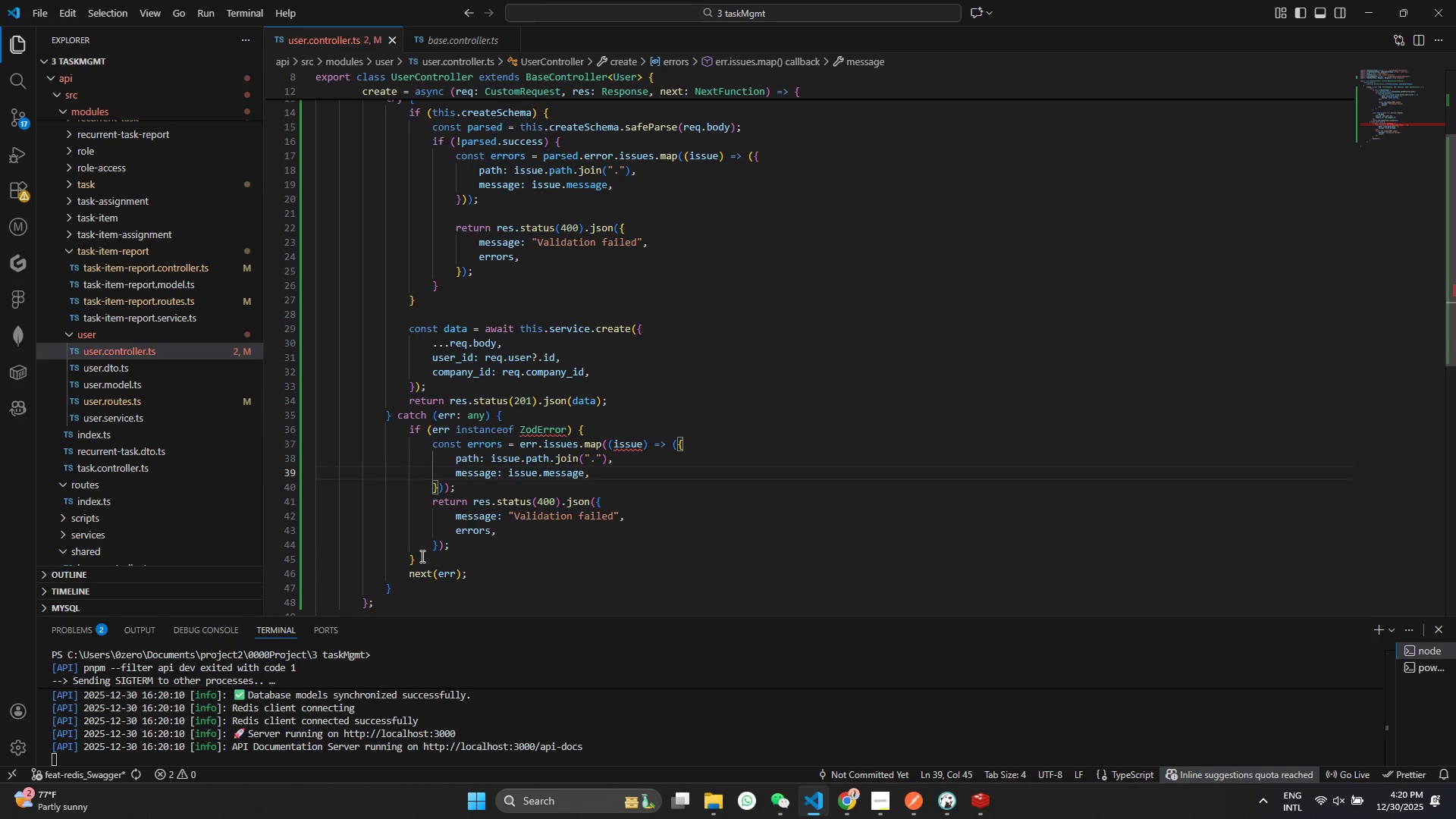 
scroll: coordinate [421, 556], scroll_direction: up, amount: 3.0
 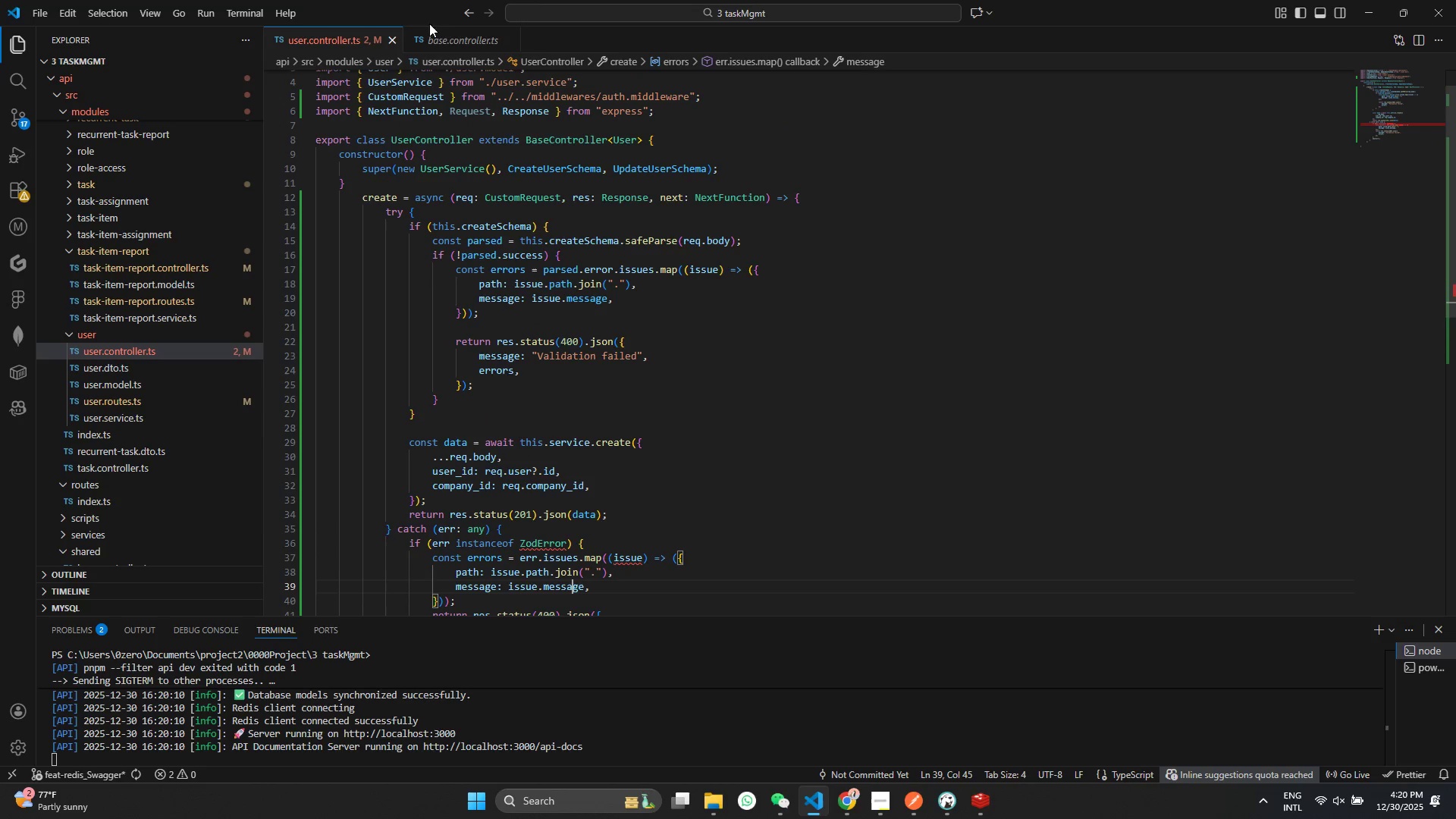 
left_click([453, 37])
 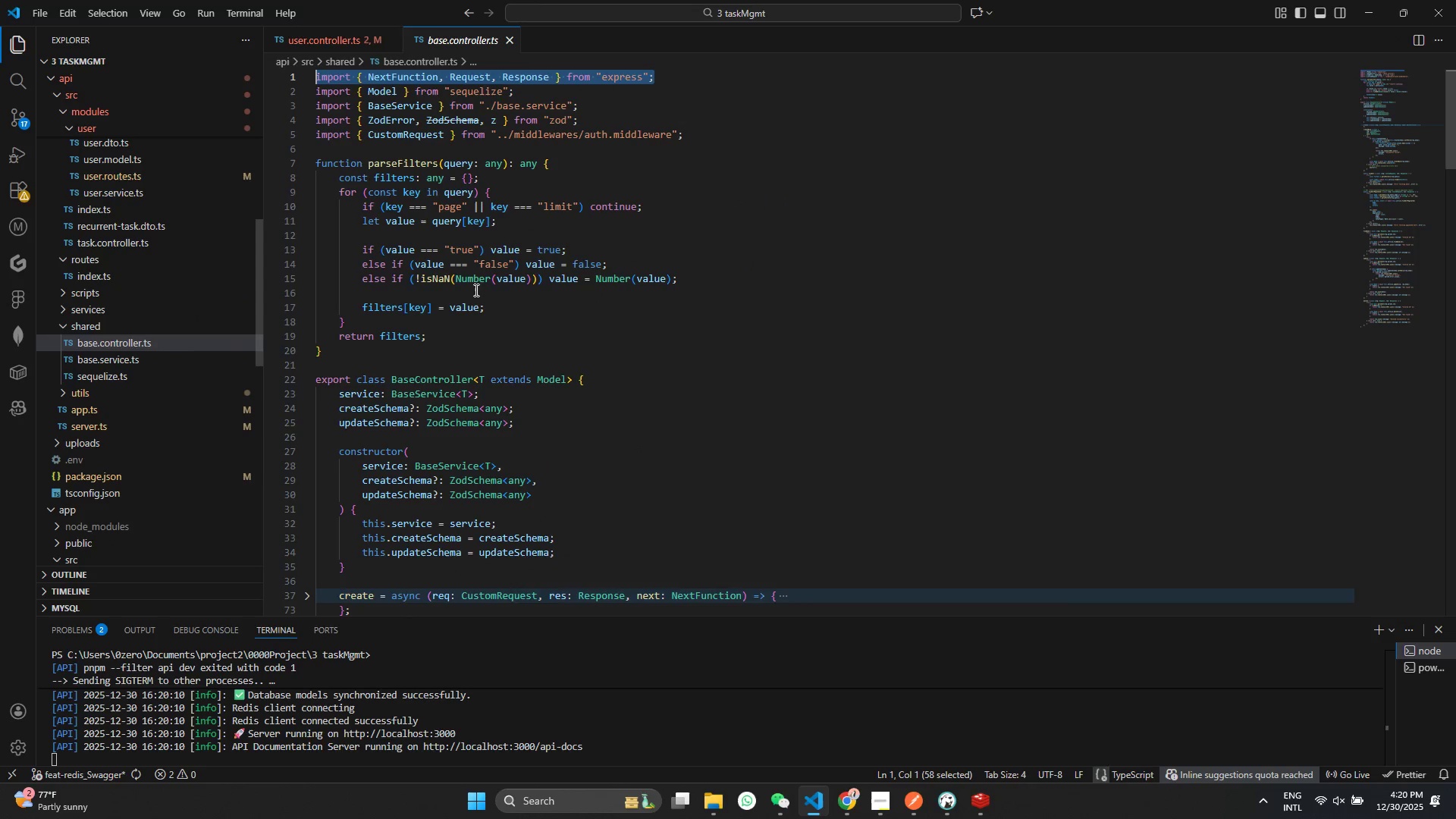 
scroll: coordinate [472, 295], scroll_direction: up, amount: 8.0
 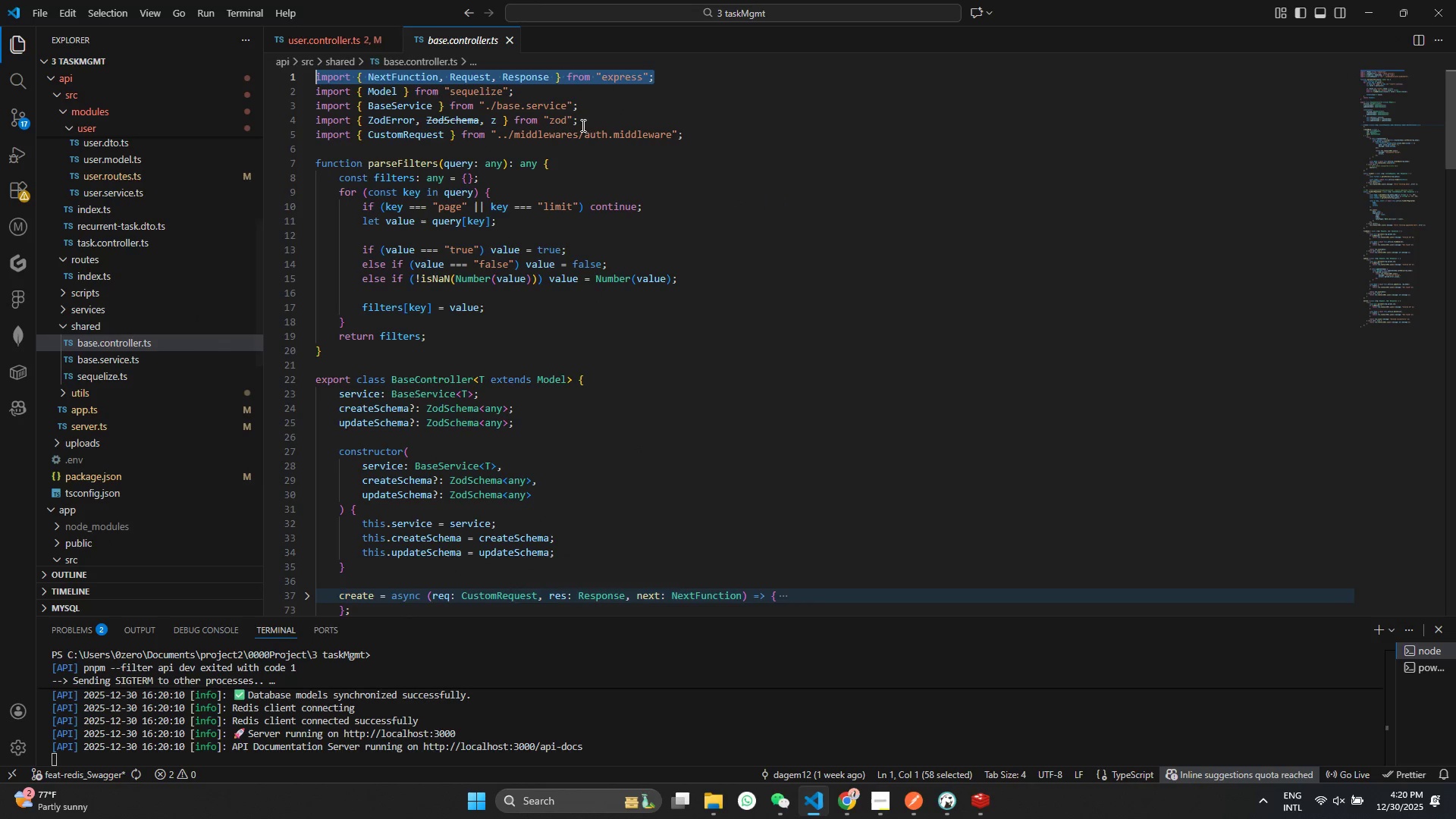 
left_click_drag(start_coordinate=[599, 123], to_coordinate=[153, 120])
 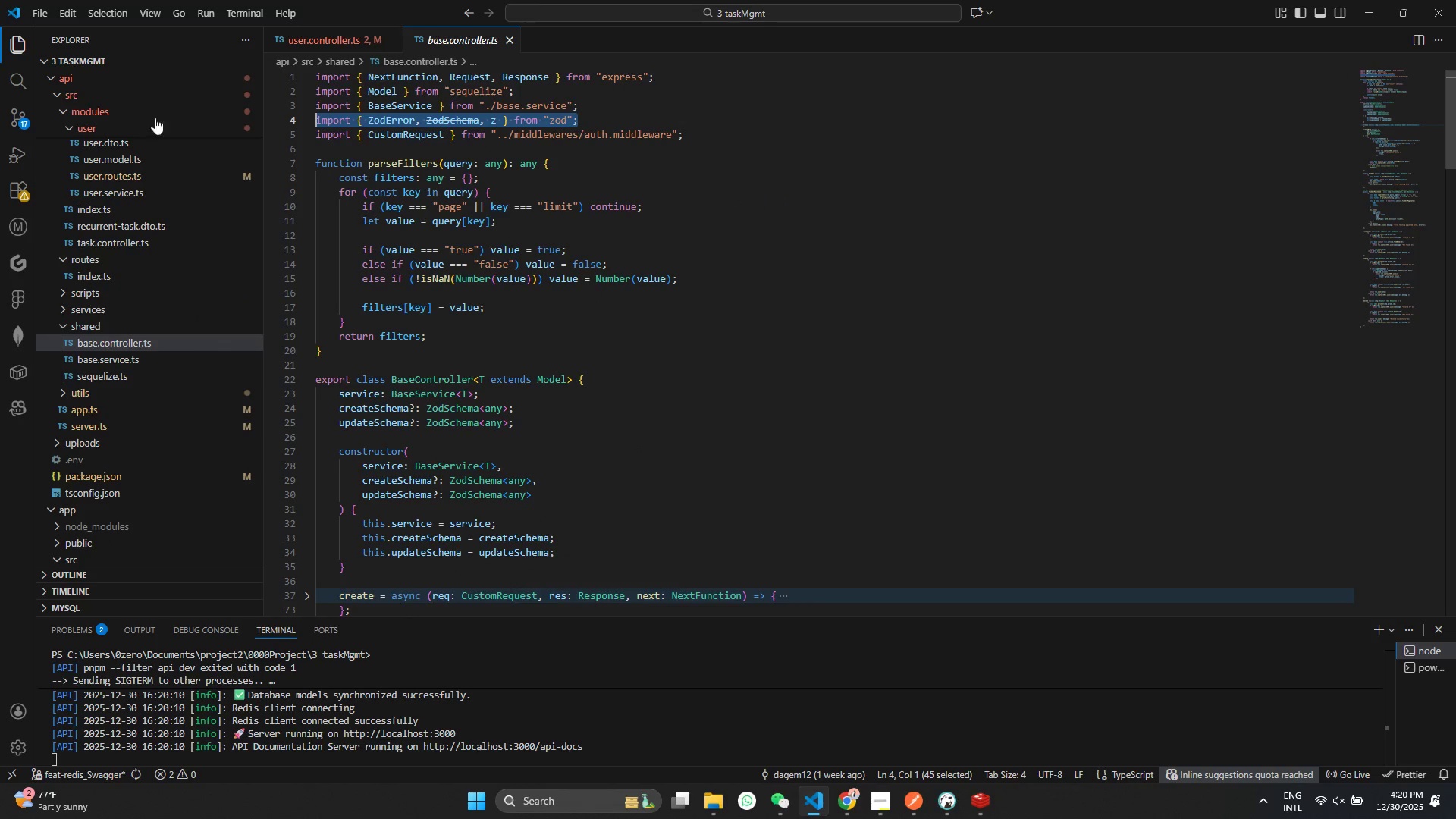 
key(Control+C)
 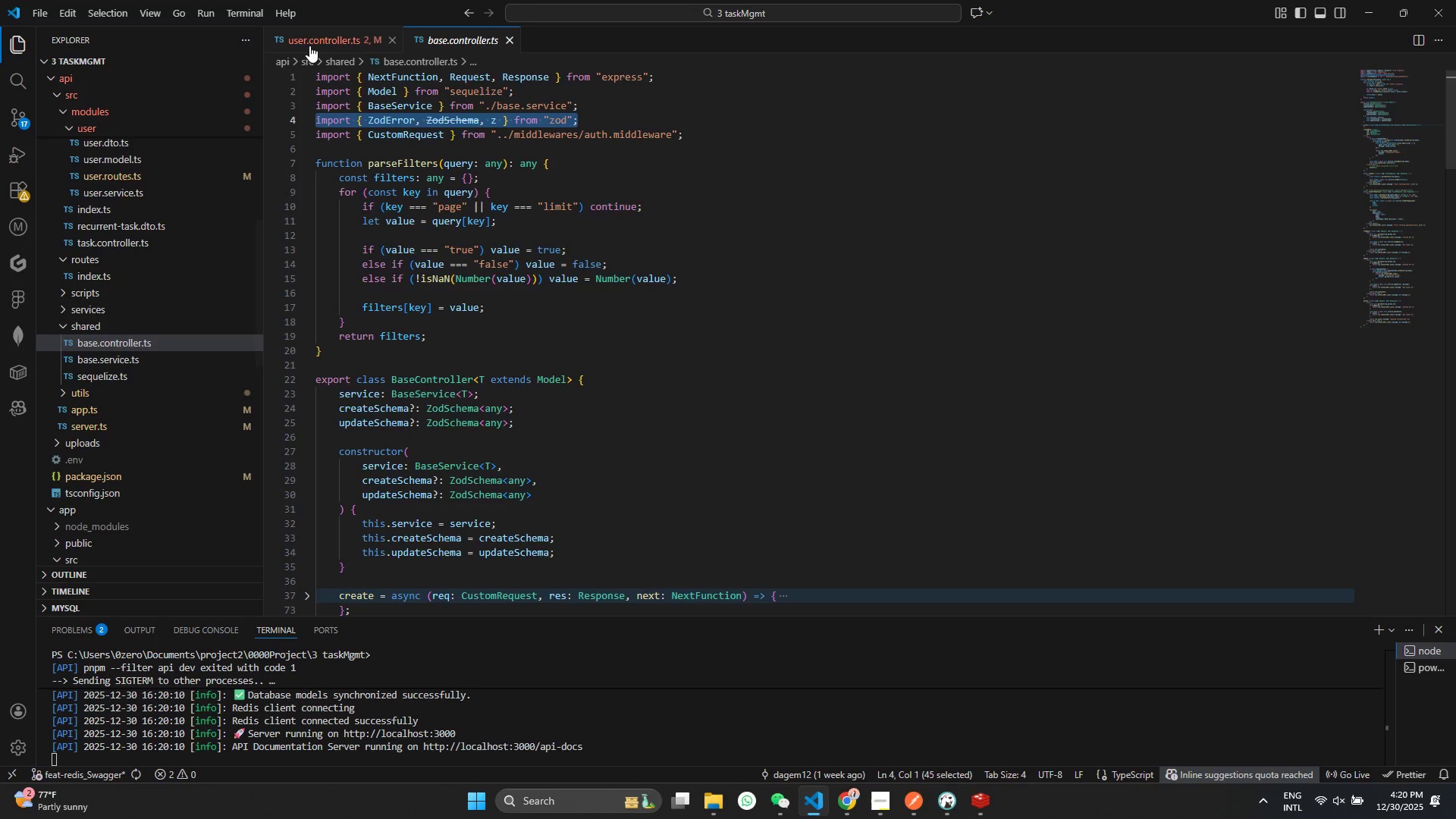 
left_click_drag(start_coordinate=[313, 44], to_coordinate=[377, 121])
 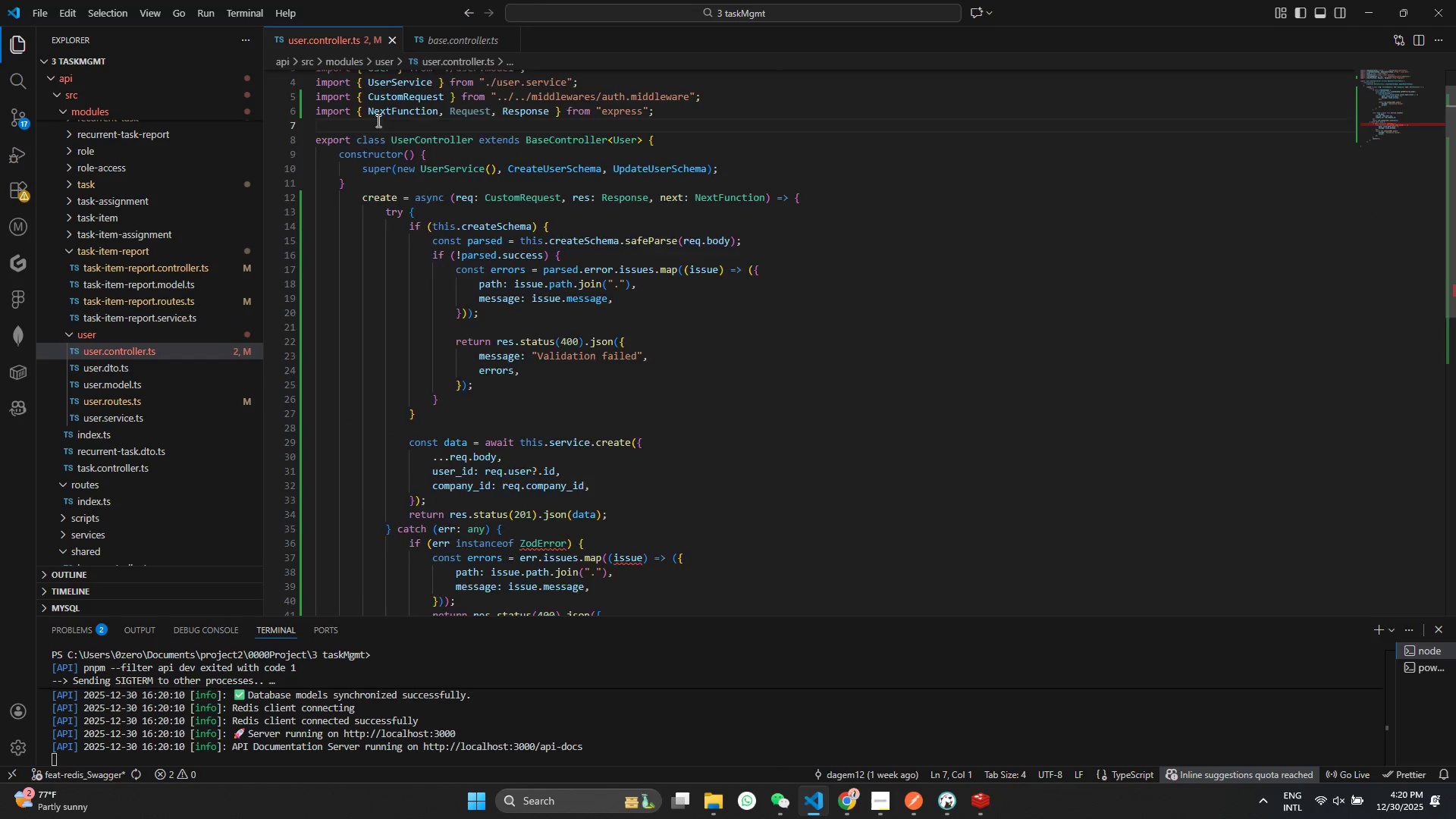 
left_click([377, 121])
 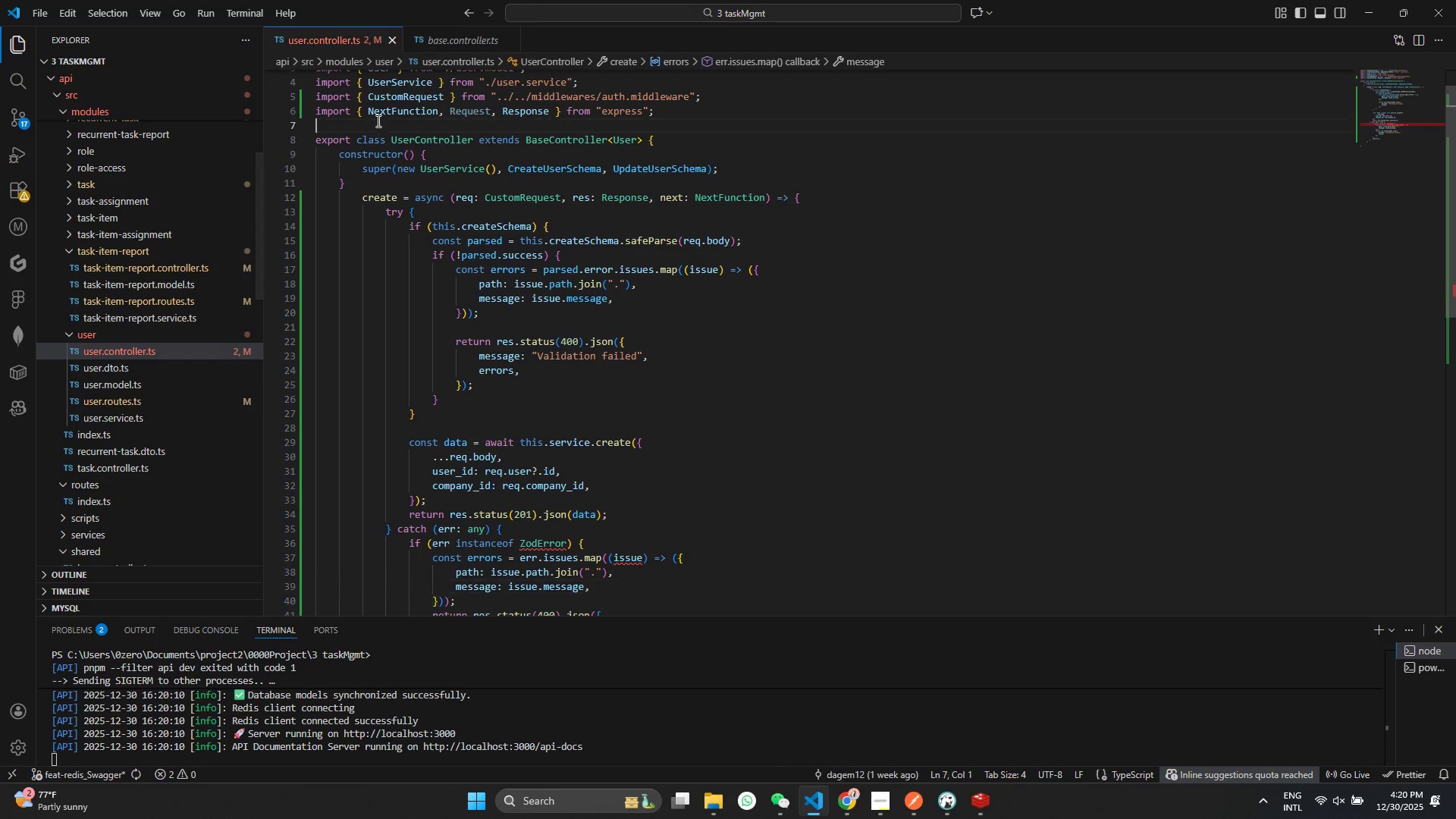 
key(Control+V)
 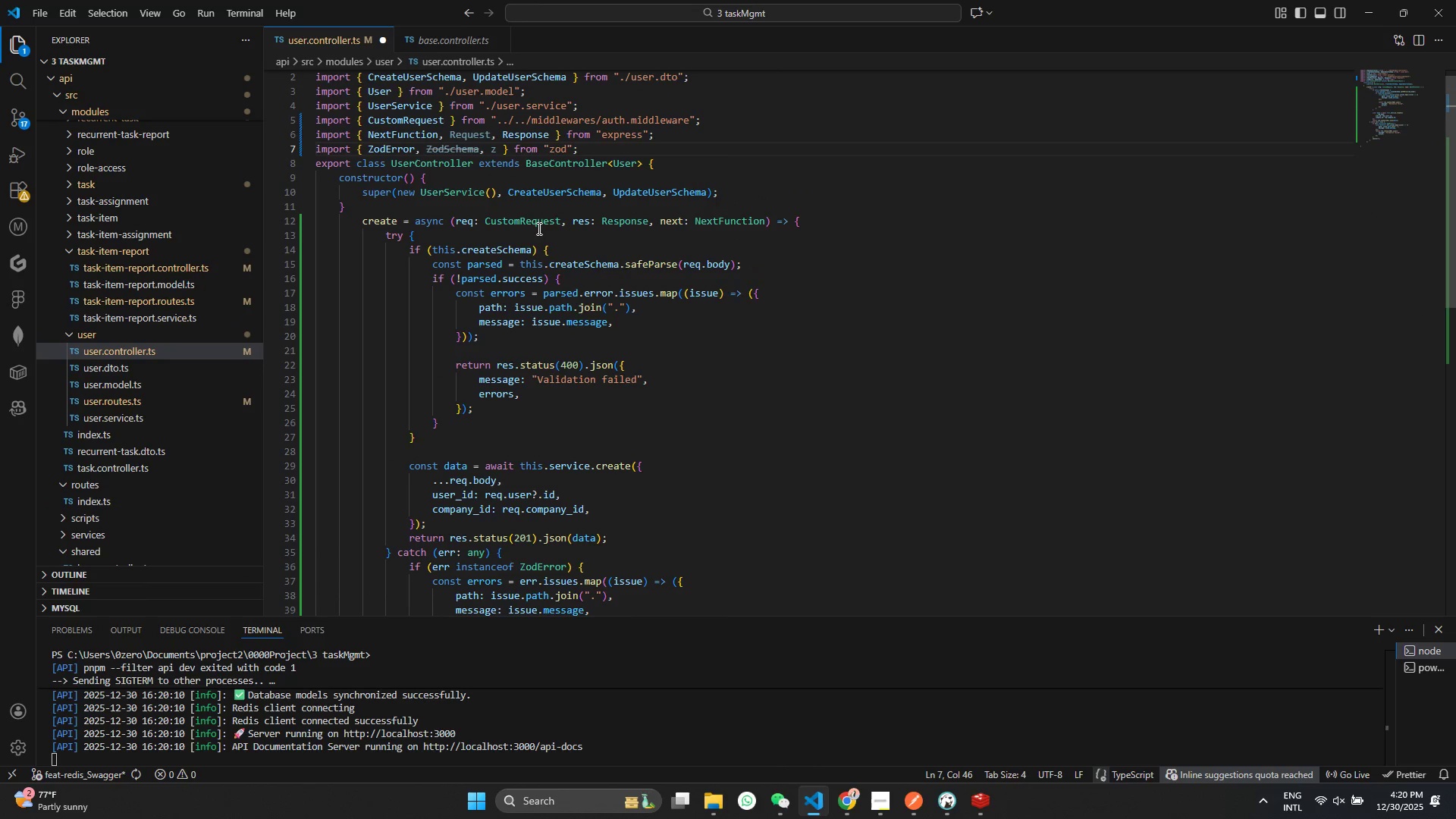 
key(Control+ControlLeft)
 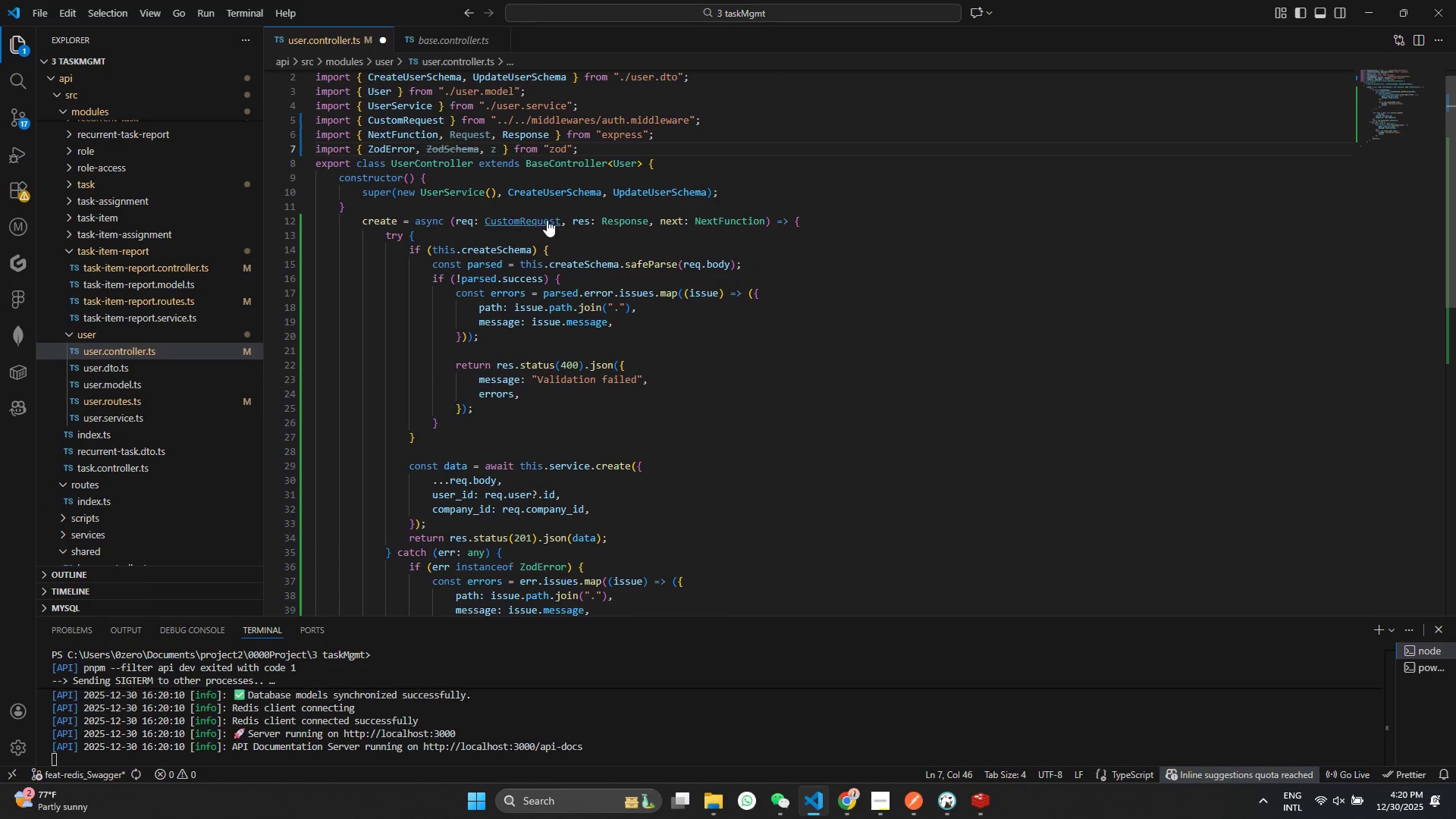 
key(Control+S)
 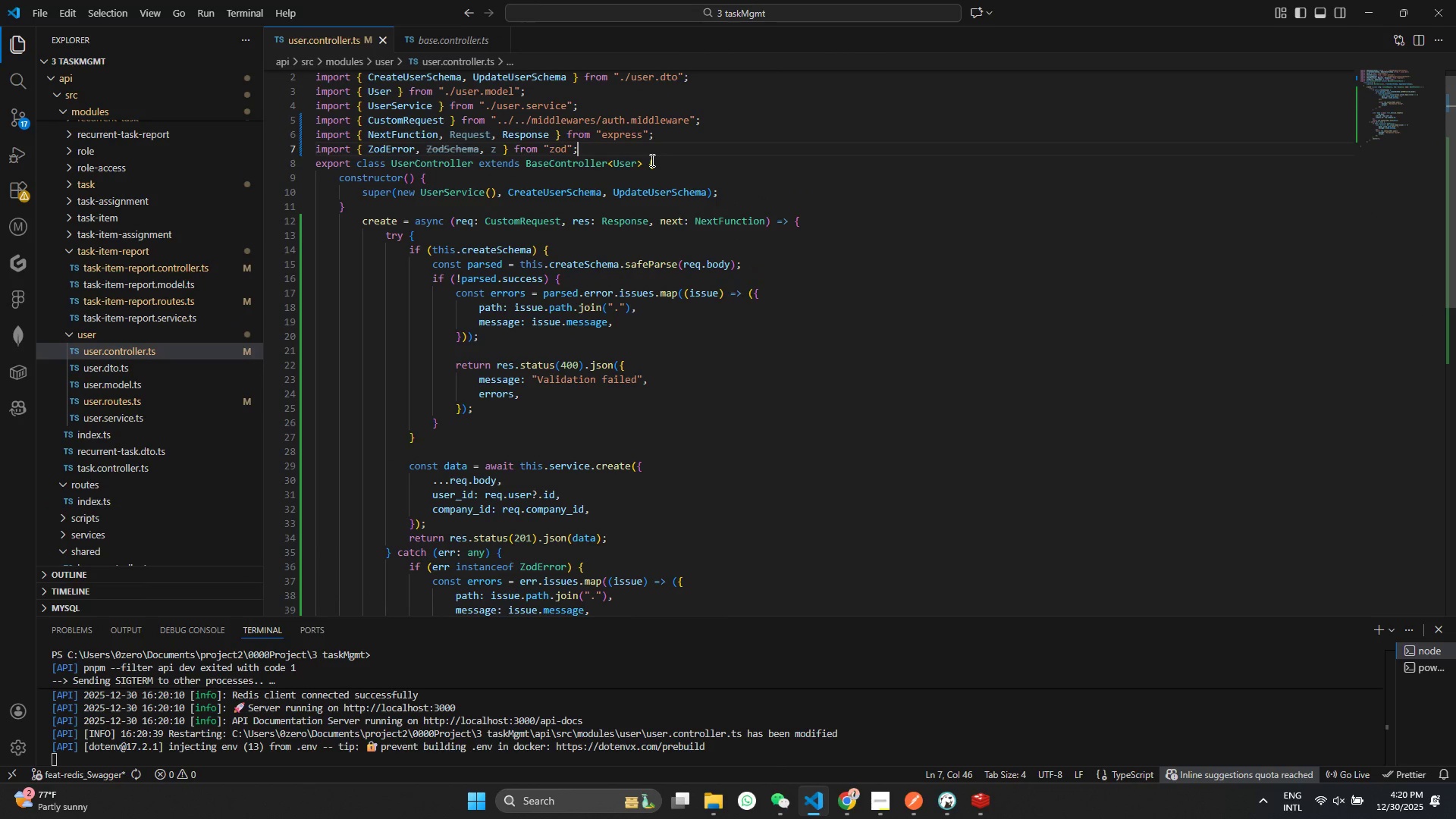 
key(Enter)
 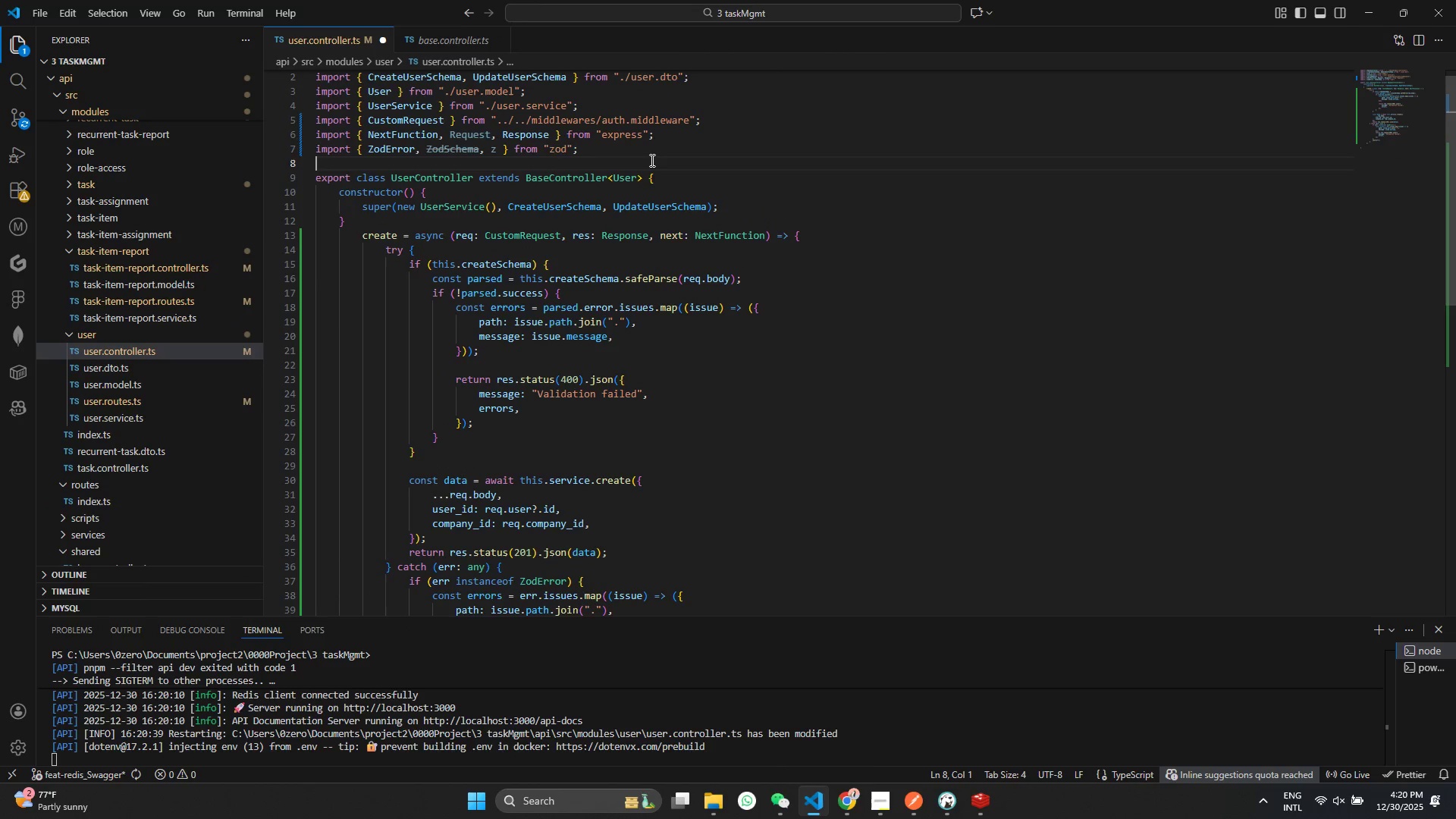 
key(Control+ControlLeft)
 